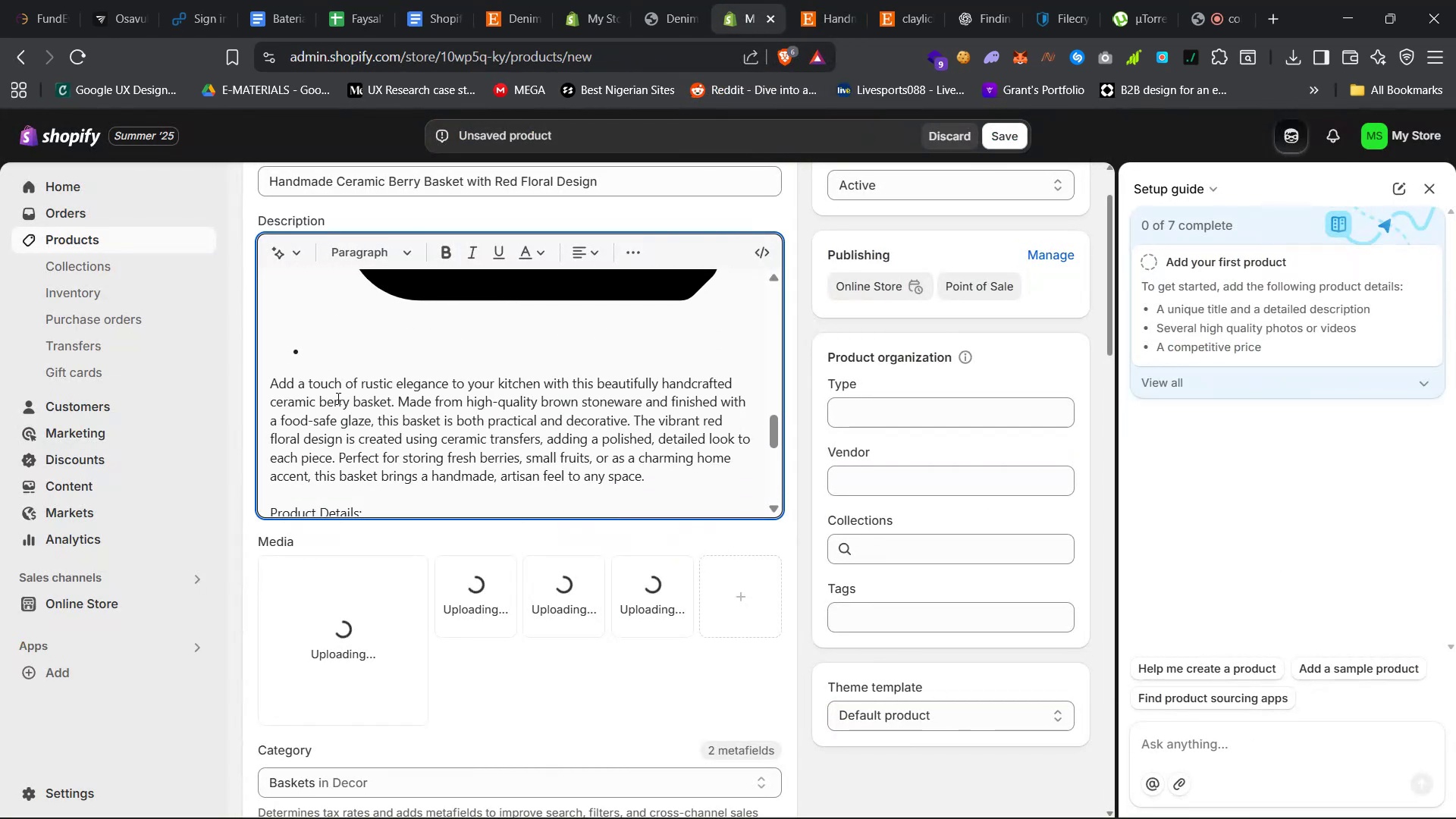 
key(Backspace)
 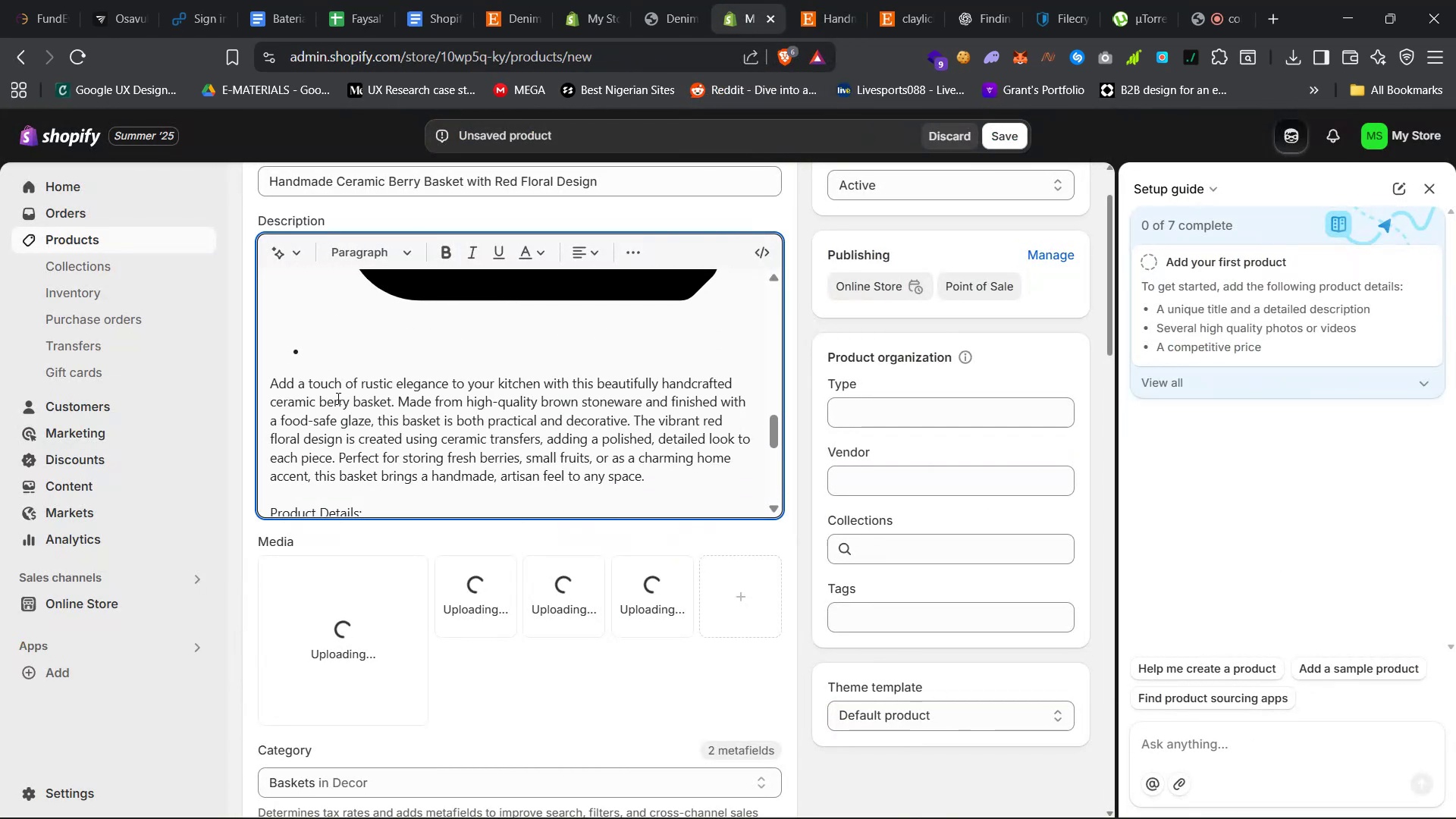 
key(Backspace)
 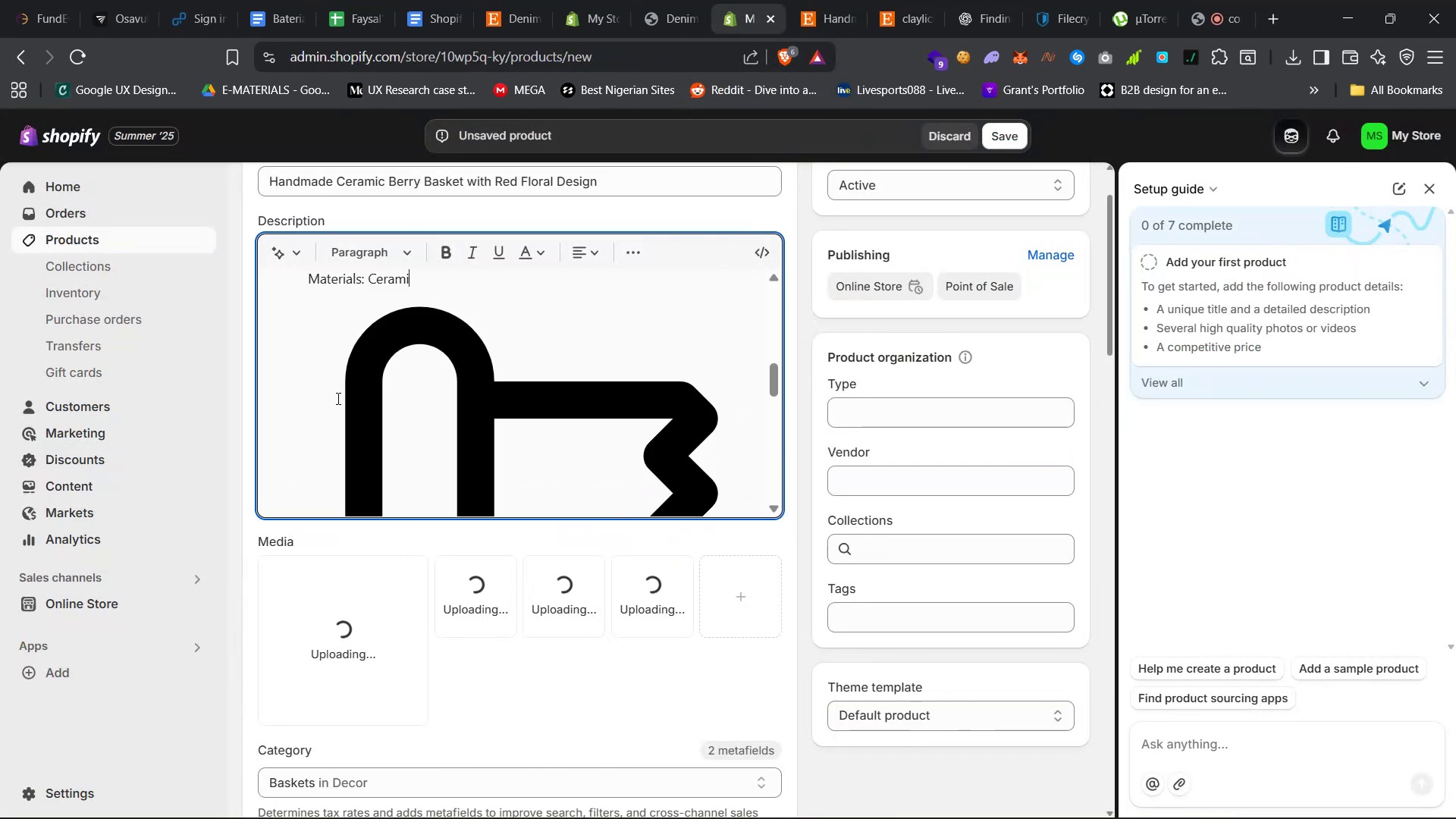 
key(Backspace)
 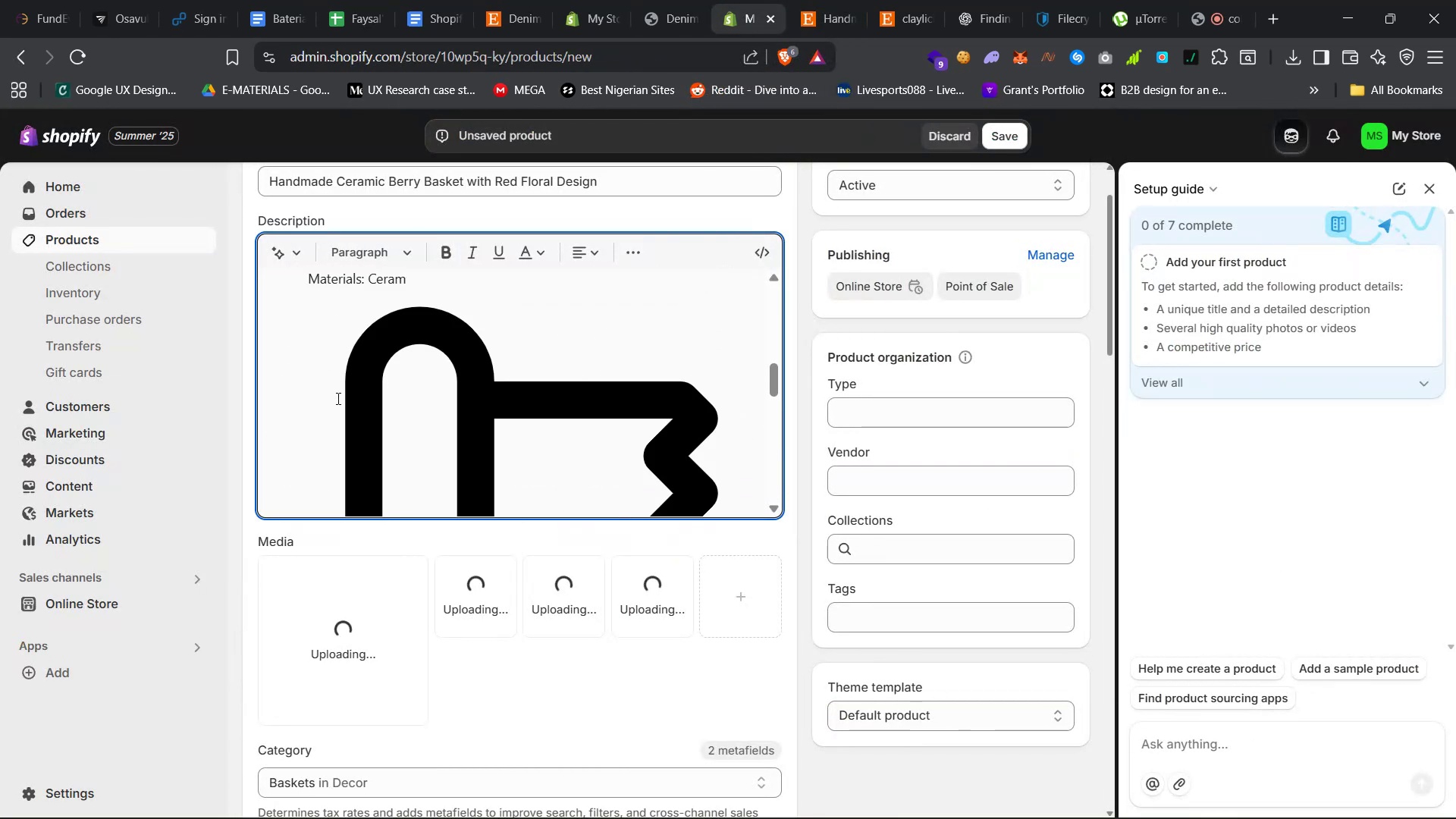 
key(Backspace)
 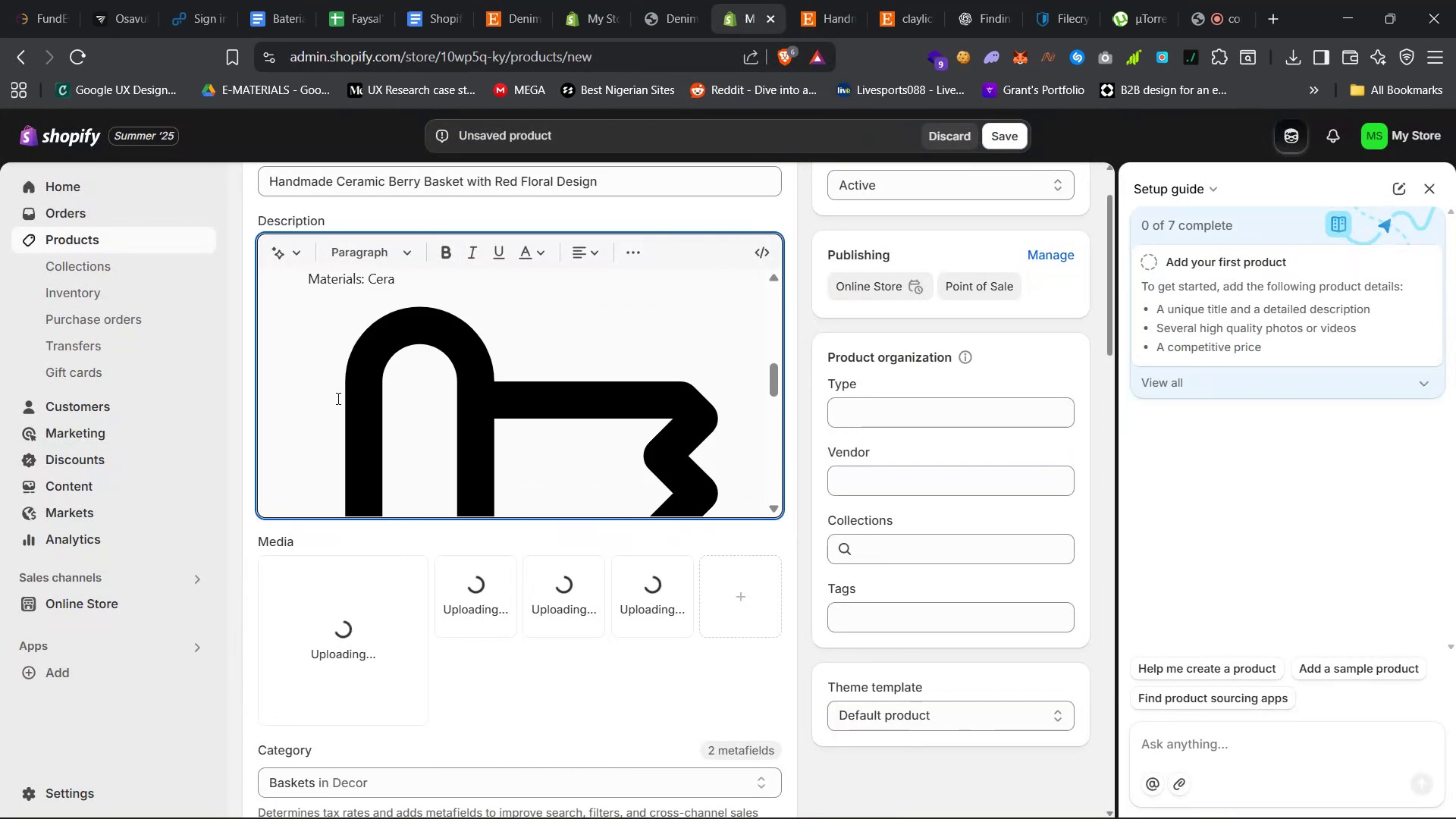 
hold_key(key=Backspace, duration=0.56)
 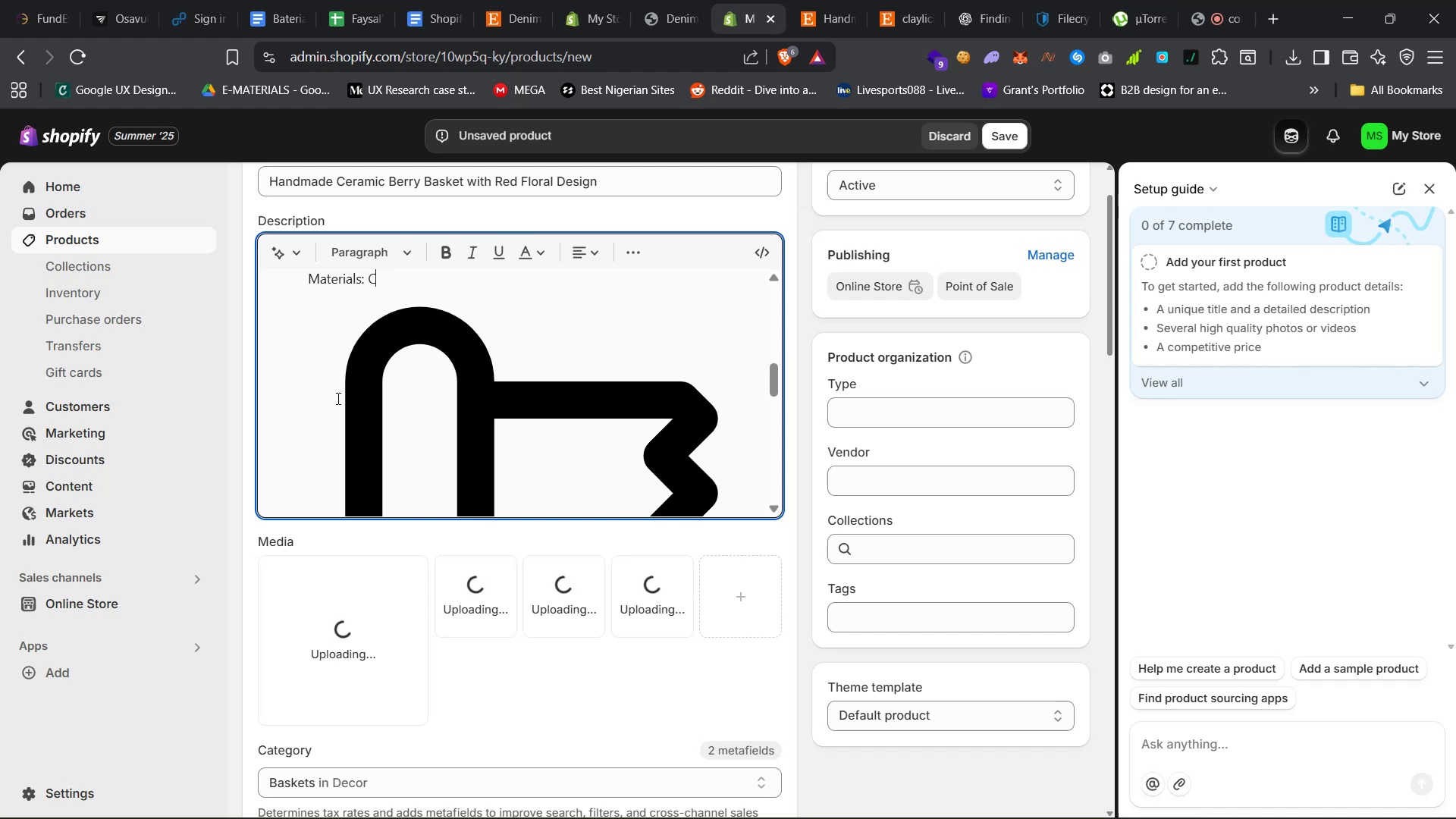 
scroll: coordinate [337, 398], scroll_direction: up, amount: 13.0
 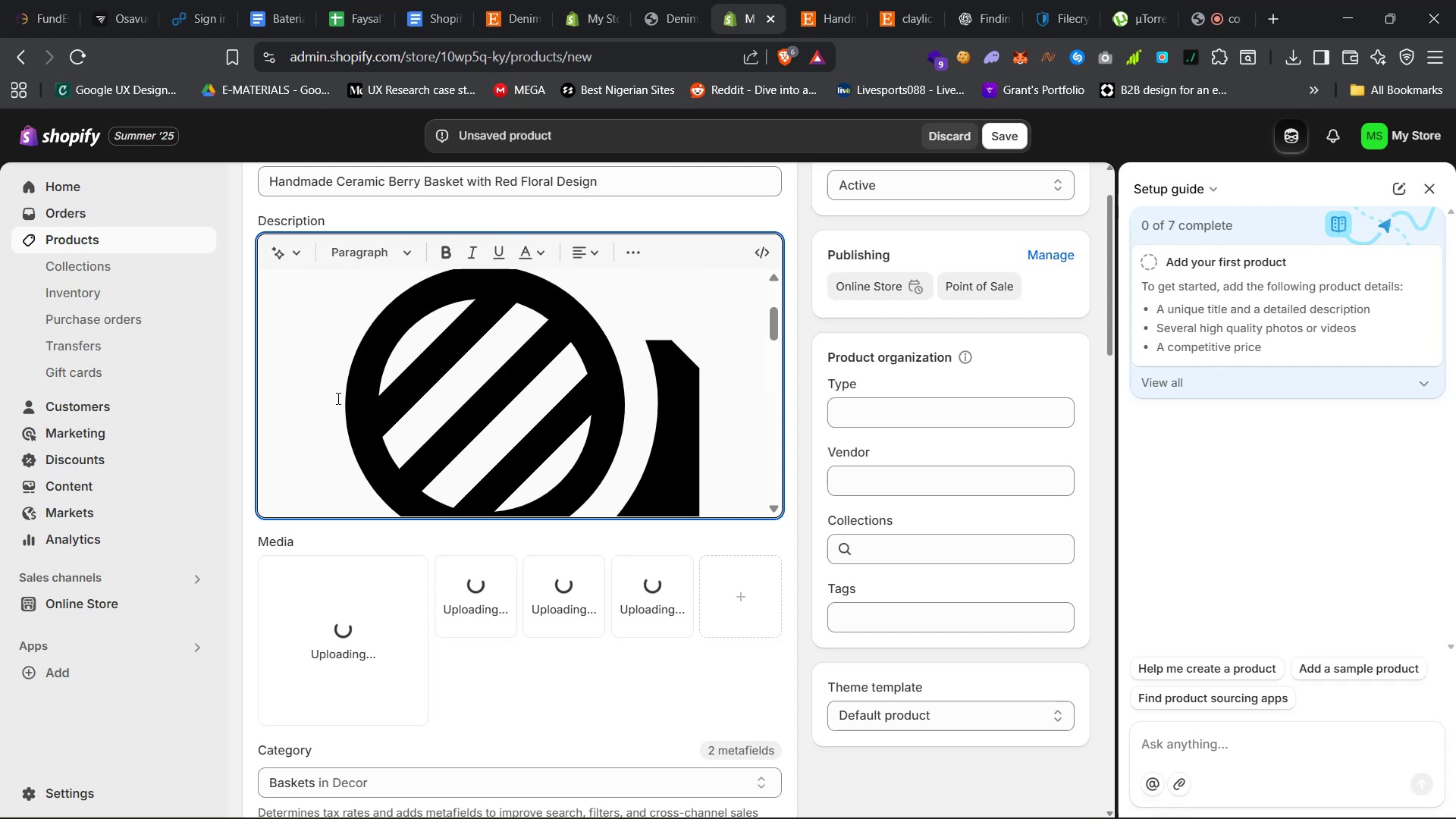 
scroll: coordinate [337, 398], scroll_direction: down, amount: 6.0
 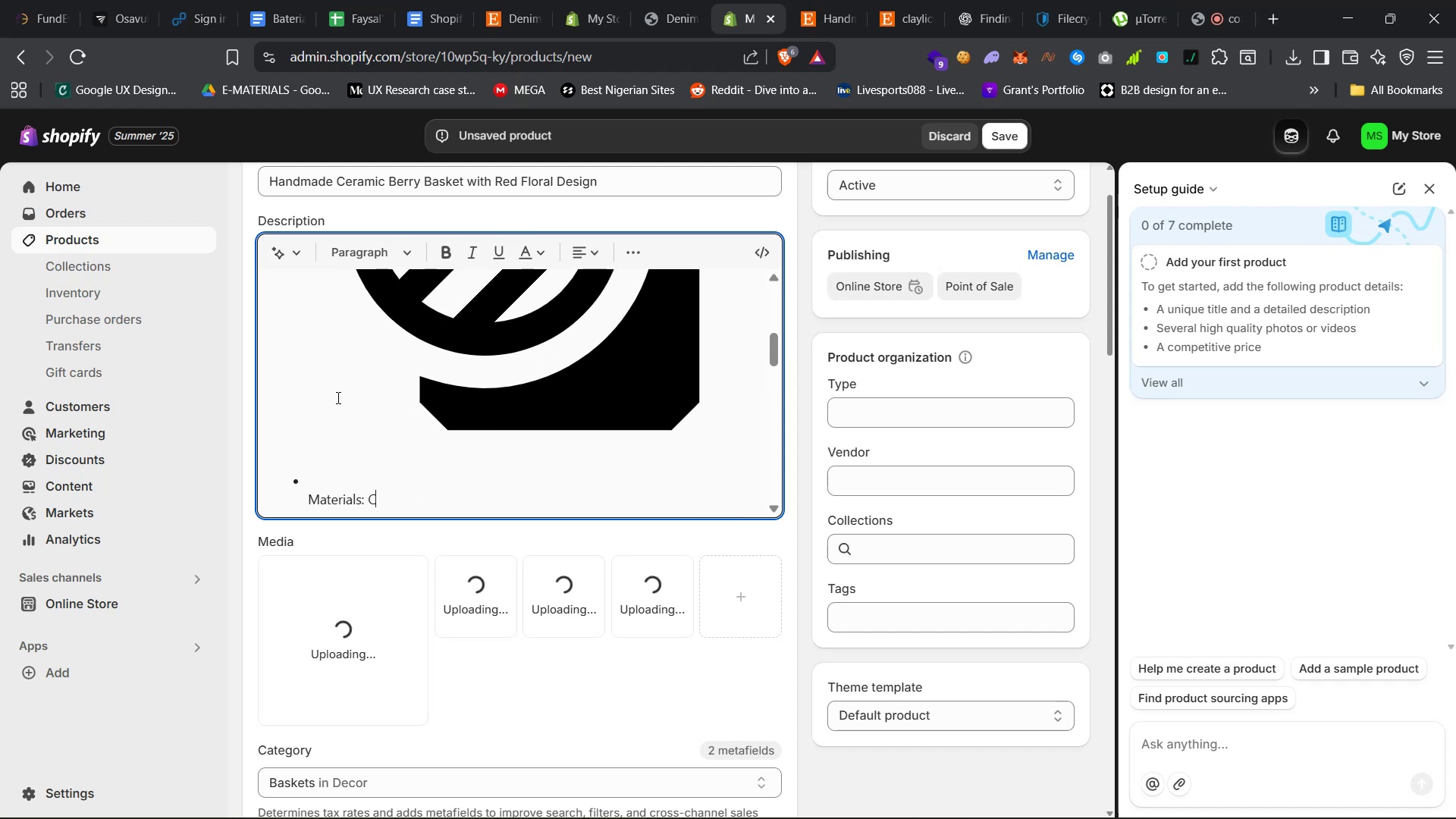 
hold_key(key=Backspace, duration=1.05)
 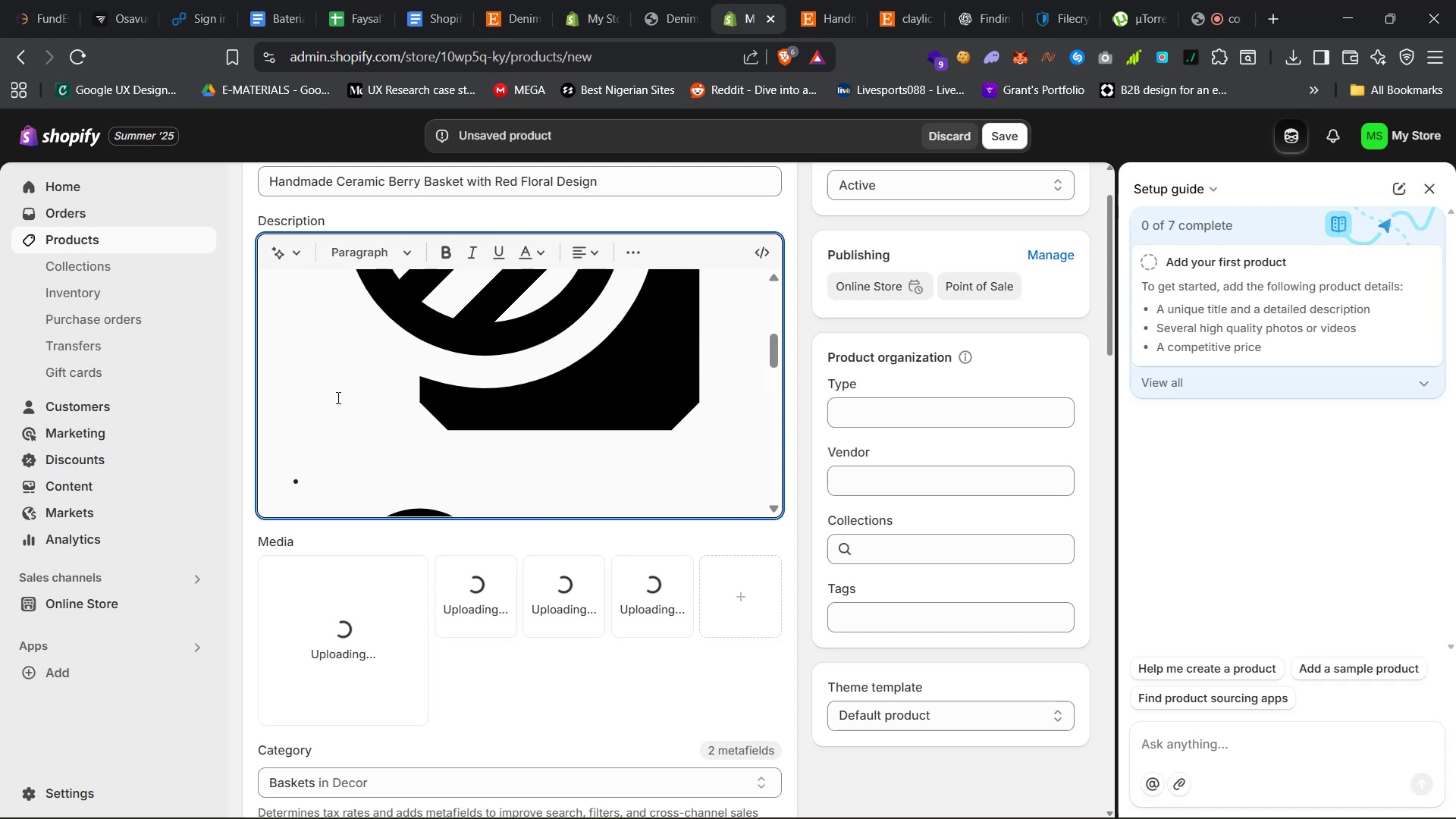 
hold_key(key=Backspace, duration=0.83)
 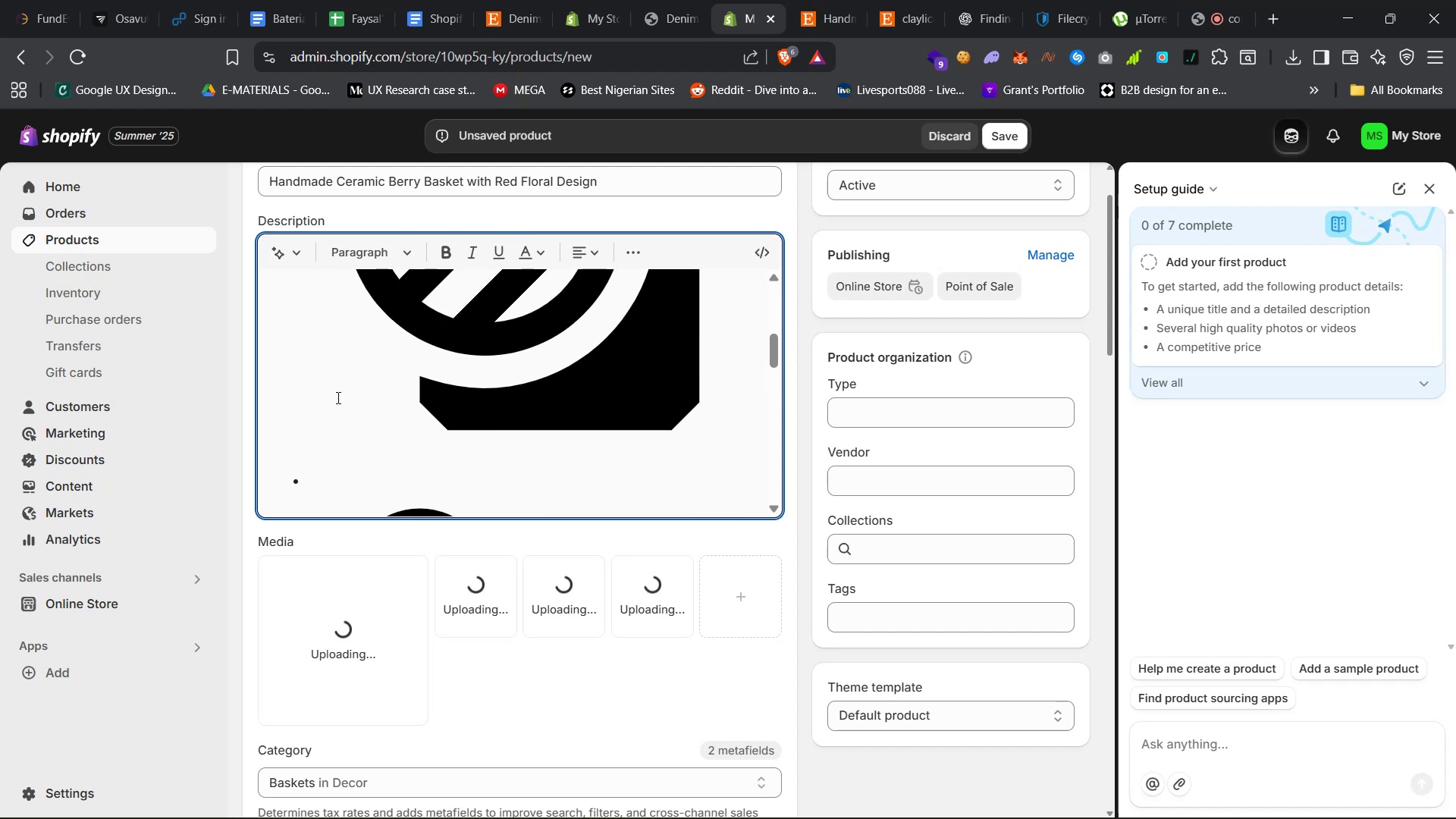 
key(Backspace)
 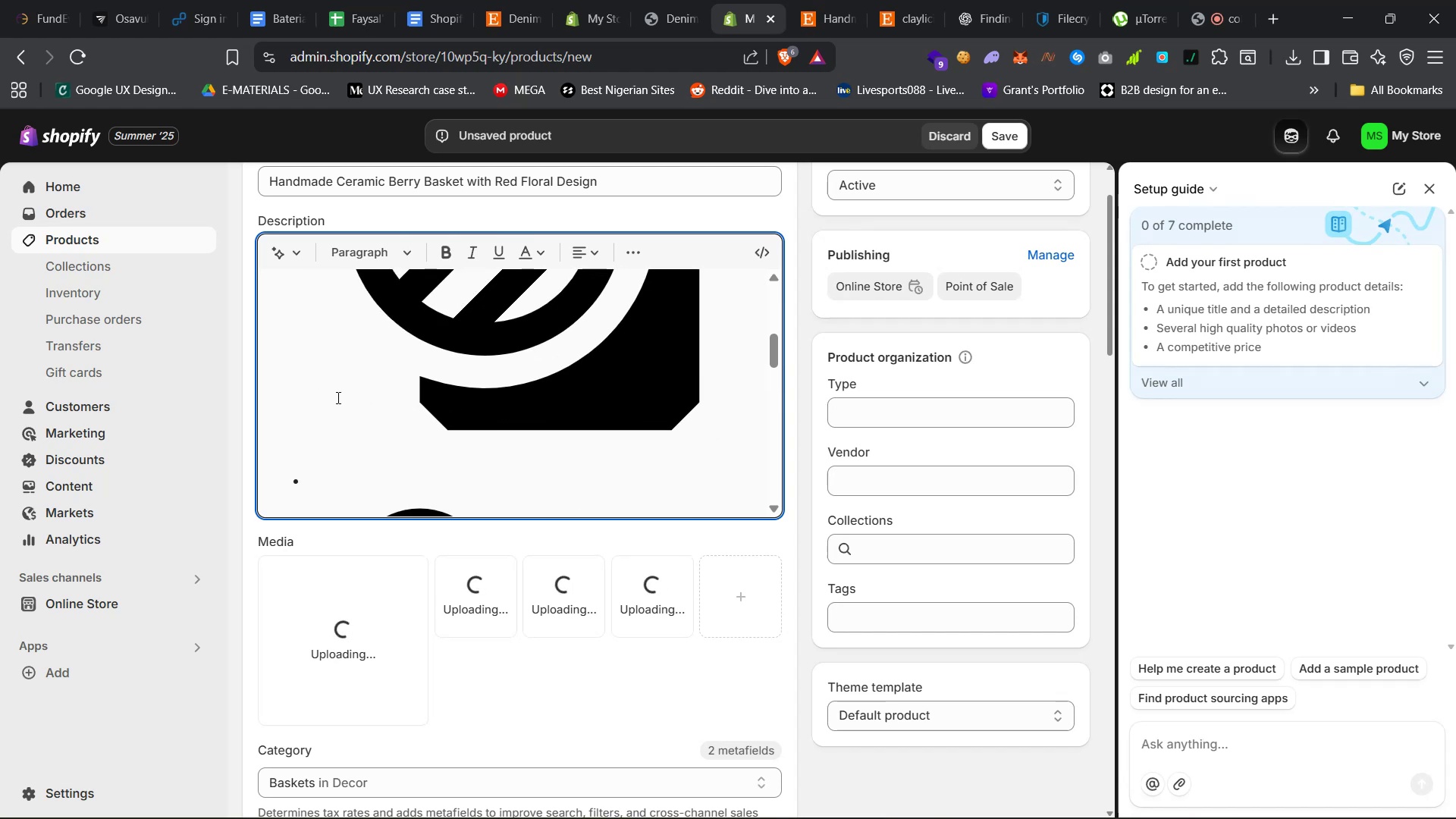 
hold_key(key=Backspace, duration=0.6)
 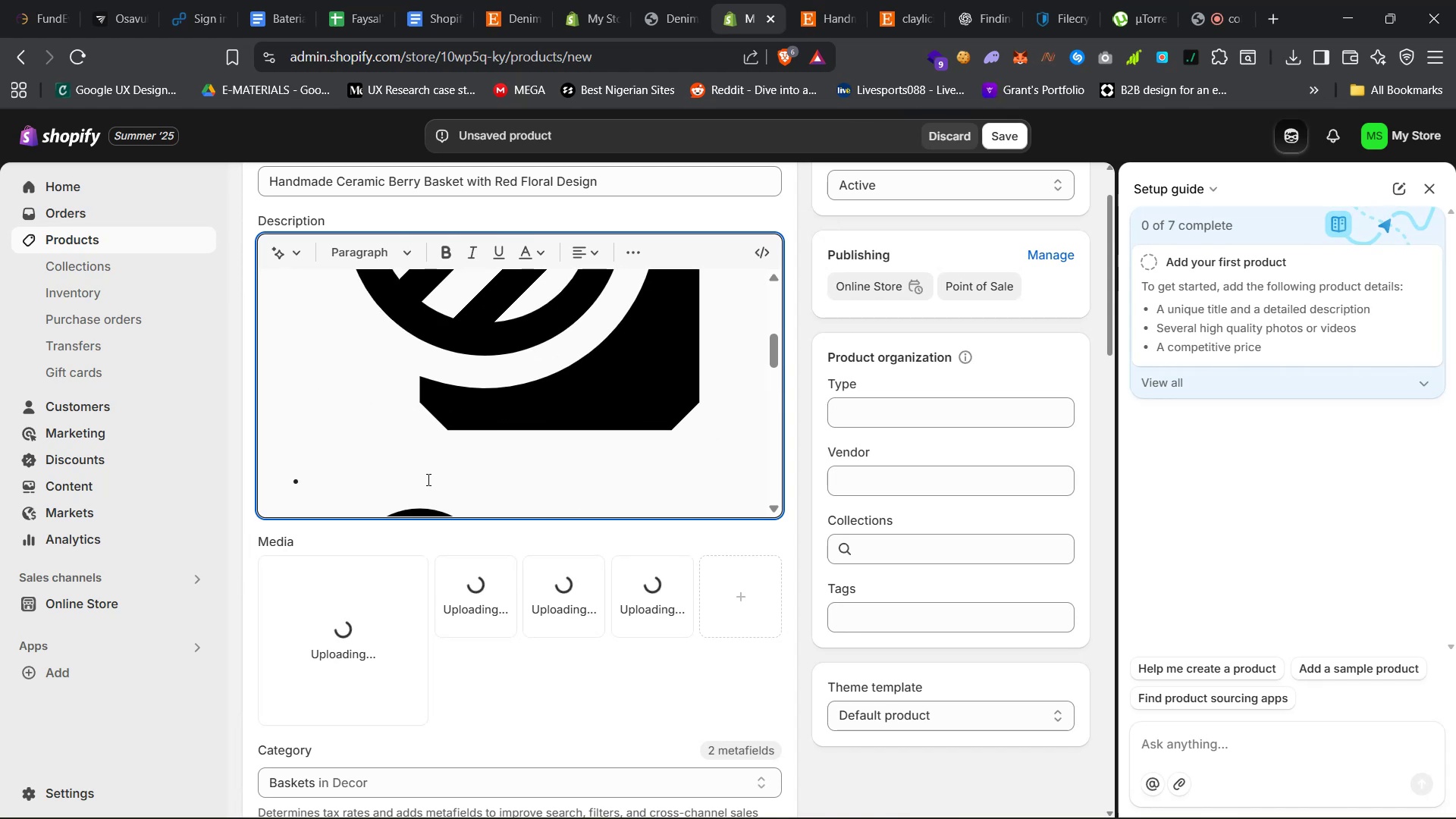 
double_click([434, 469])
 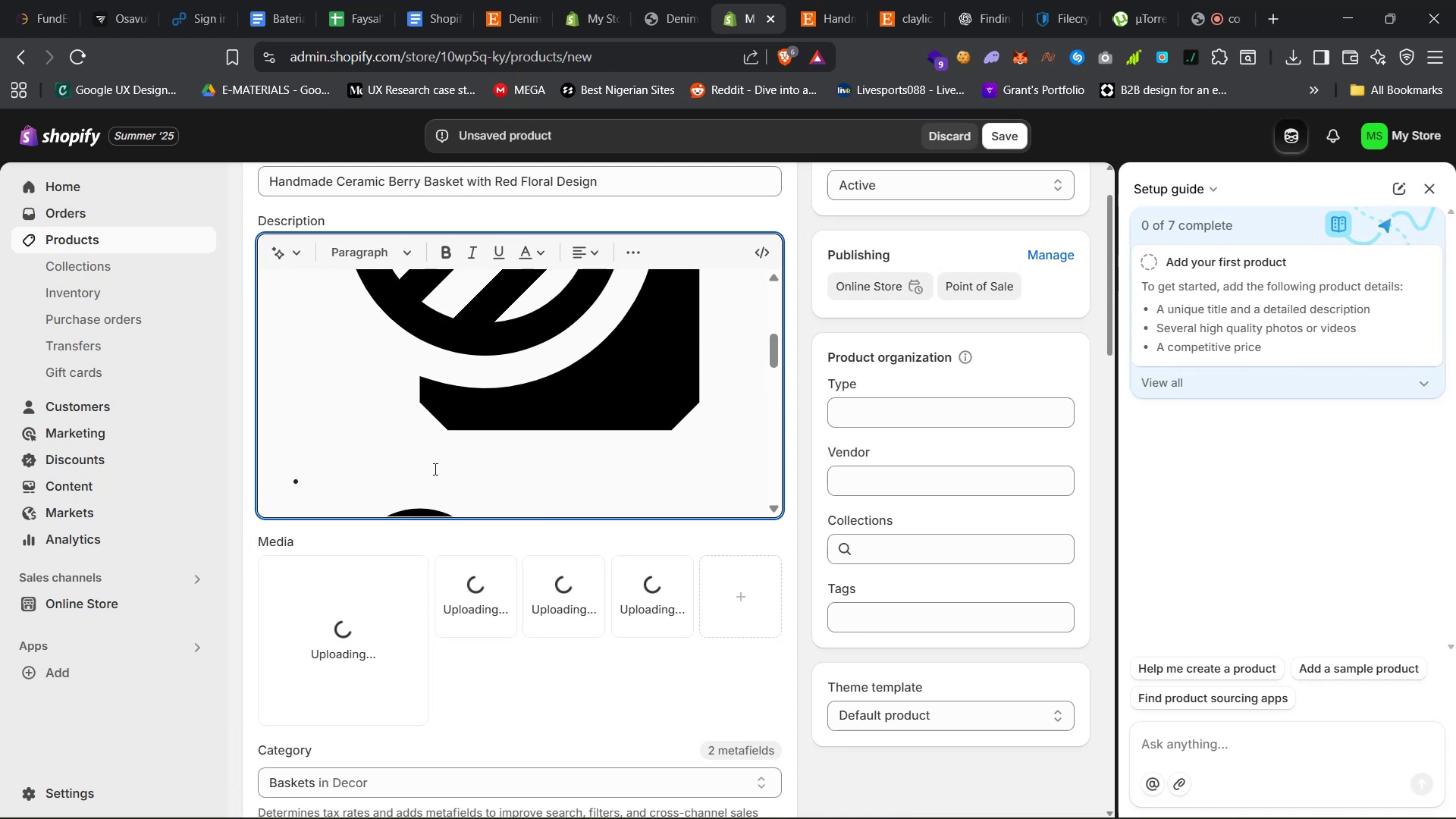 
scroll: coordinate [434, 470], scroll_direction: up, amount: 16.0
 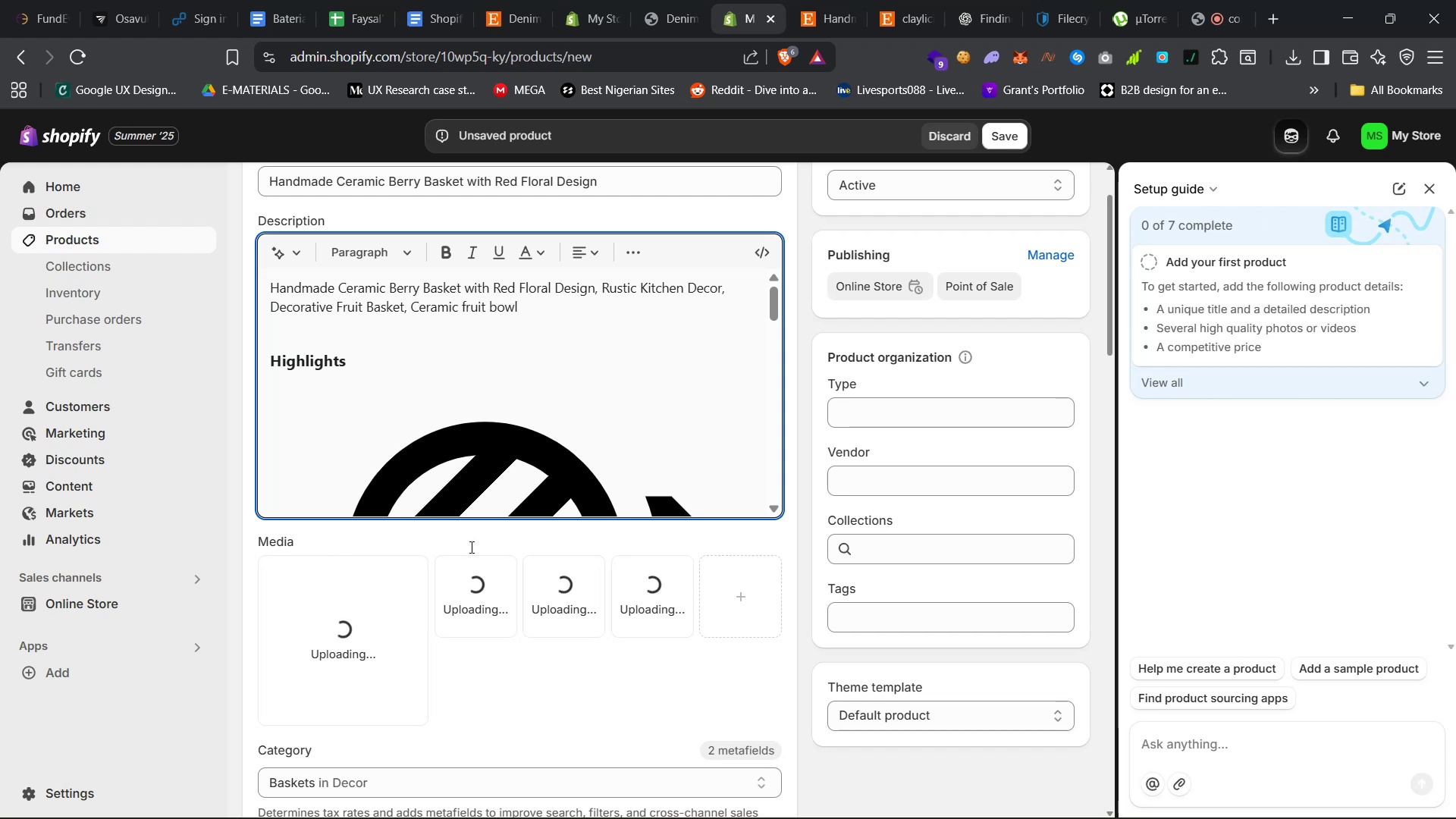 
scroll: coordinate [435, 425], scroll_direction: down, amount: 34.0
 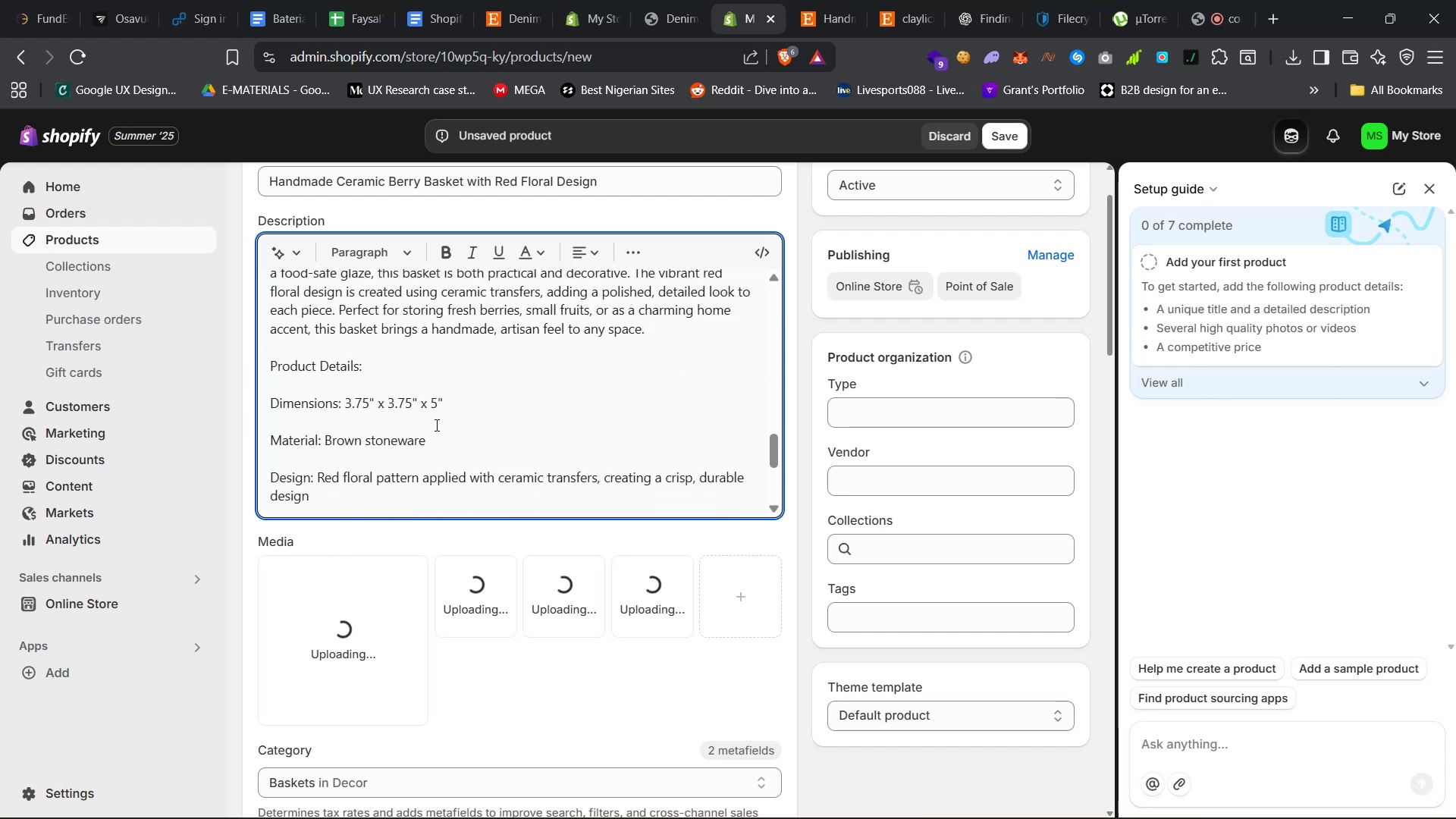 
scroll: coordinate [433, 425], scroll_direction: up, amount: 54.0
 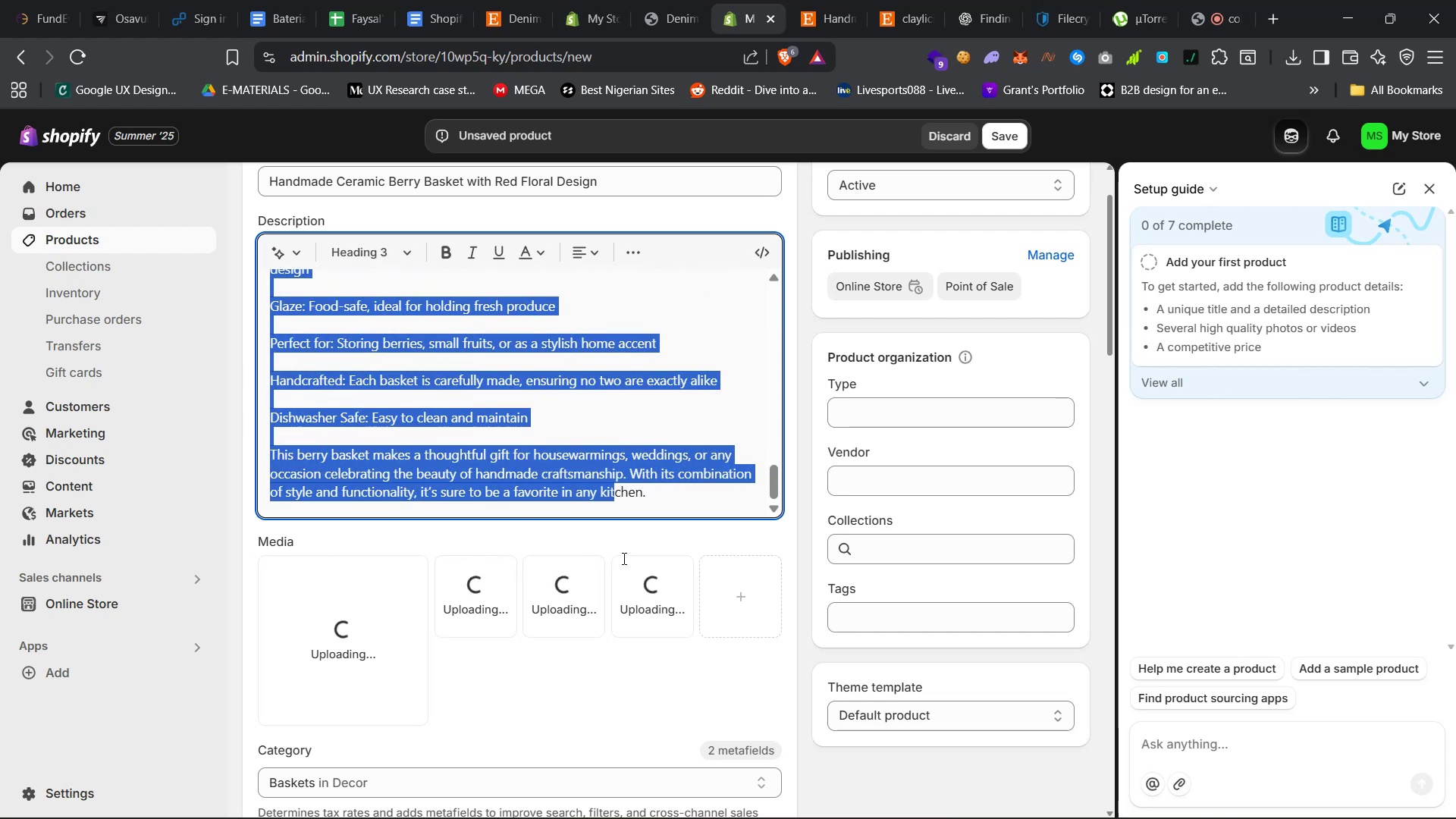 
key(Backspace)
 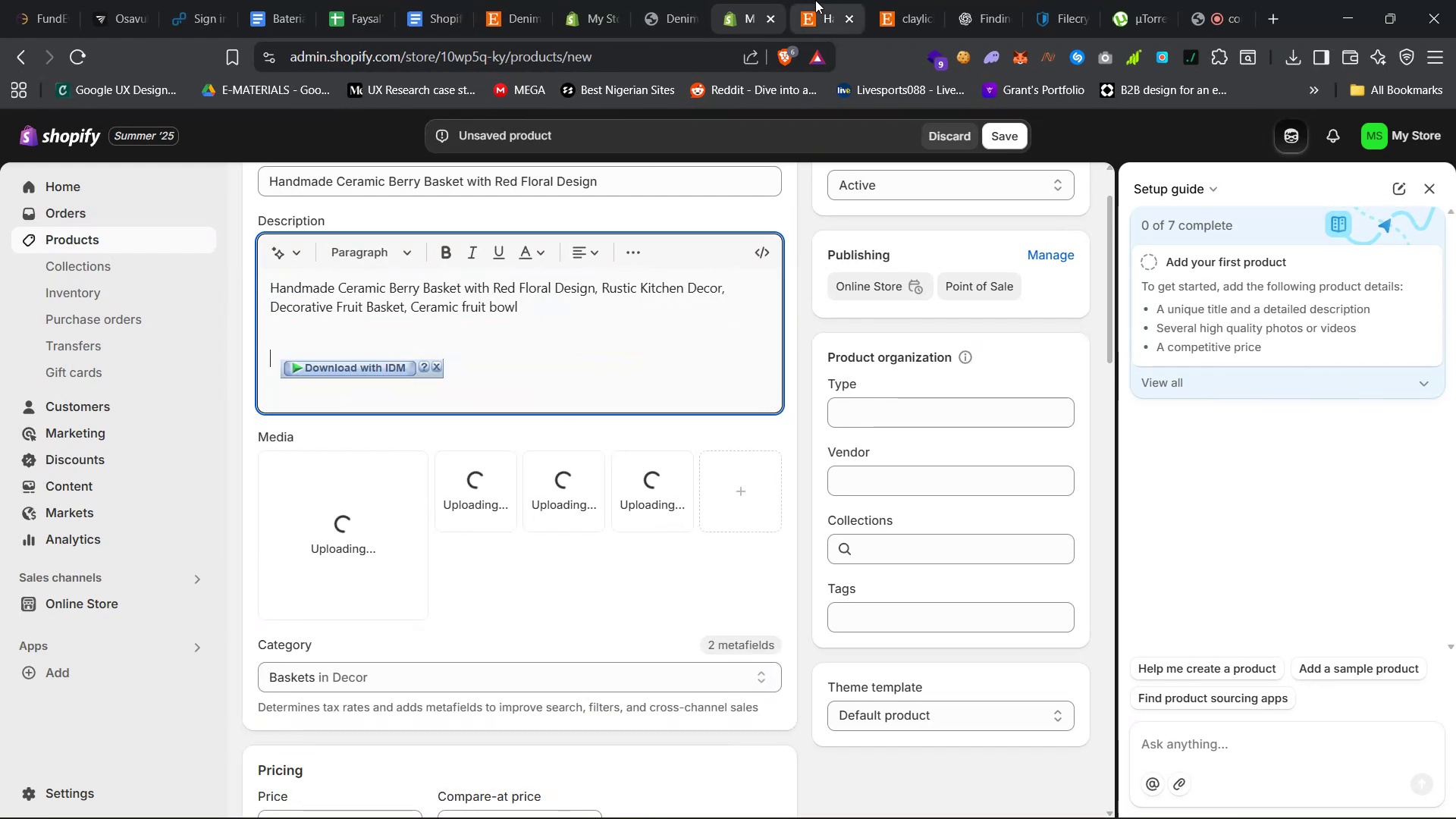 
scroll: coordinate [1060, 443], scroll_direction: down, amount: 12.0
 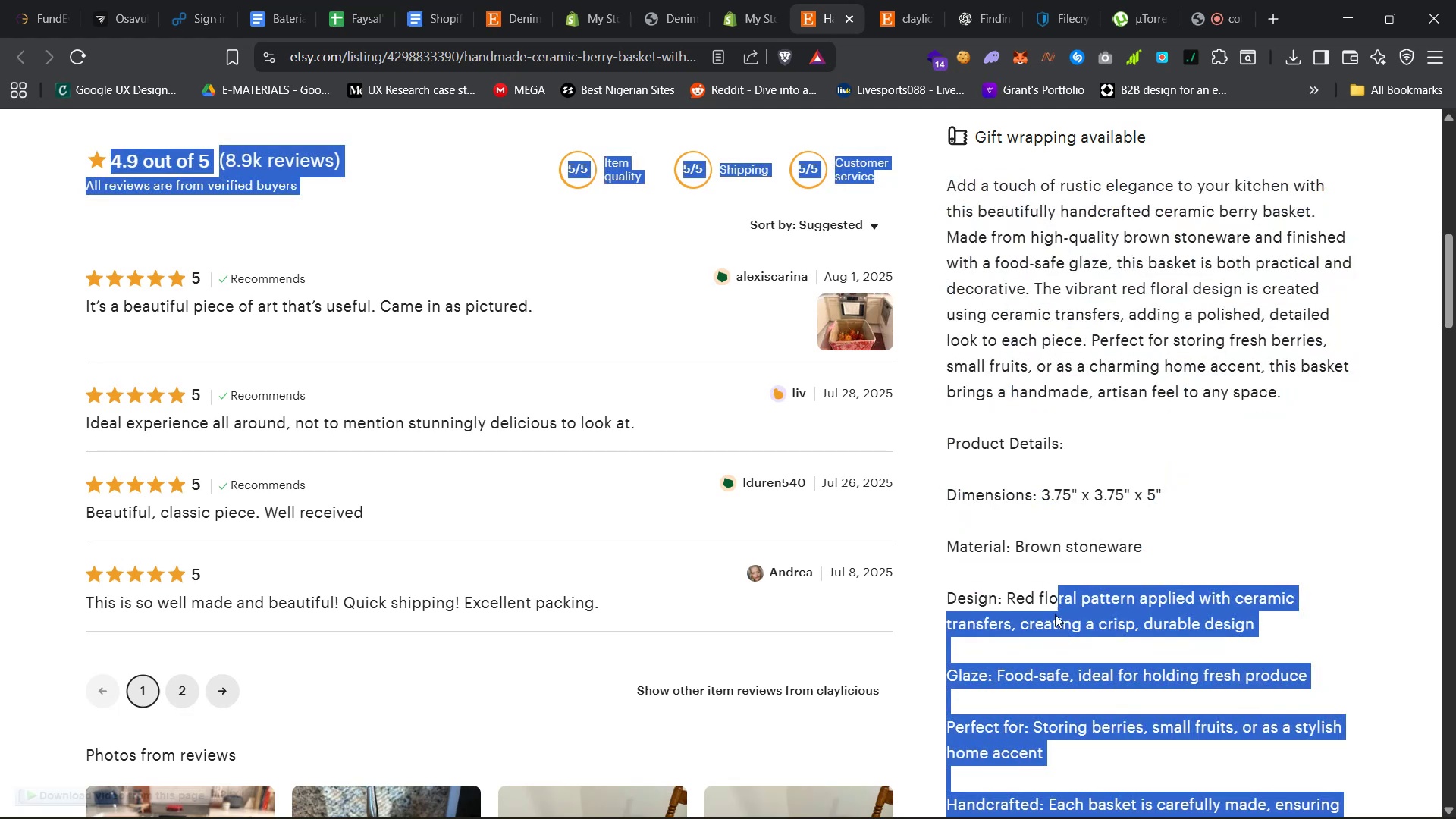 
left_click([998, 413])
 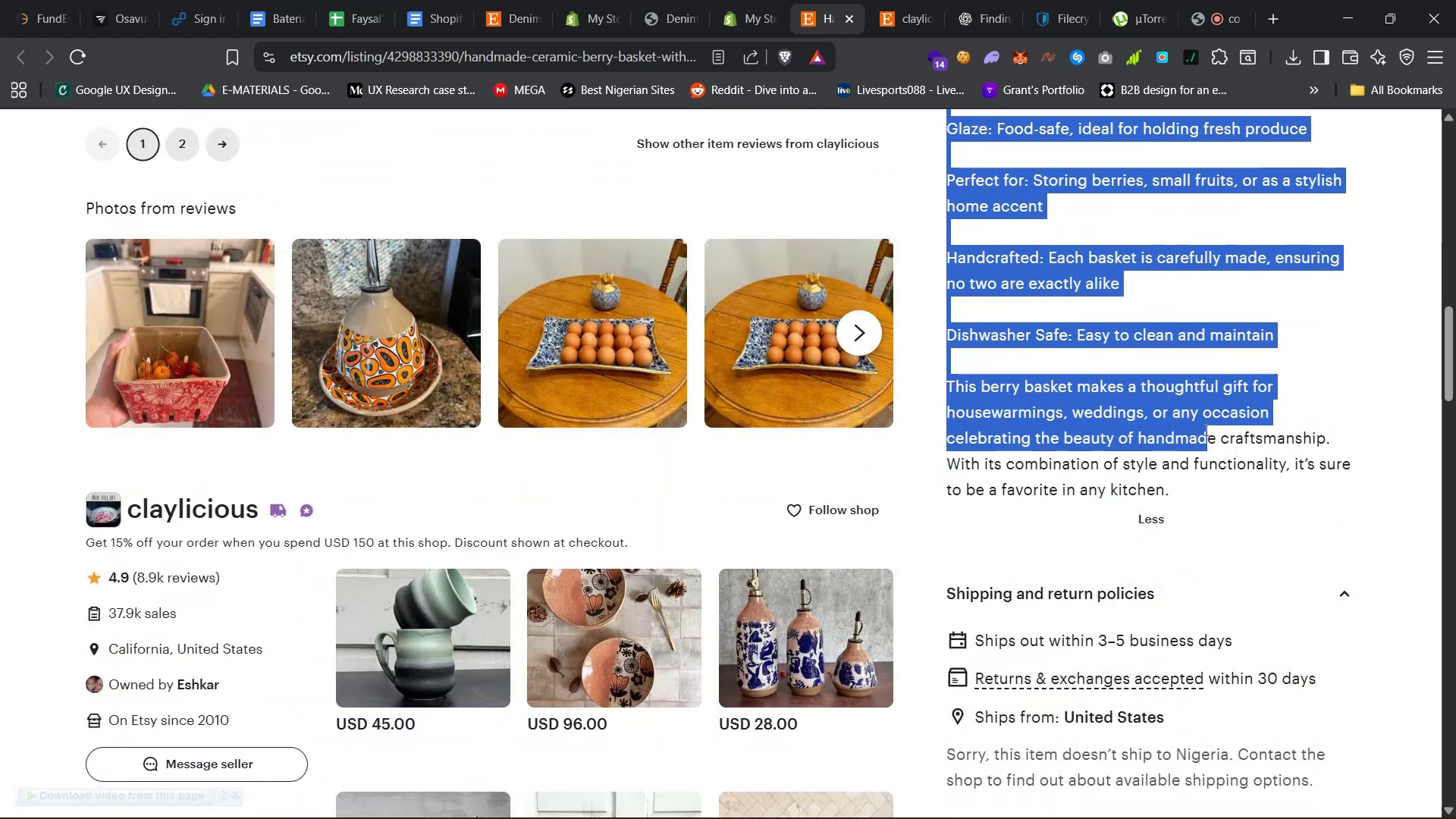 
key(Control+C)
 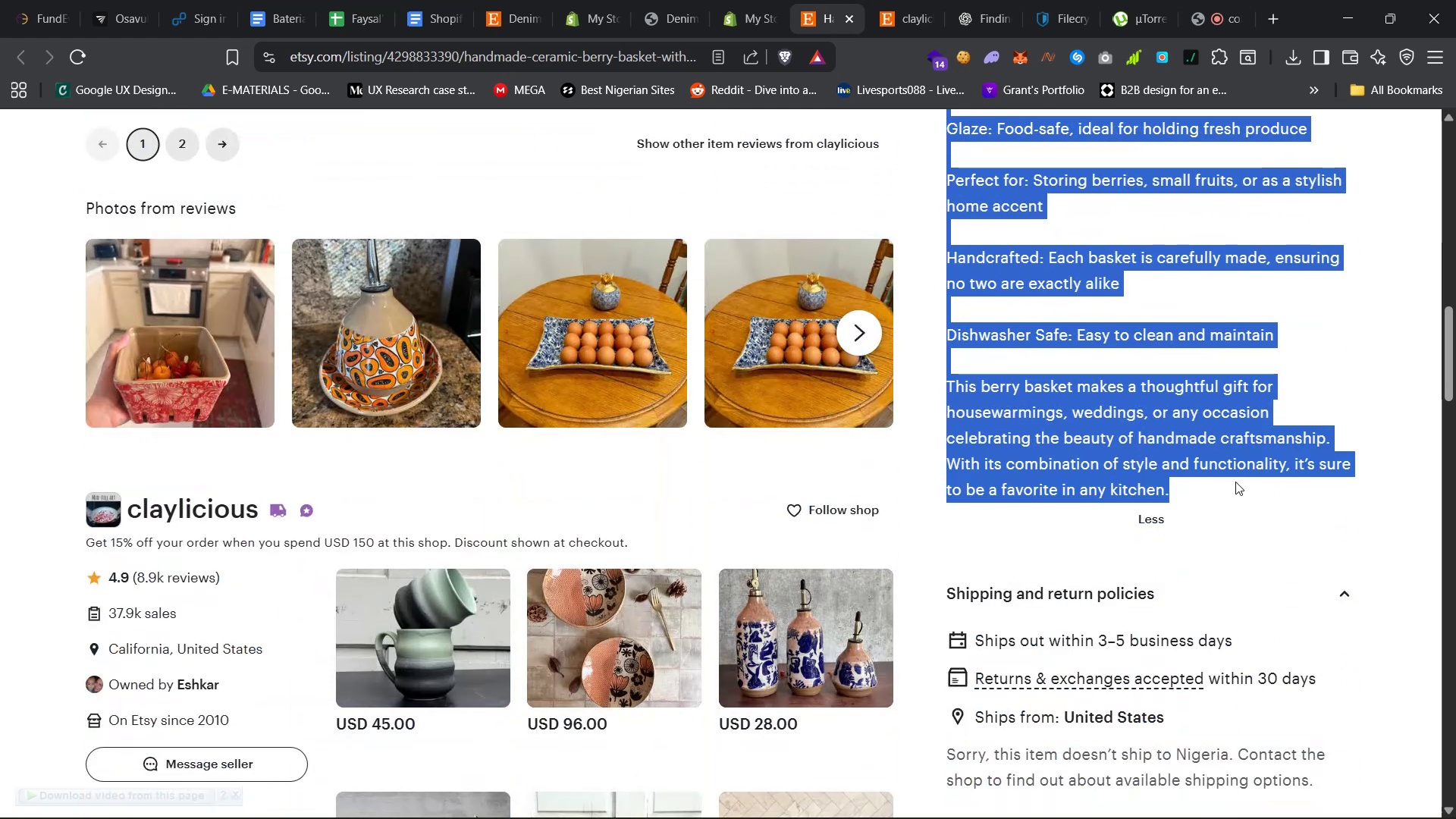 
key(Control+C)
 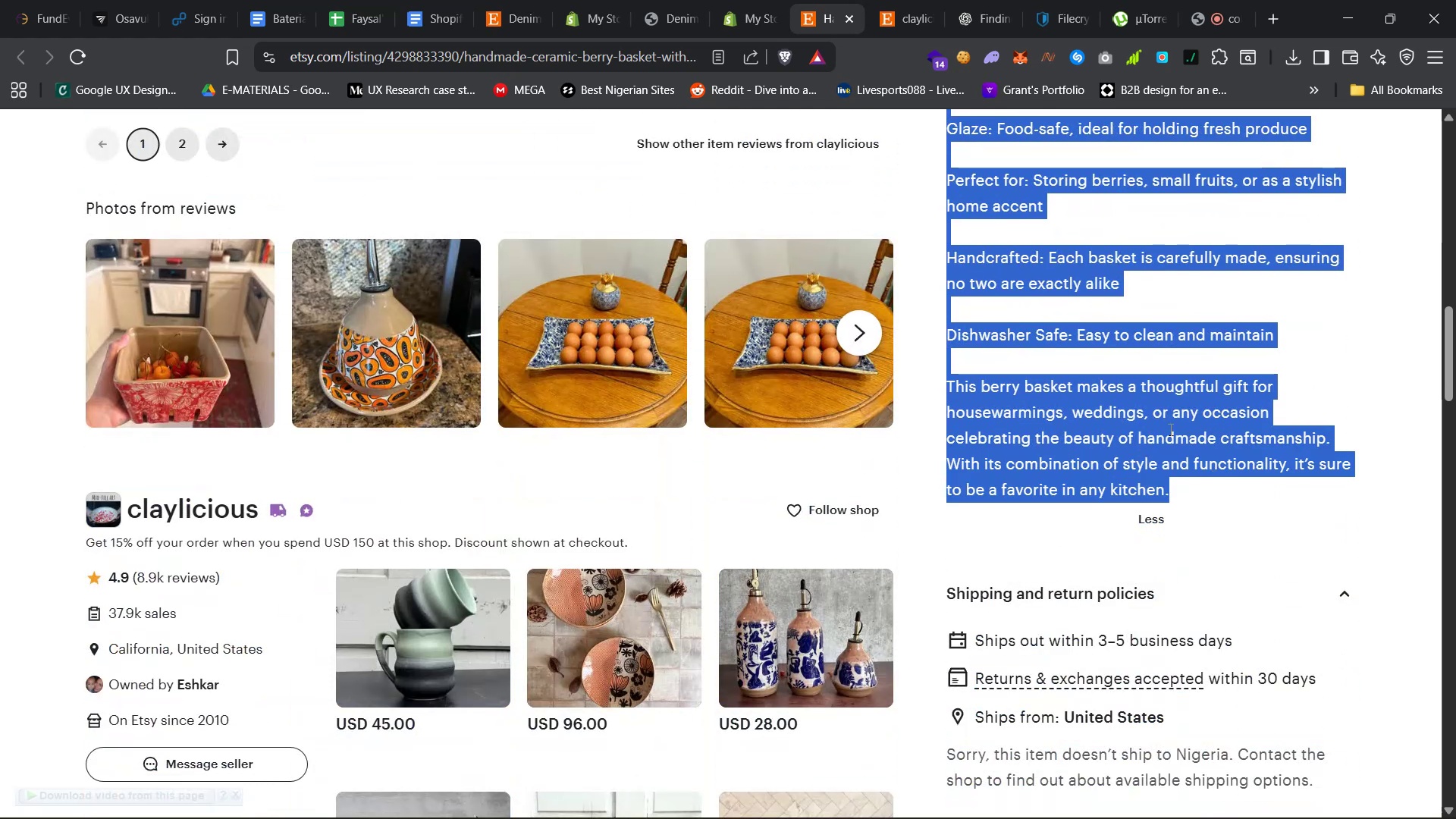 
key(Control+C)
 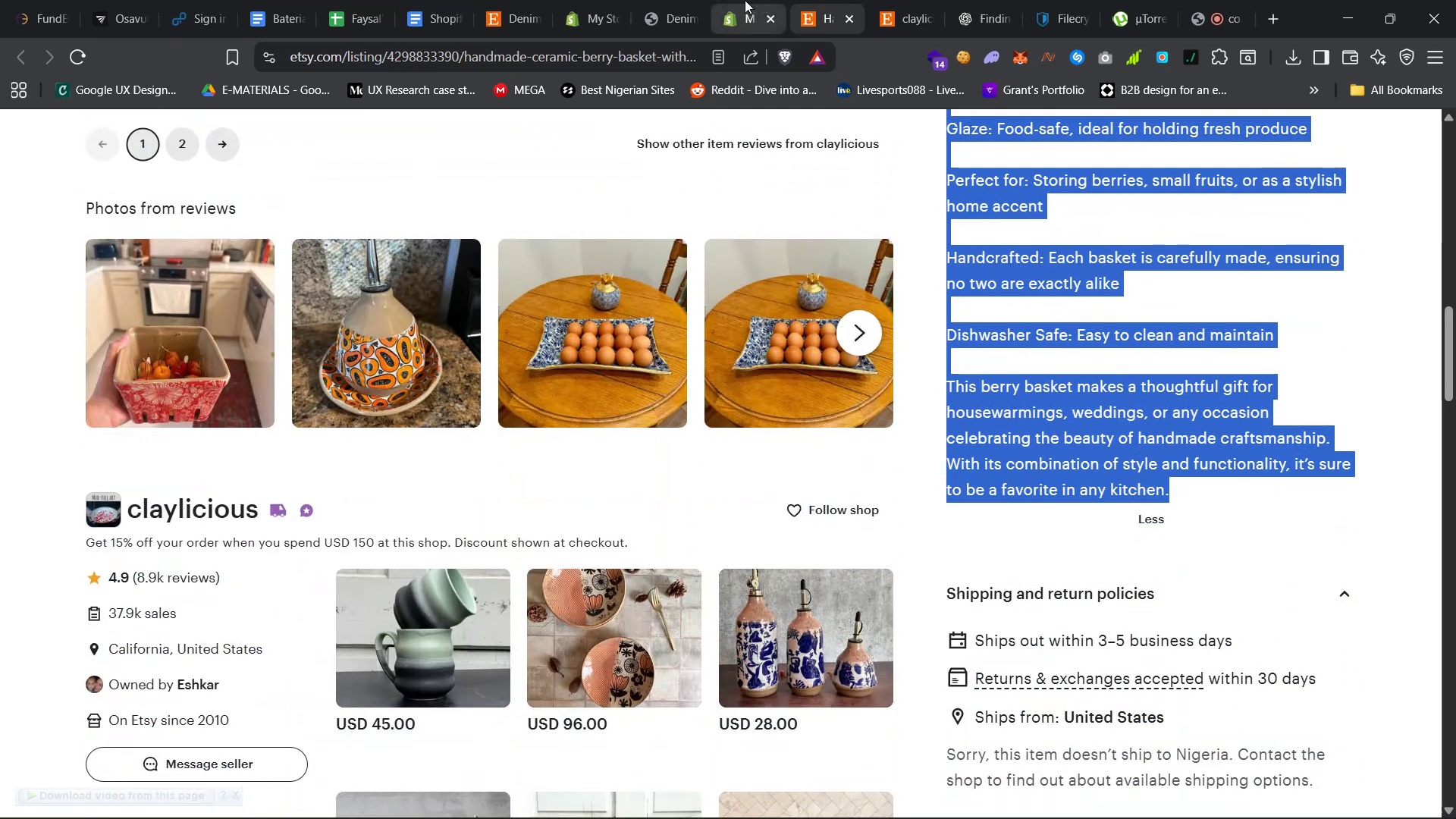 
left_click([739, 0])
 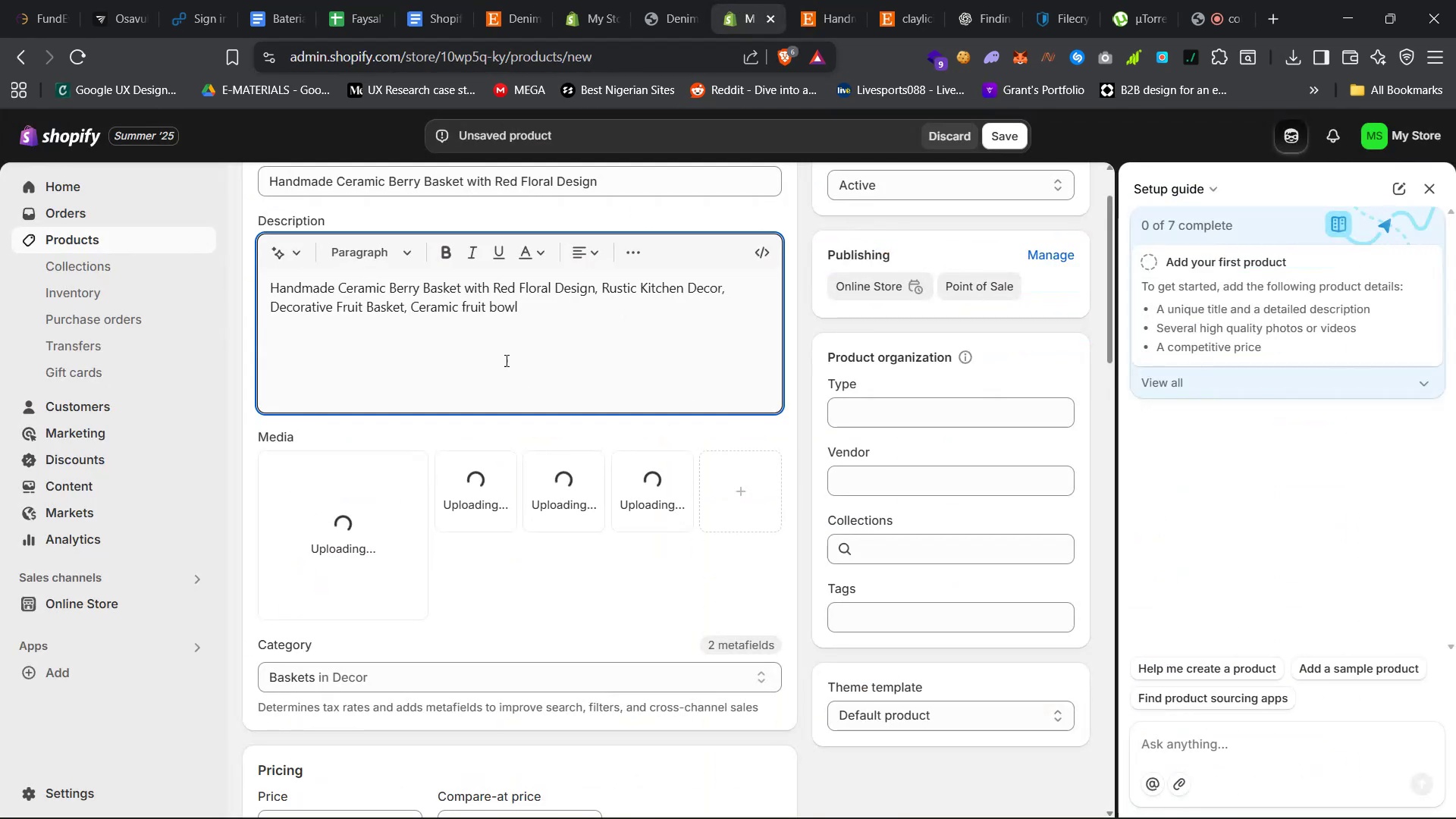 
key(Control+ControlLeft)
 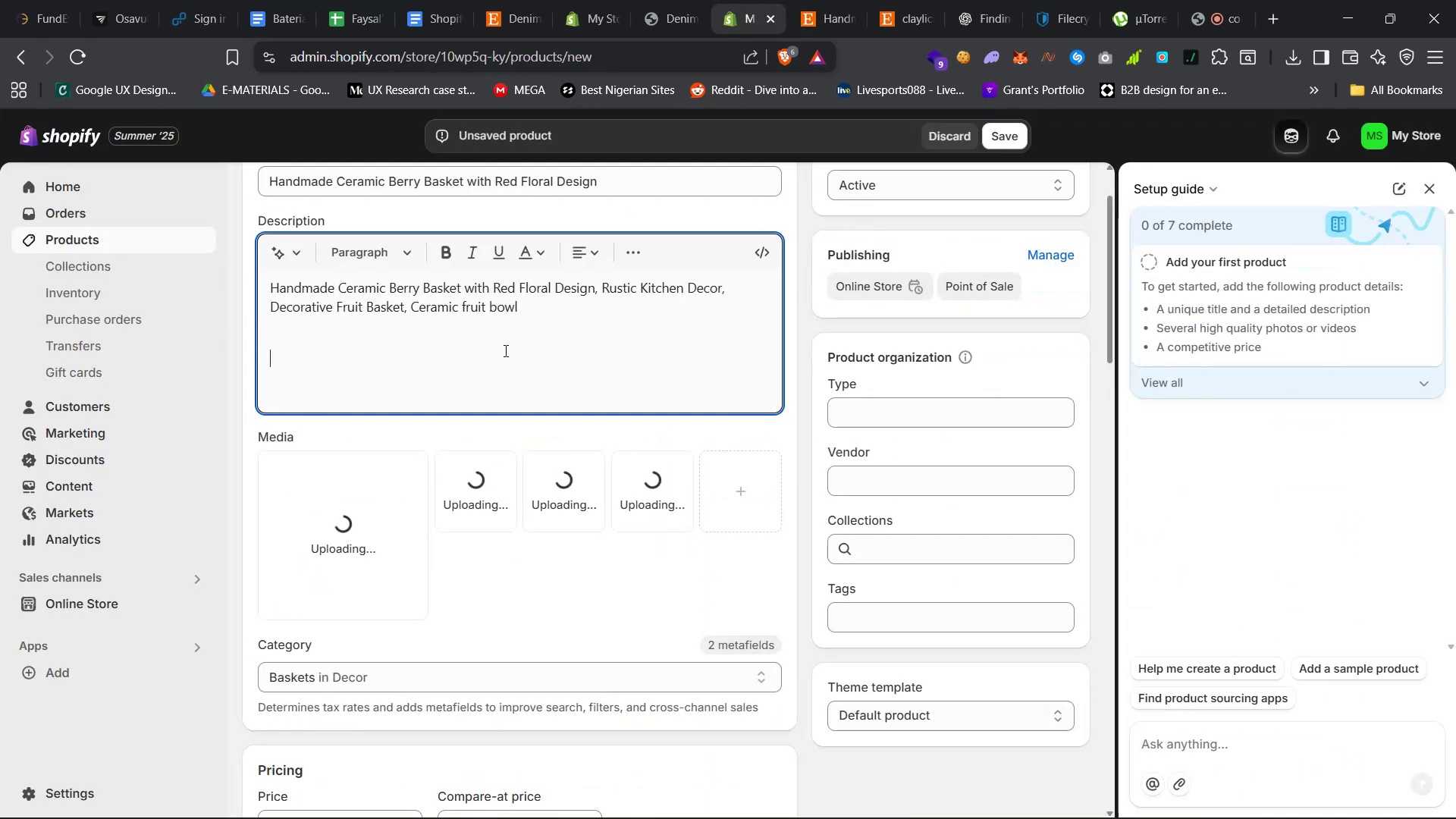 
key(Control+V)
 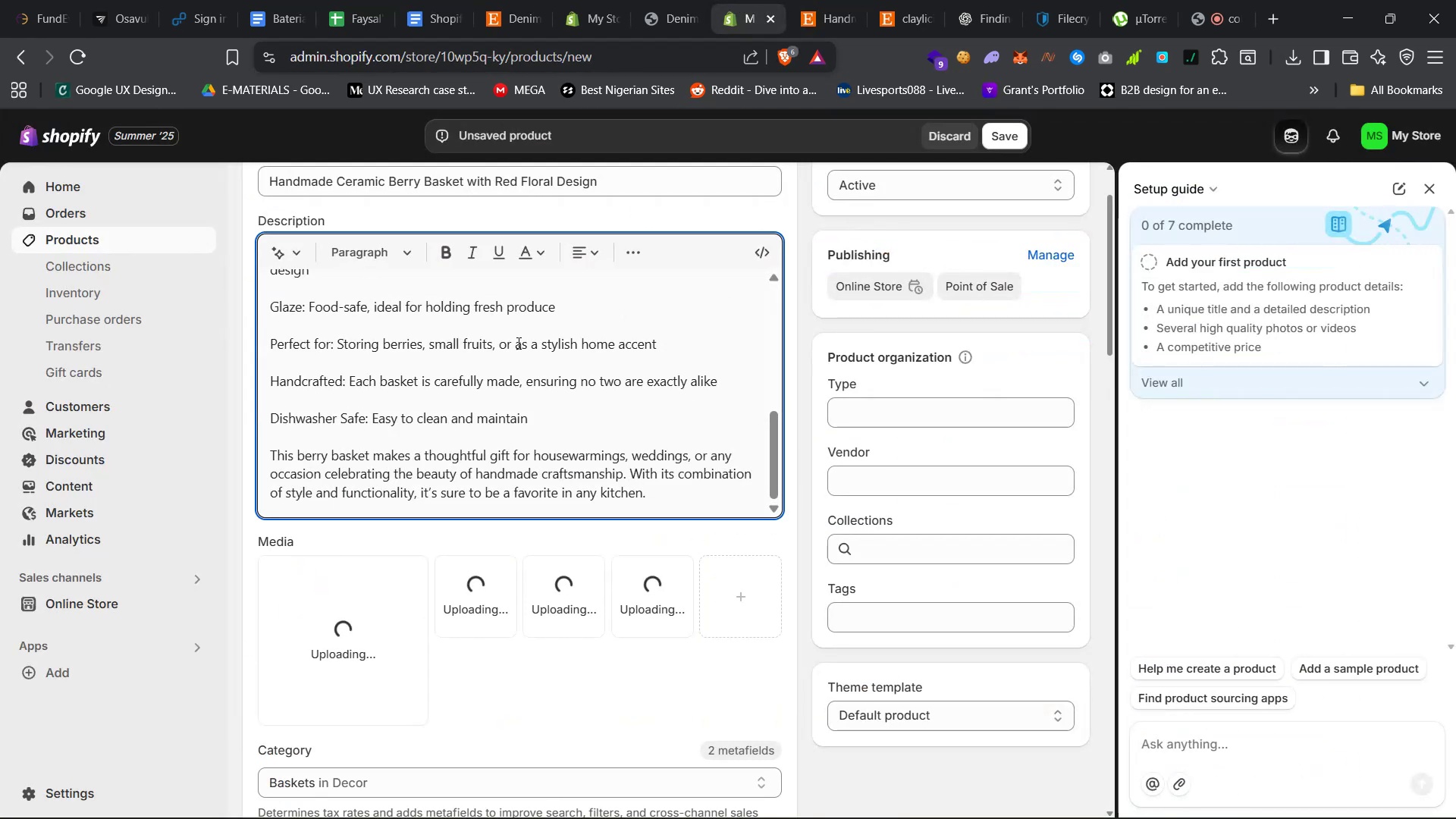 
scroll: coordinate [528, 338], scroll_direction: up, amount: 28.0
 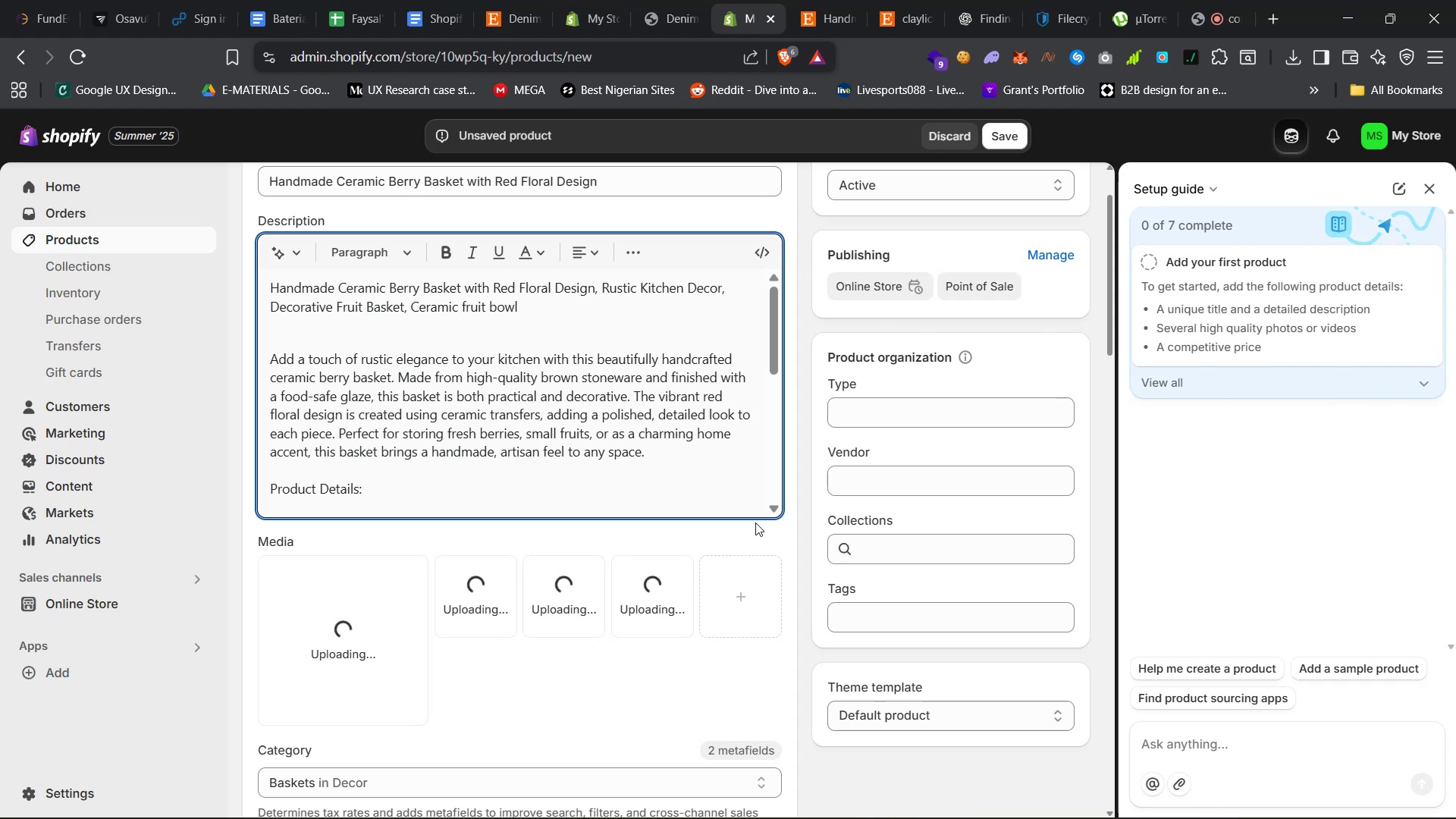 
scroll: coordinate [811, 519], scroll_direction: down, amount: 73.0
 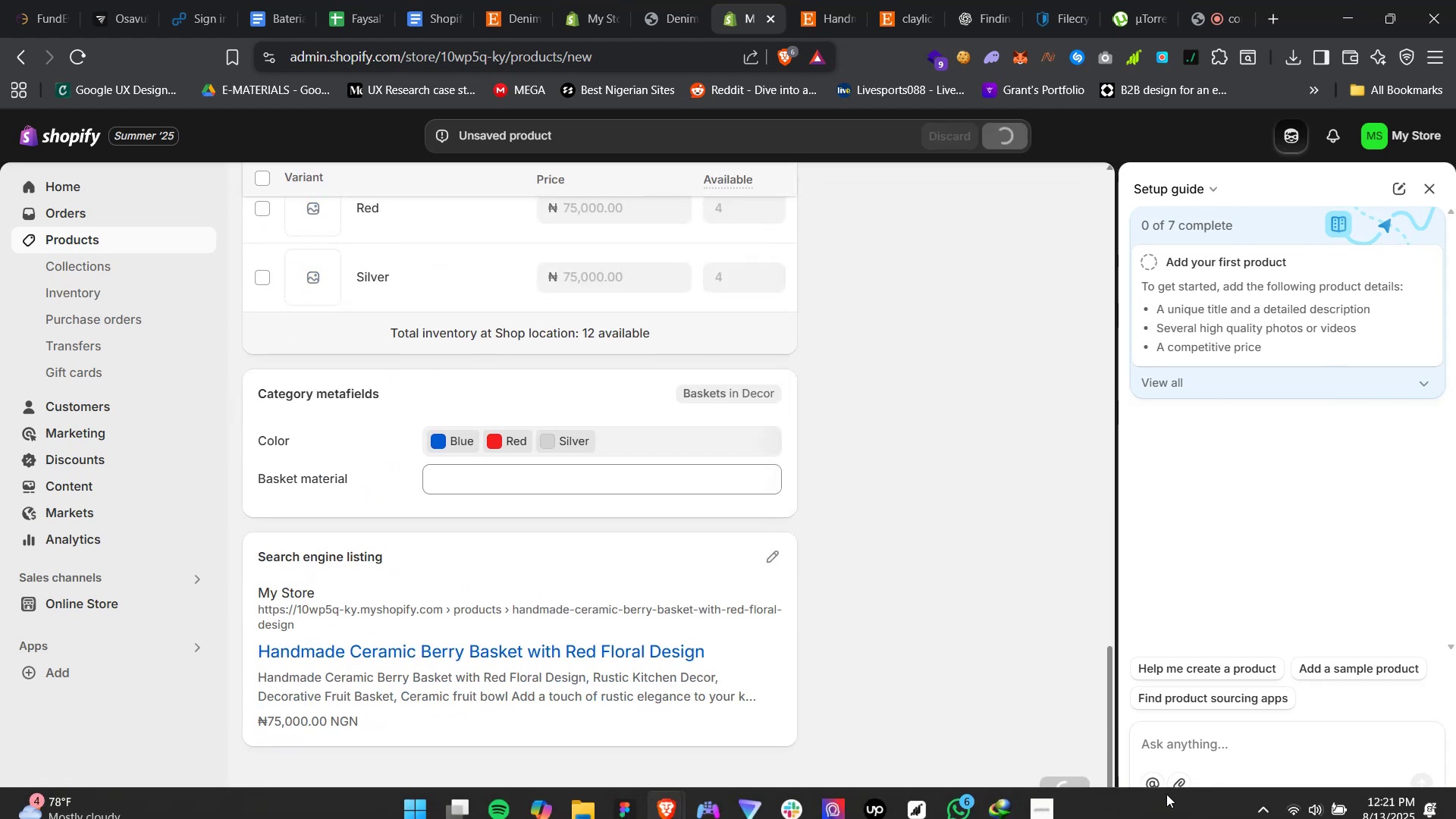 
wait(5.39)
 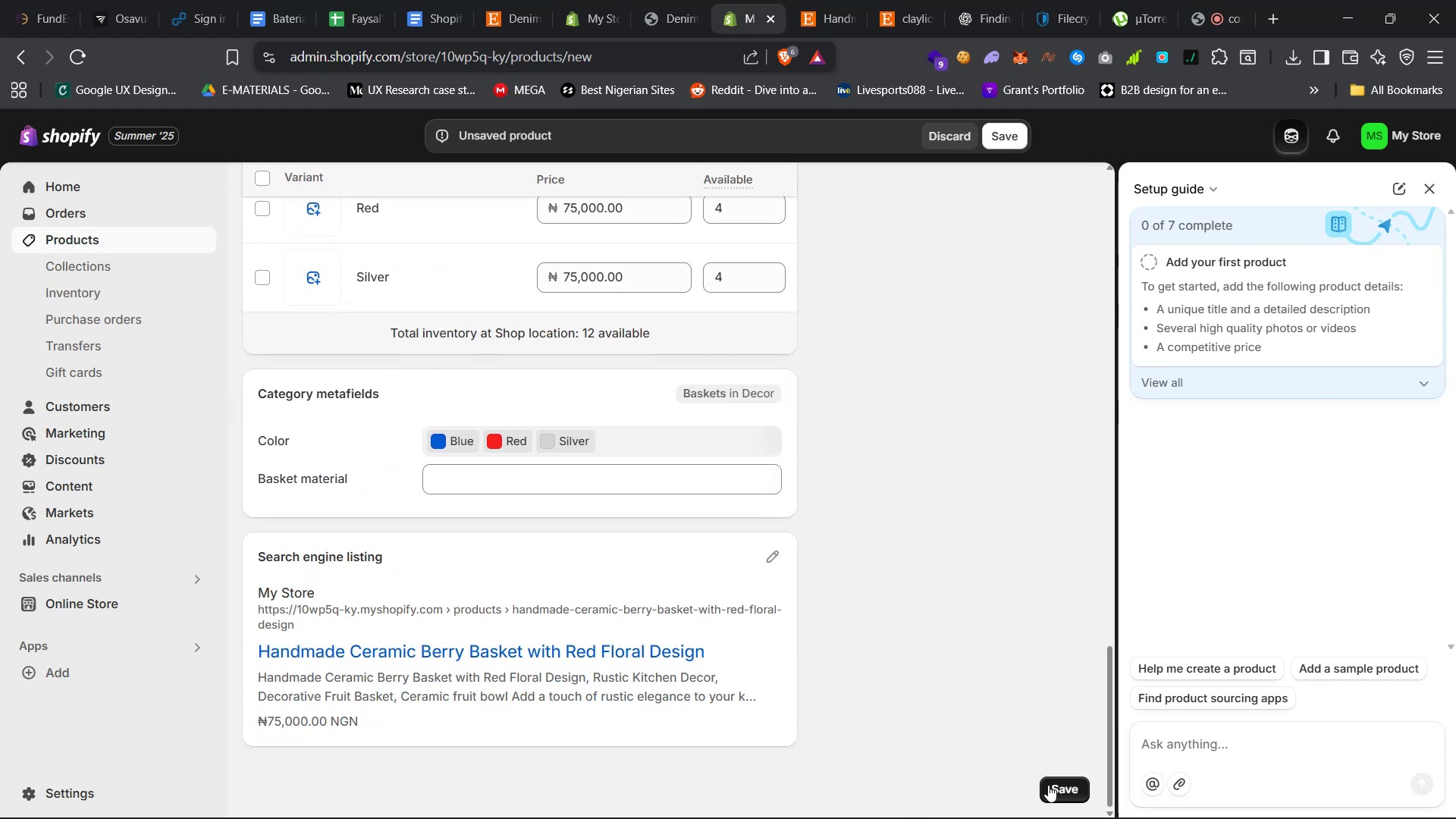 
left_click([993, 800])
 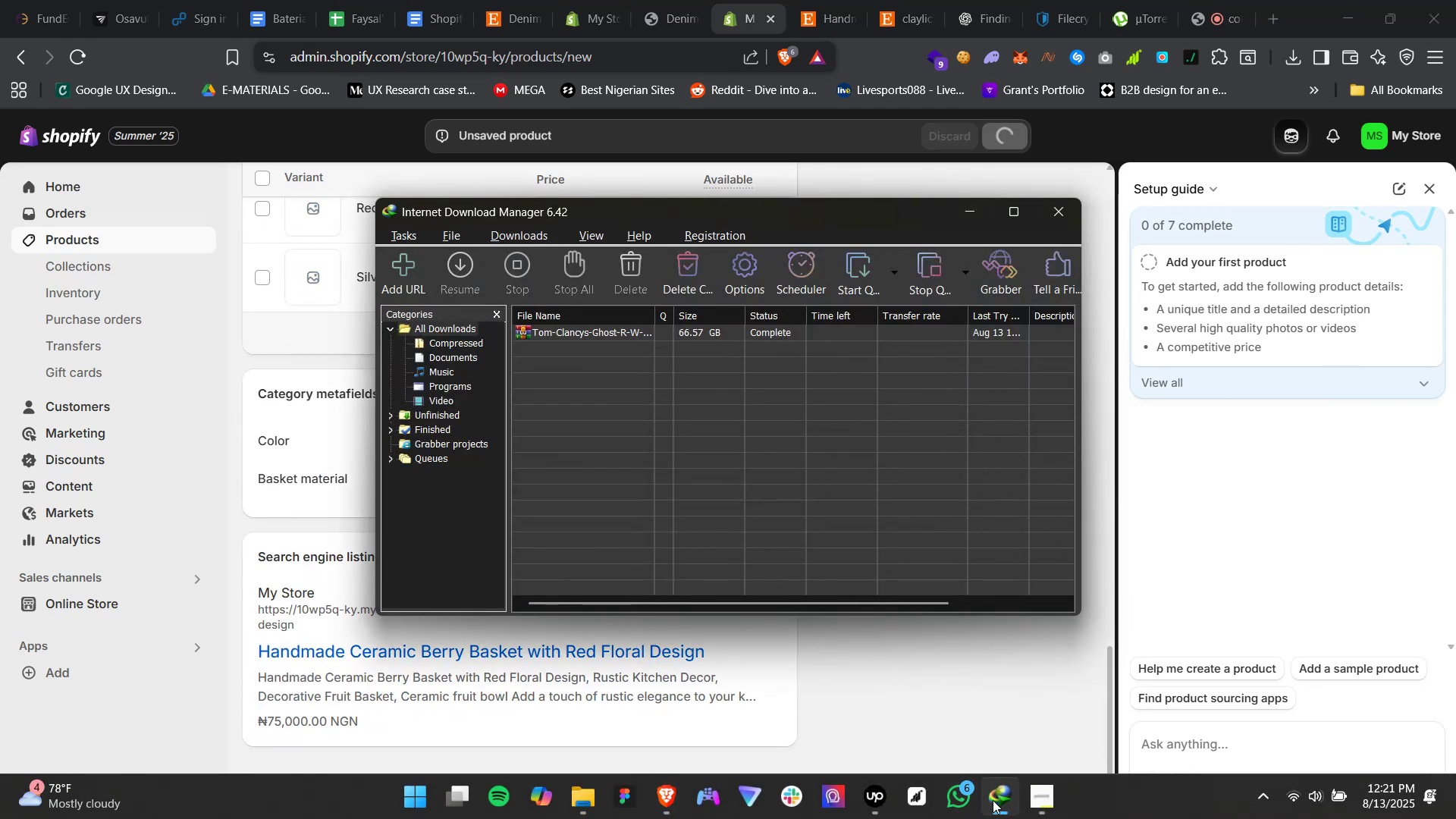 
left_click([993, 800])
 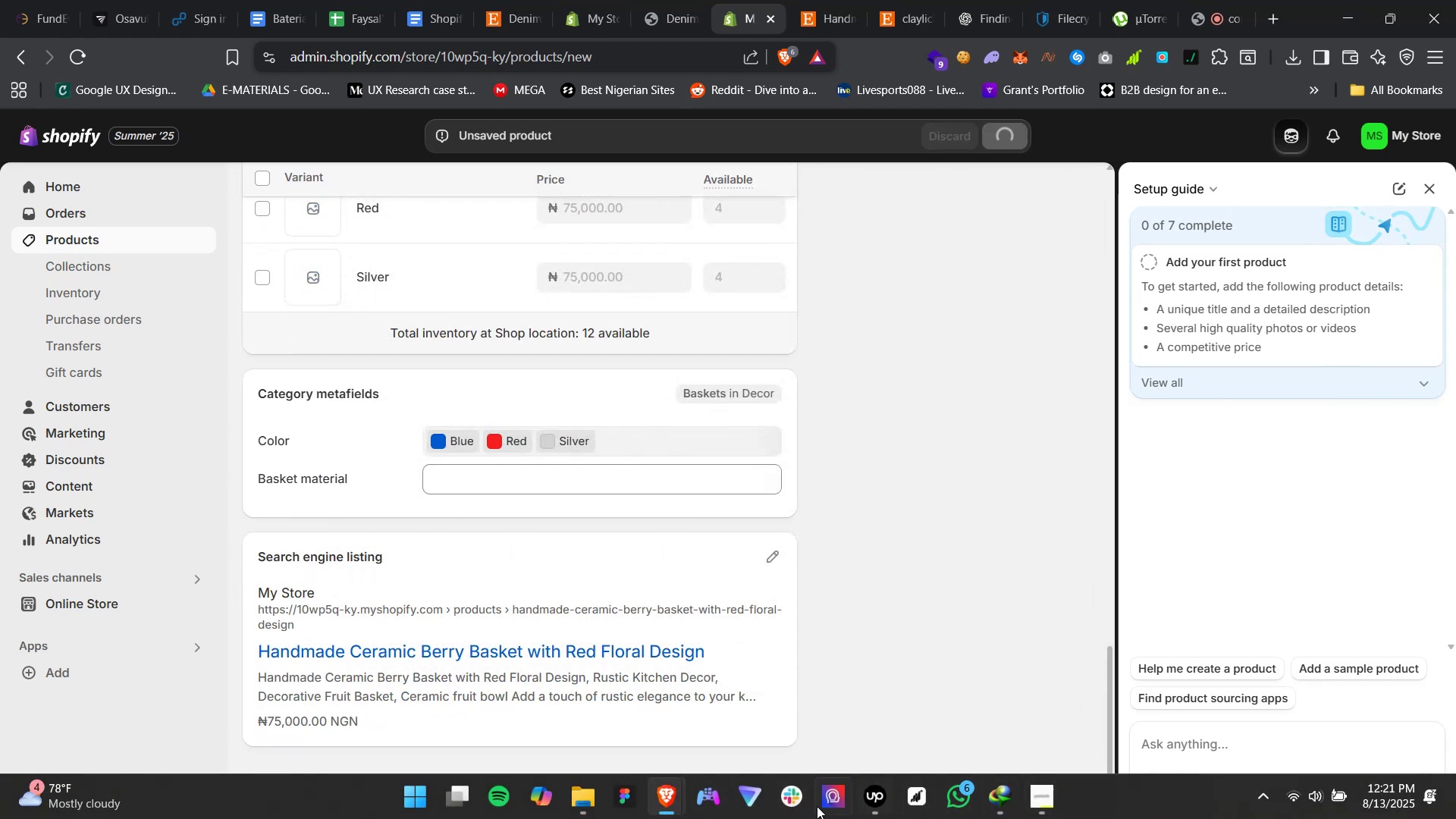 
left_click([827, 800])
 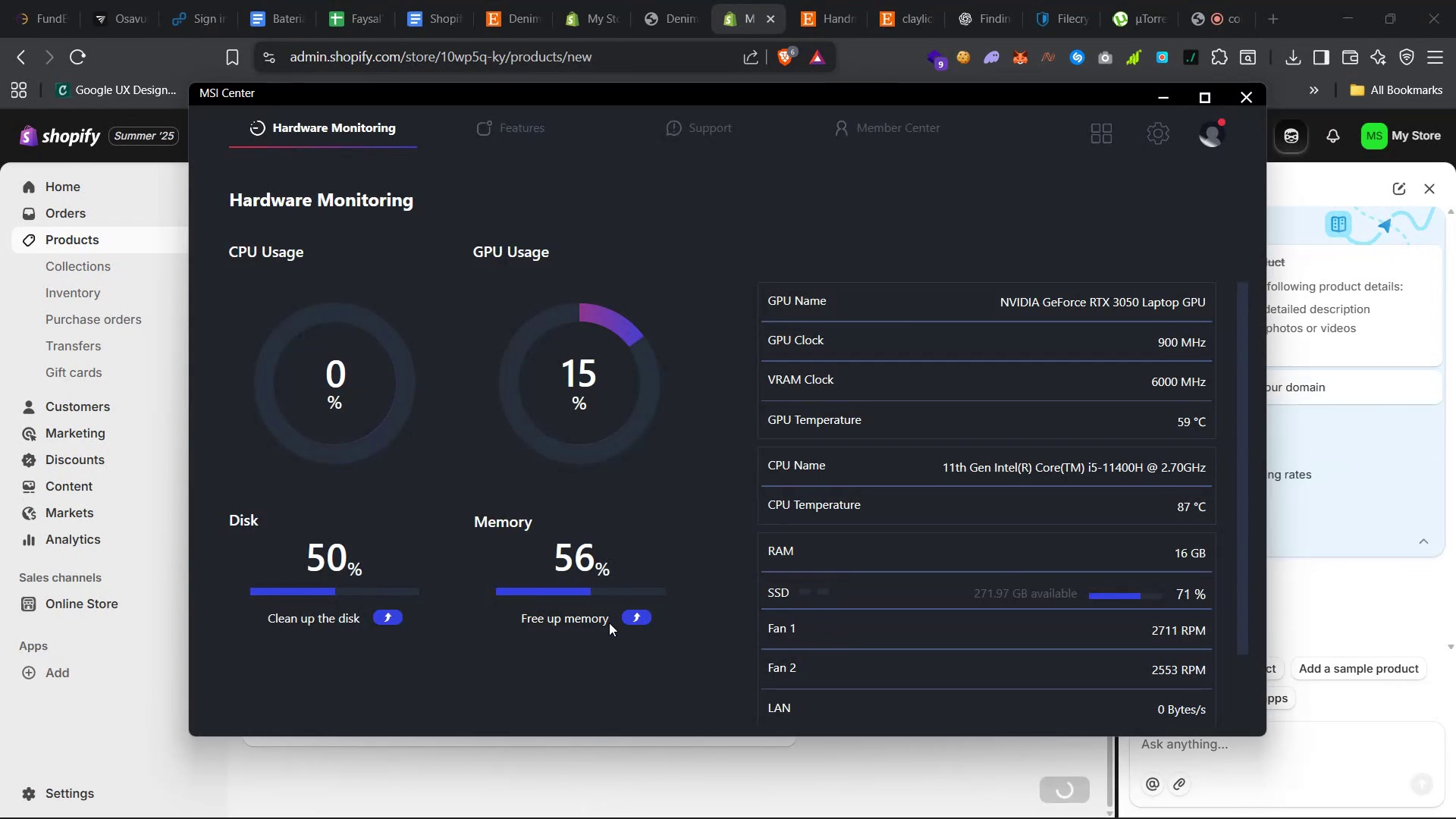 
double_click([632, 613])
 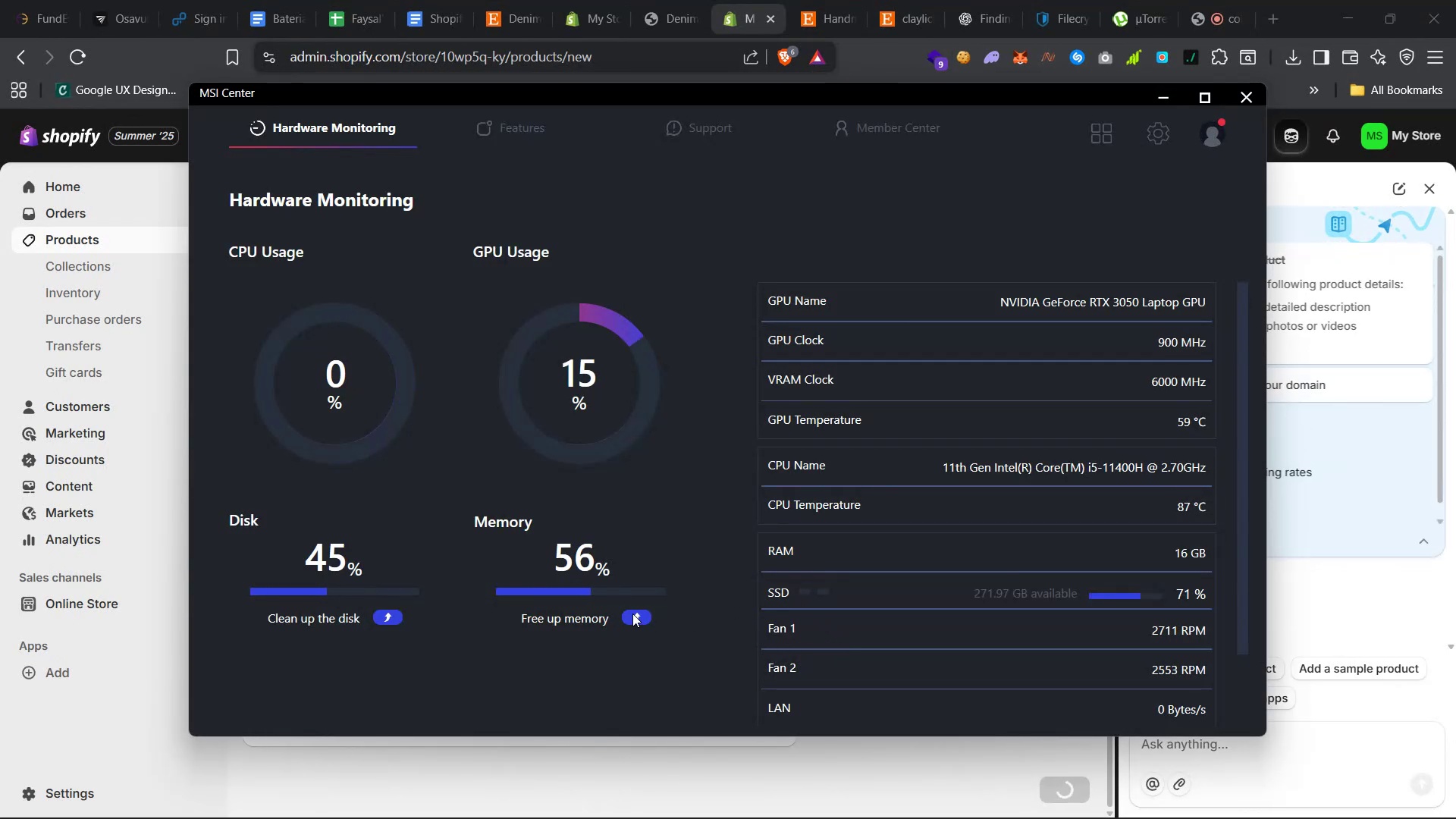 
triple_click([632, 613])
 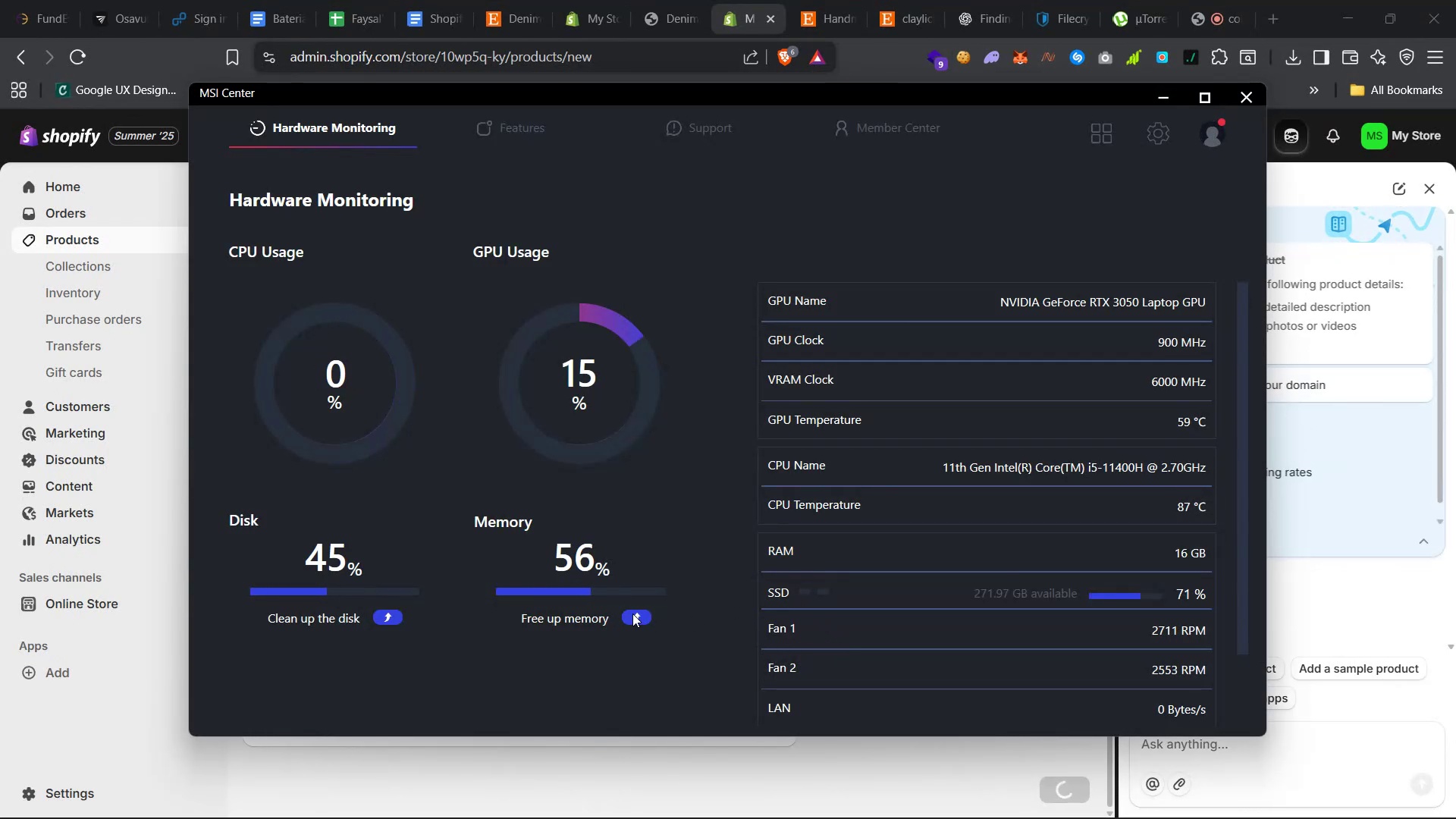 
triple_click([632, 613])
 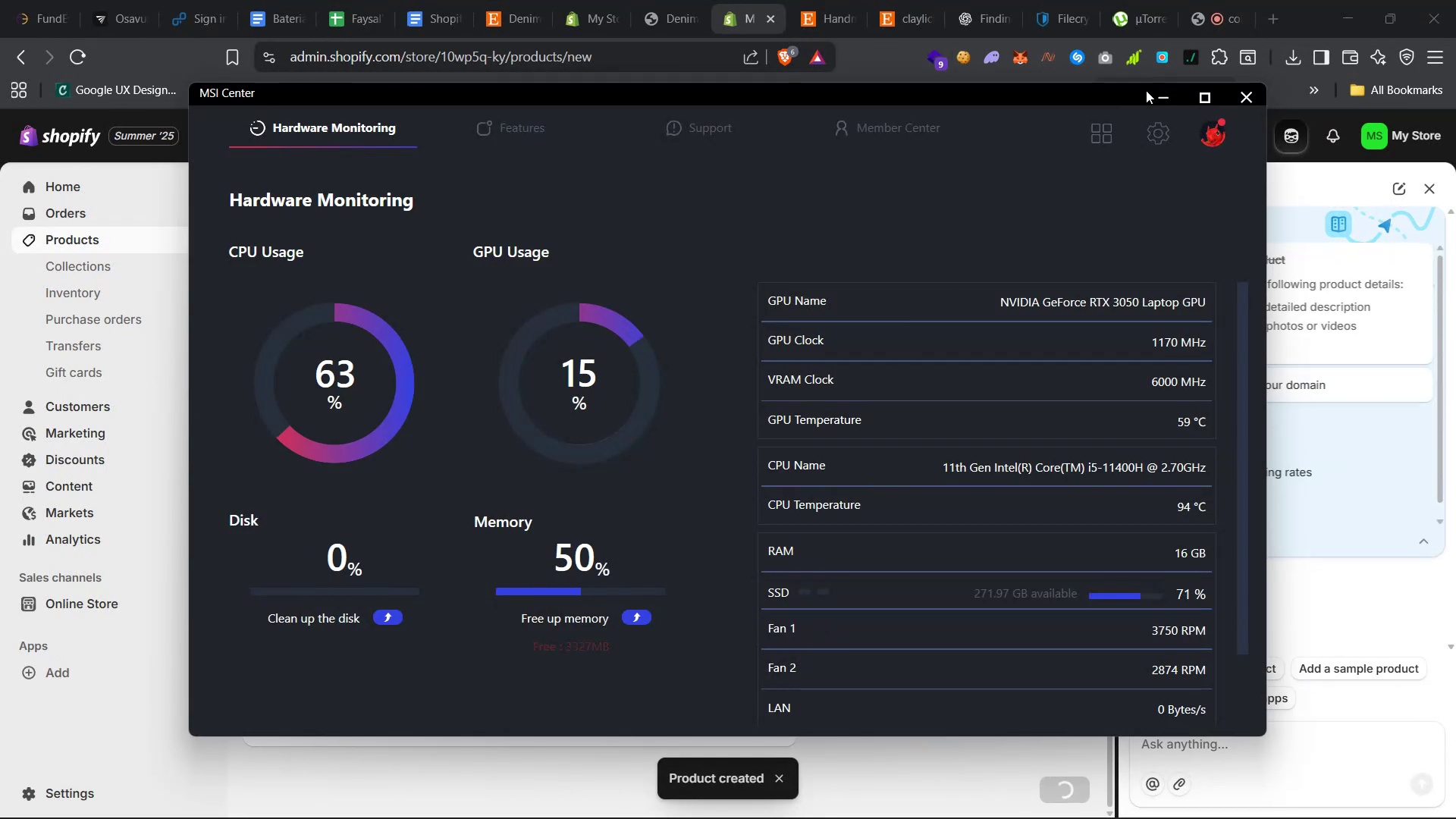 
left_click([1159, 97])
 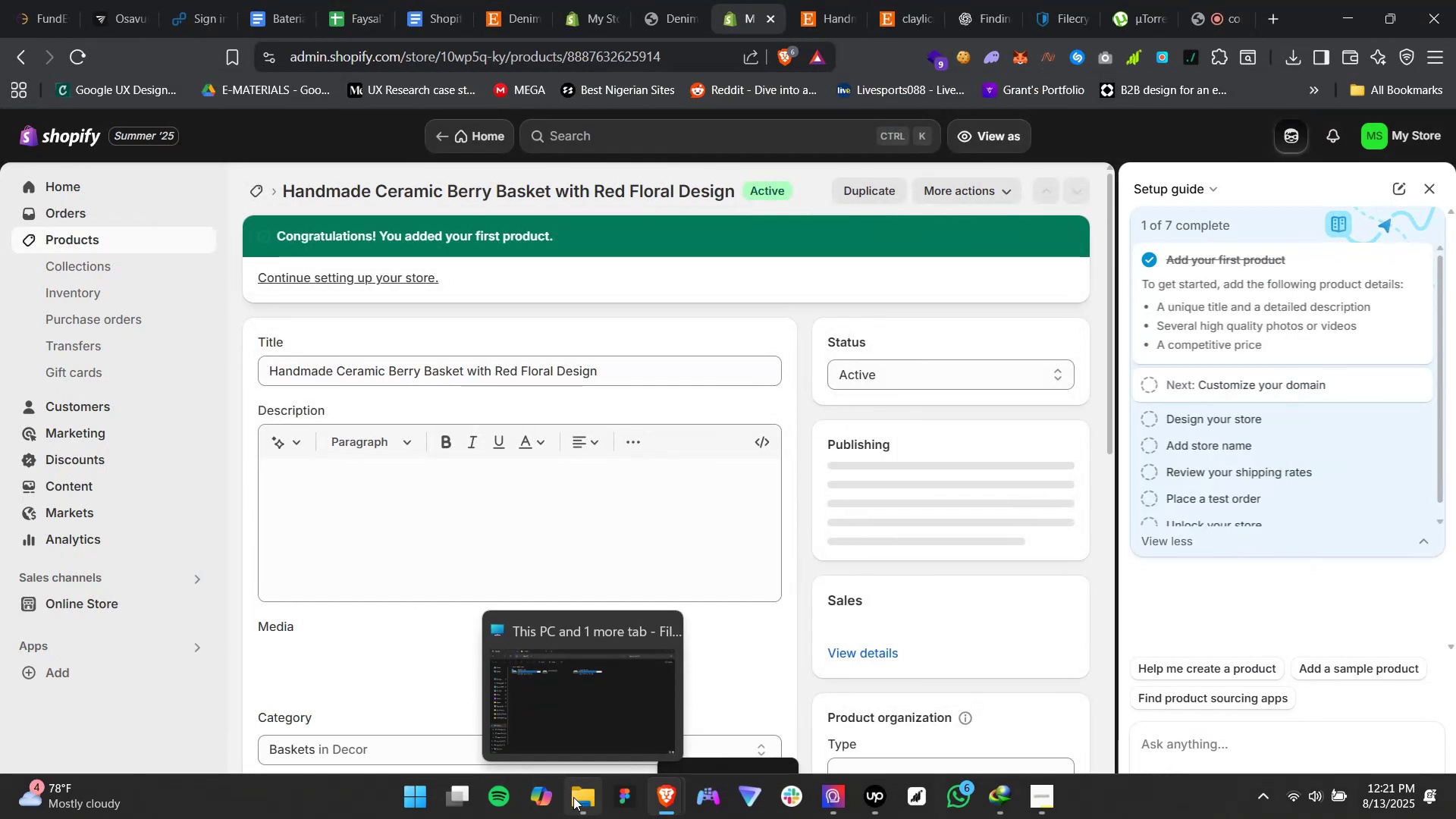 
left_click([573, 797])
 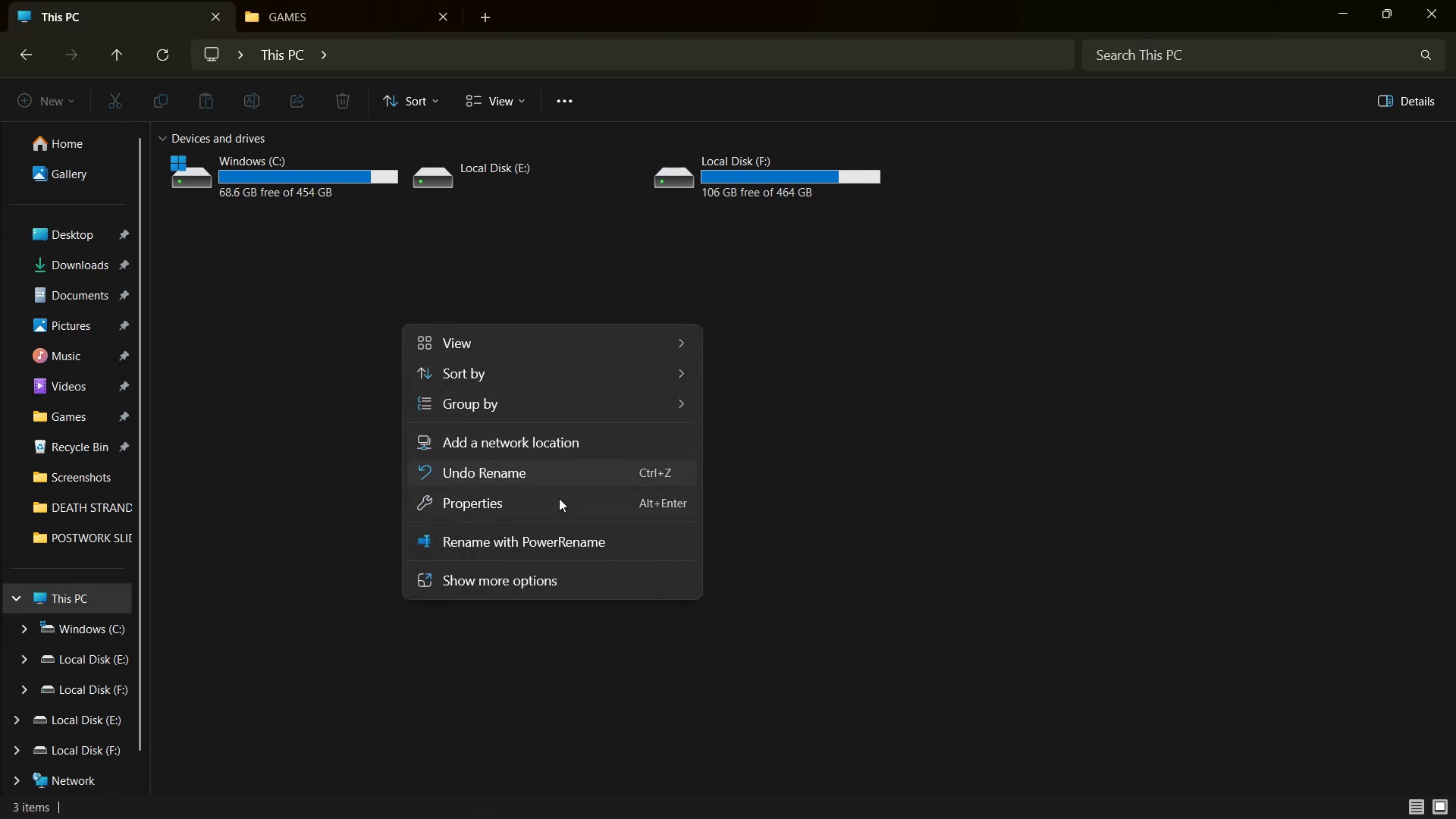 
left_click([533, 580])
 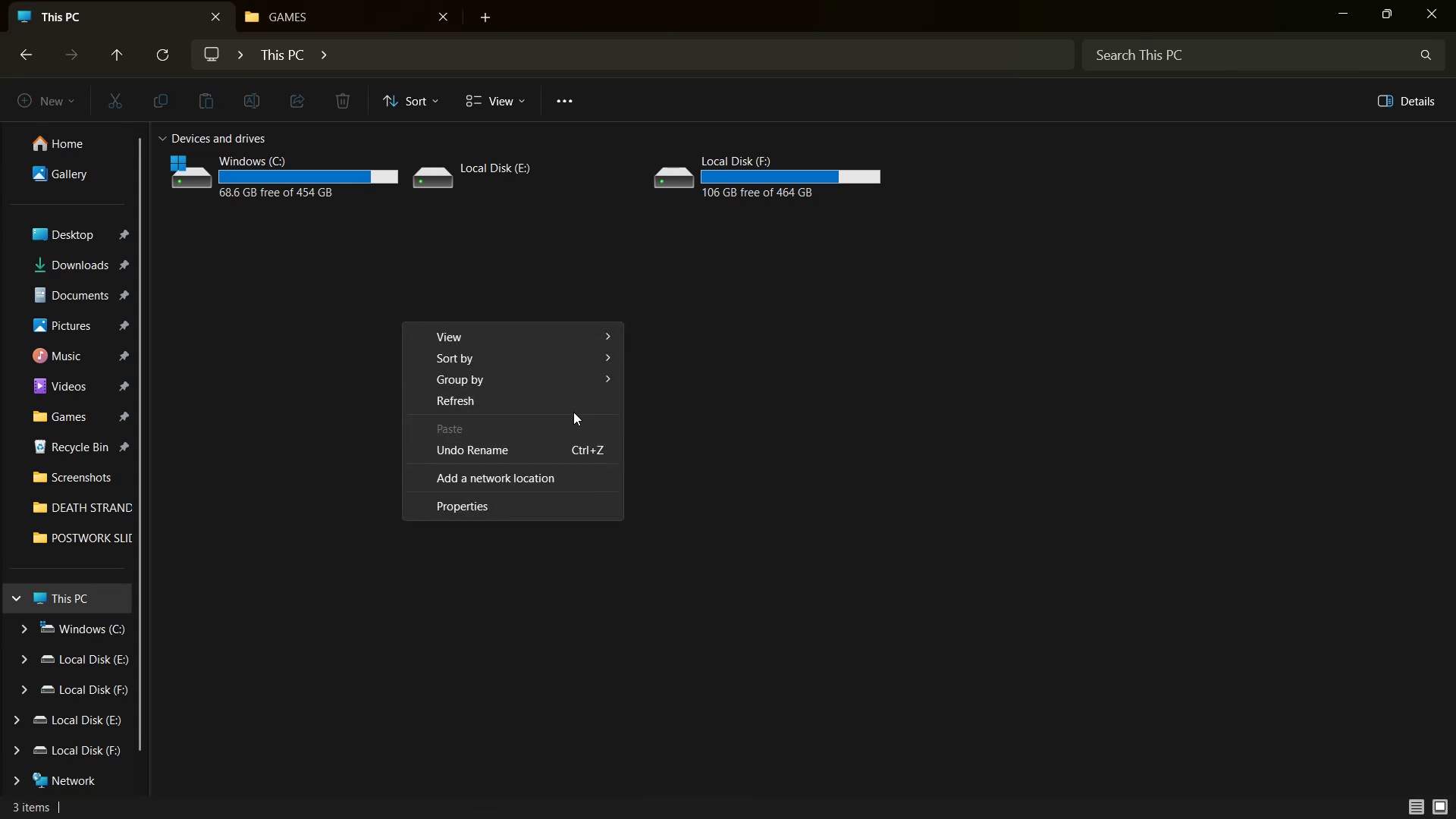 
left_click([578, 405])
 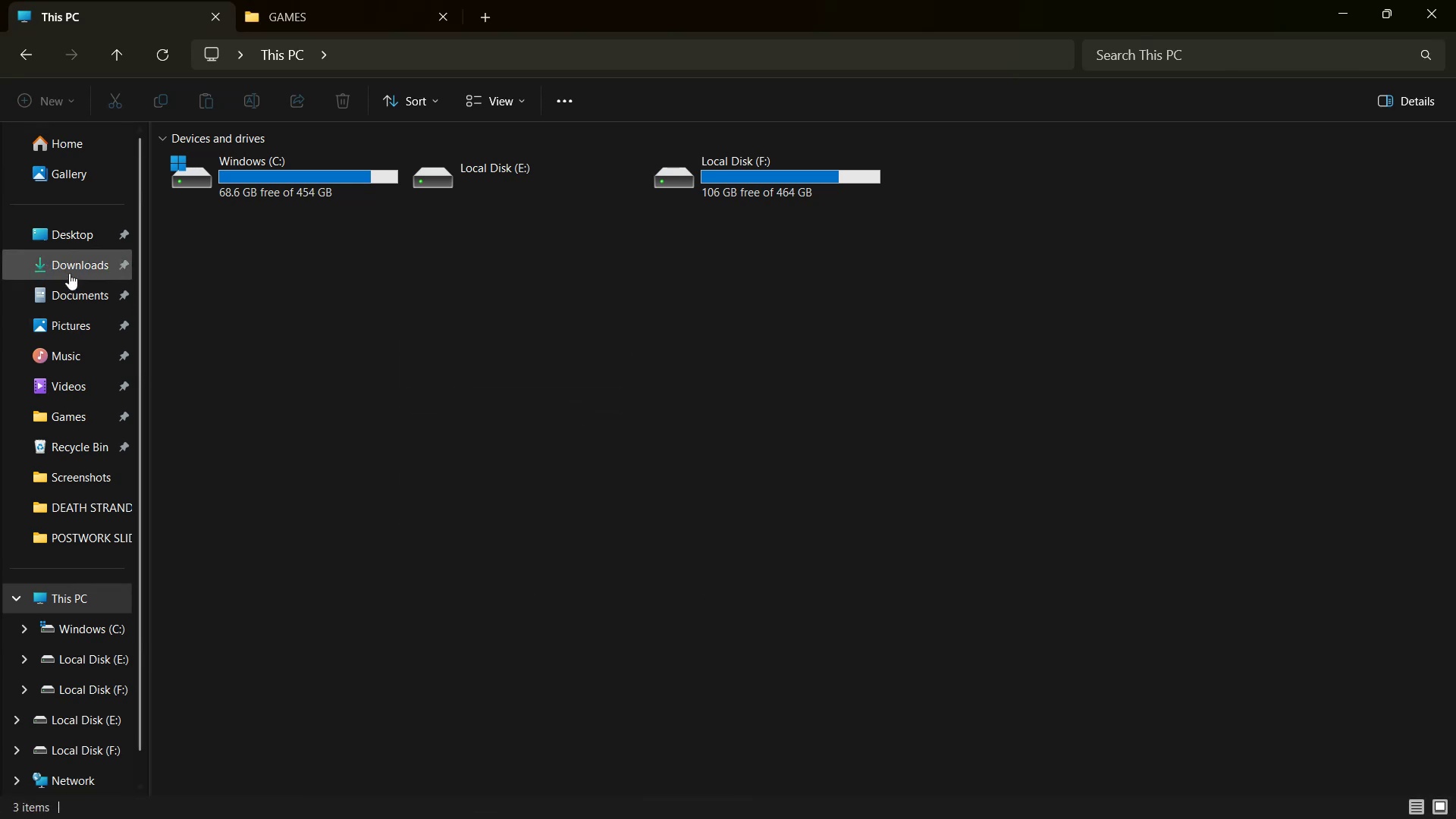 
left_click([73, 268])
 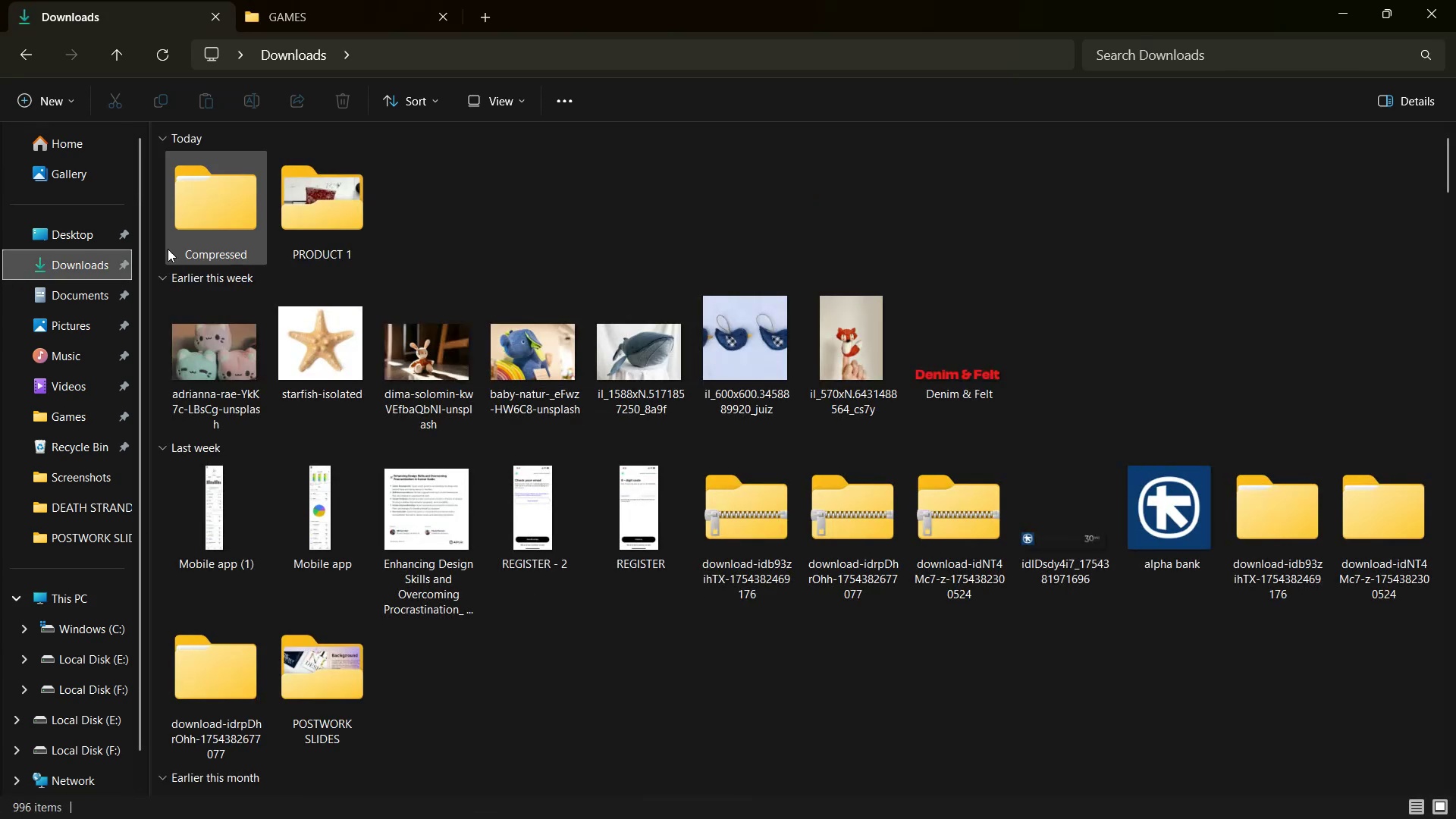 
double_click([215, 233])
 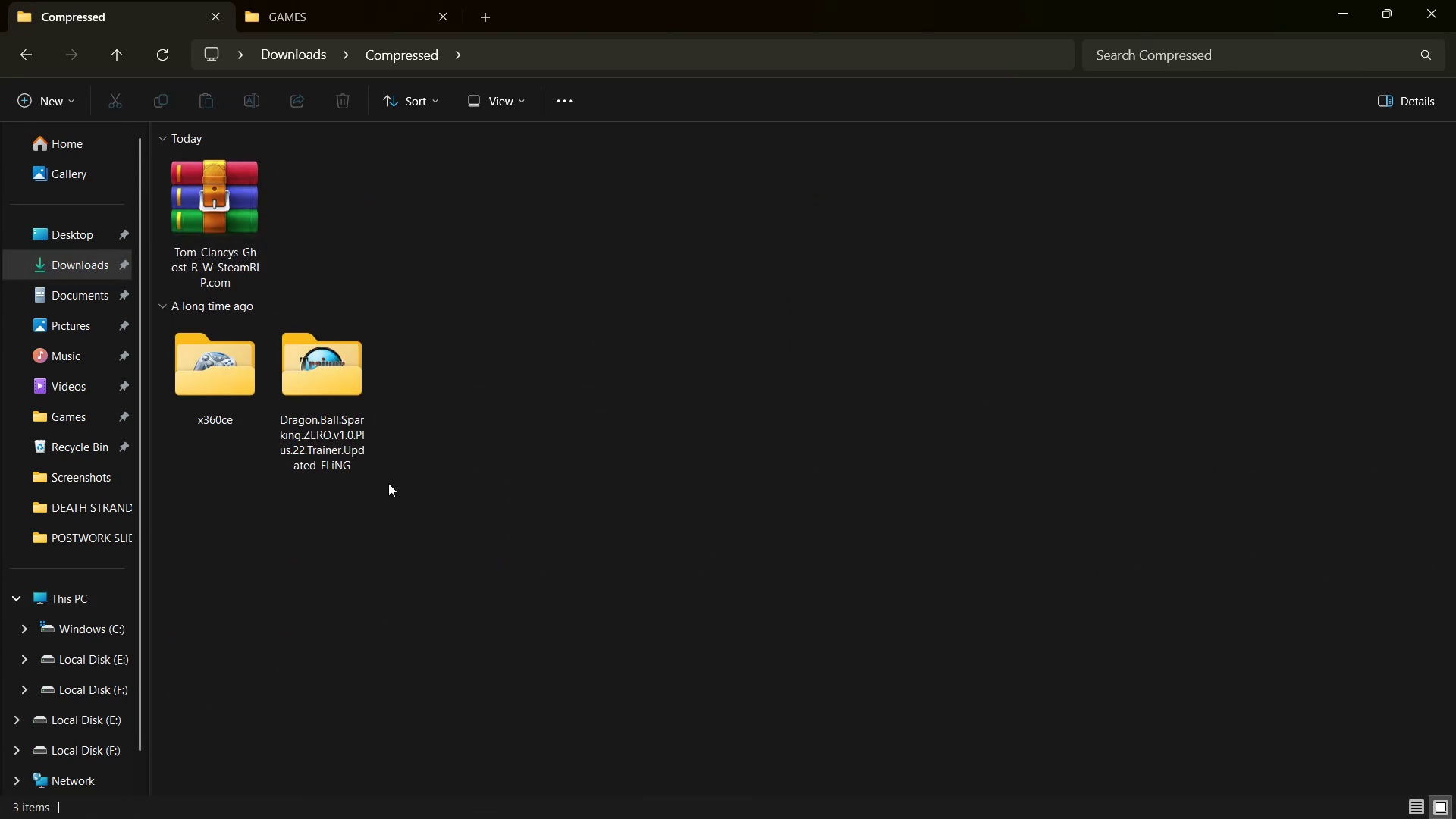 
left_click([302, 14])
 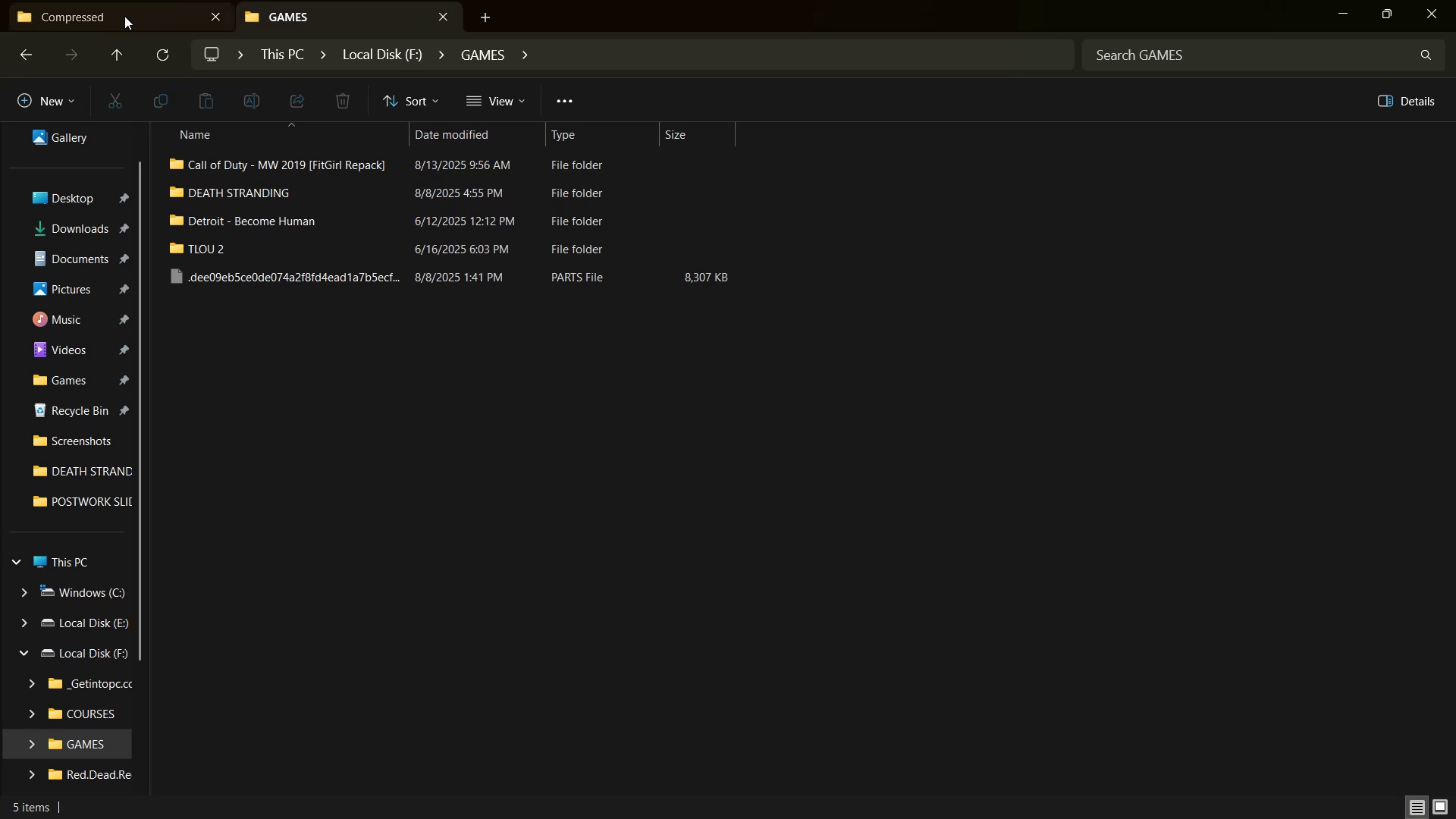 
left_click([124, 16])
 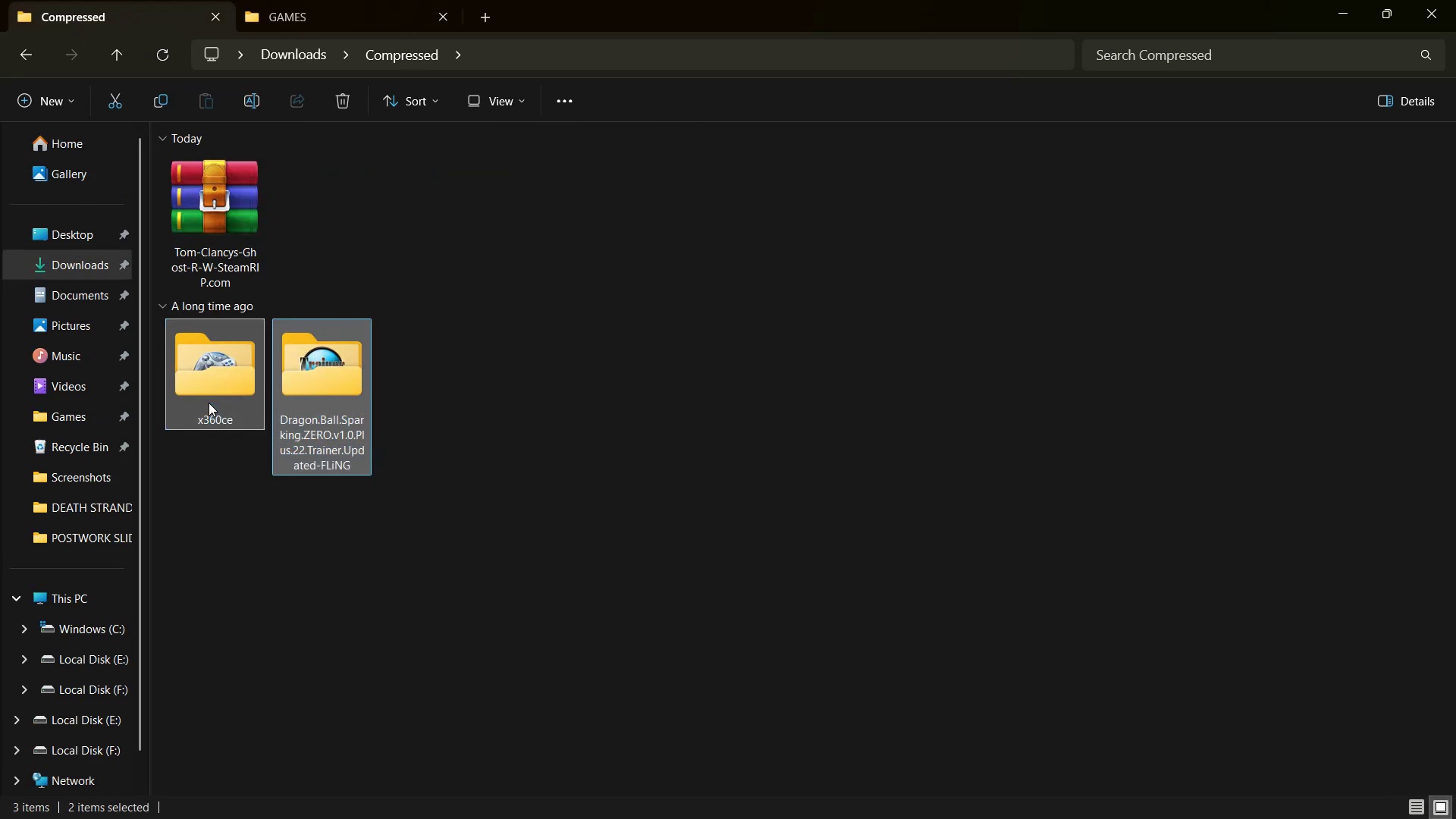 
key(Shift+ShiftLeft)
 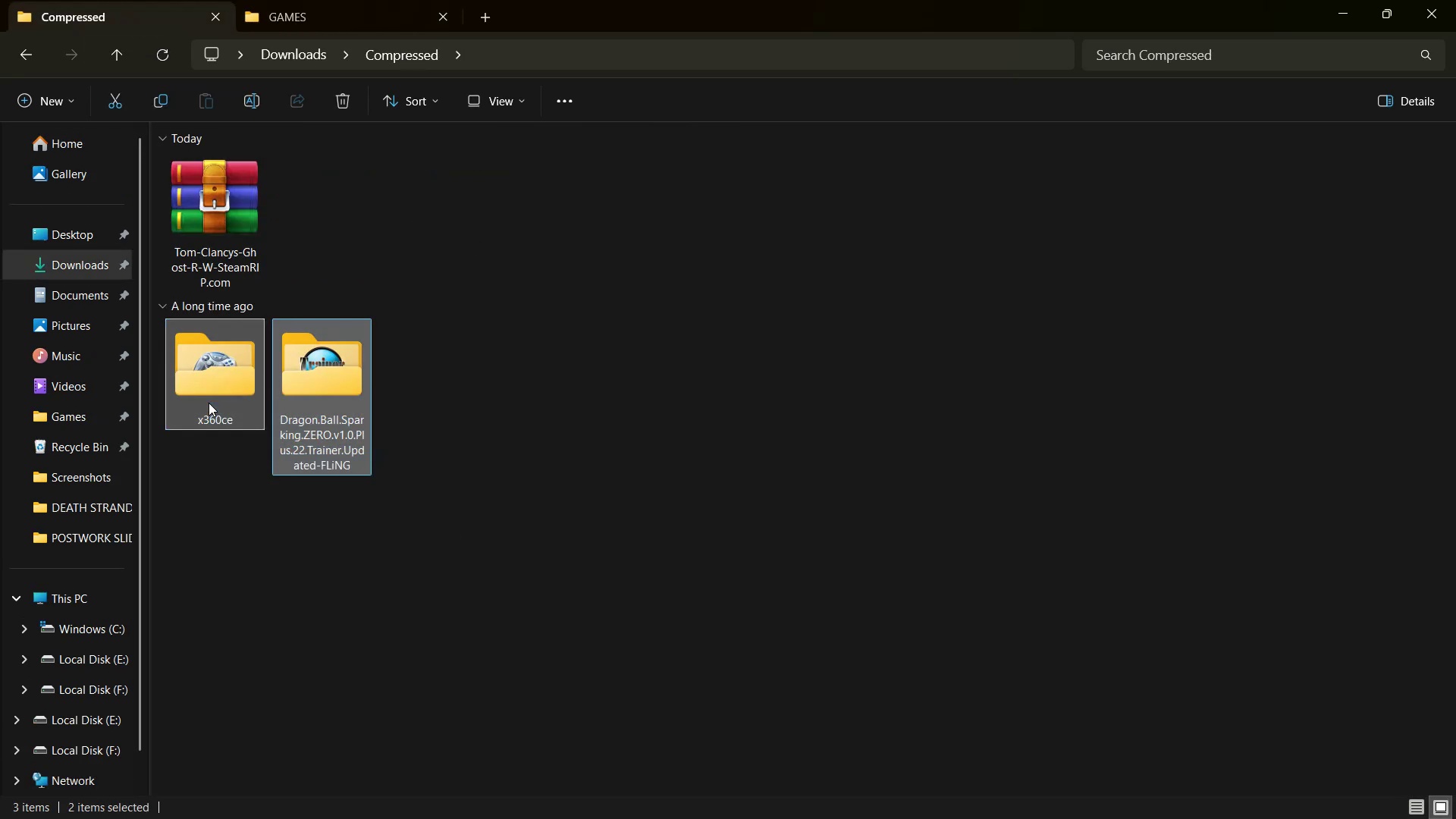 
key(Shift+Delete)
 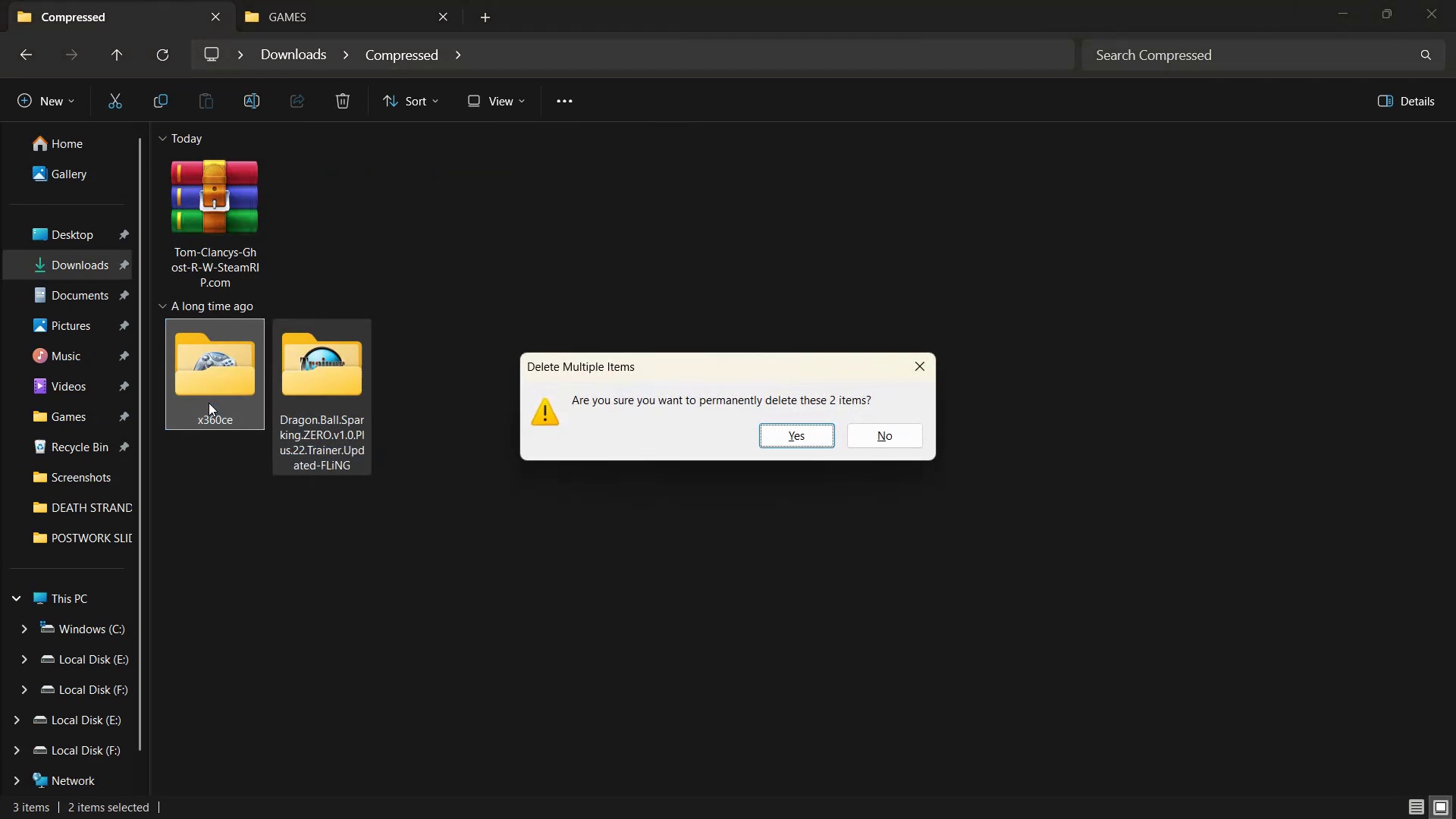 
key(Shift+Enter)
 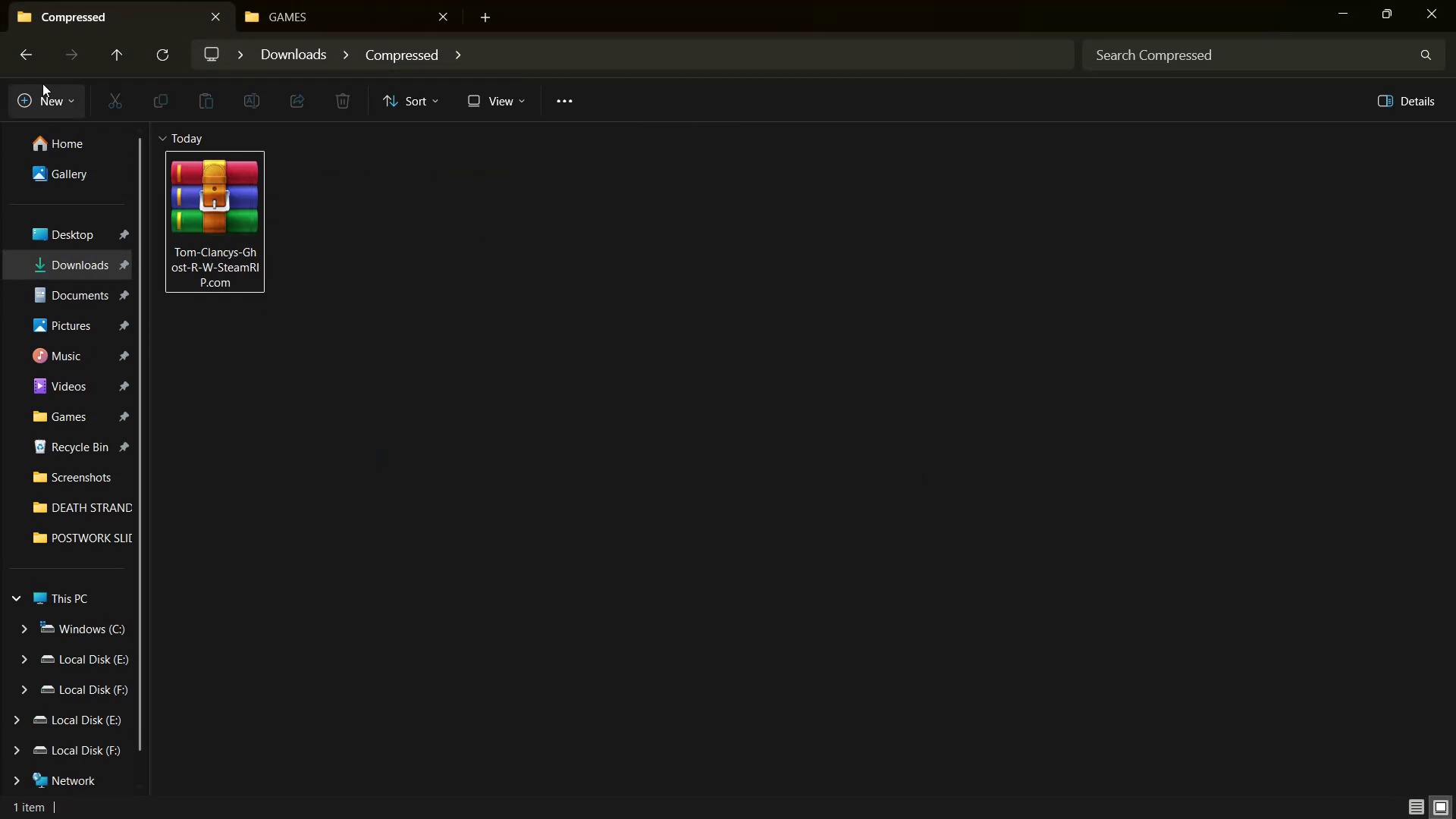 
left_click([33, 47])
 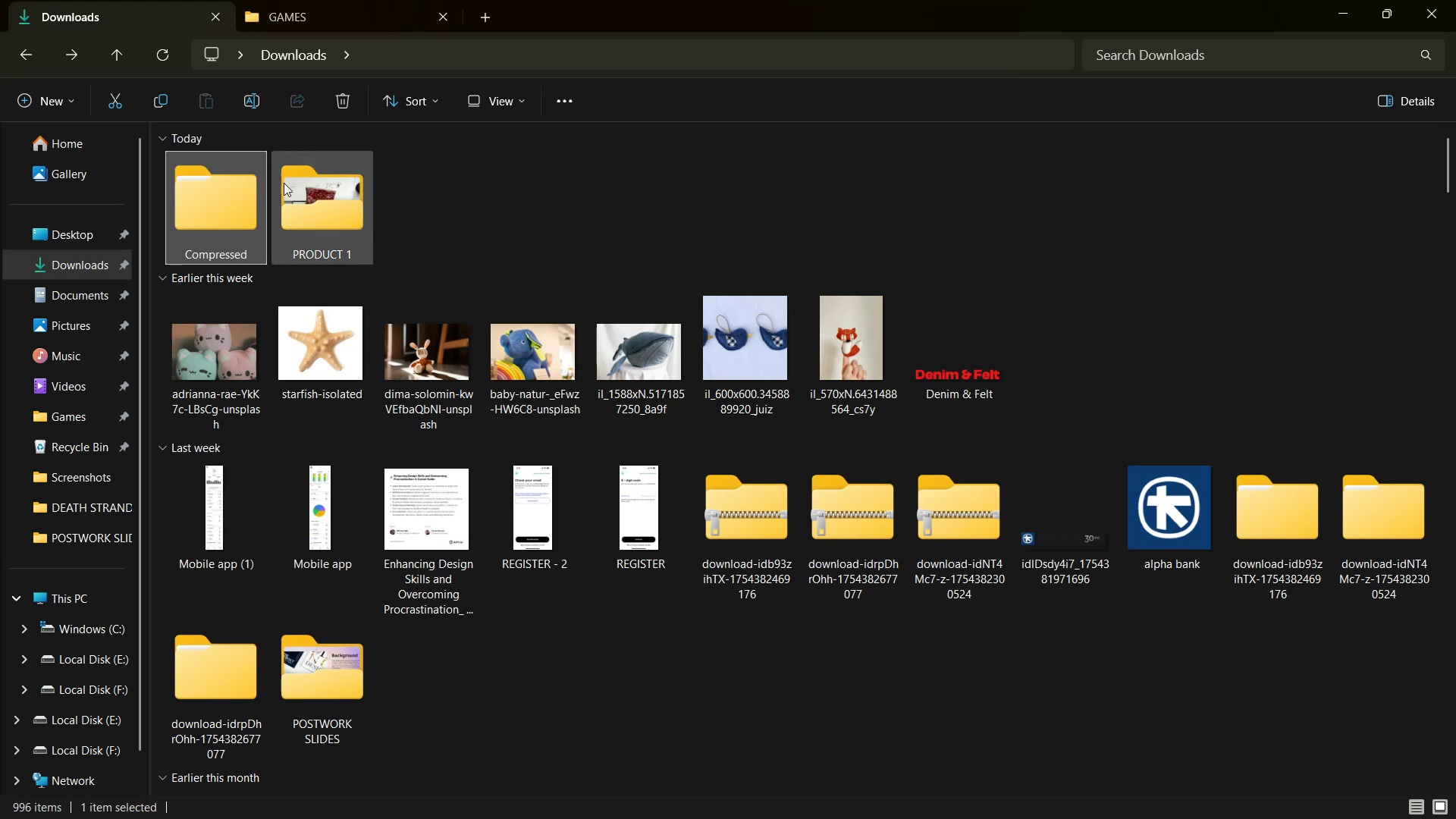 
double_click([293, 191])
 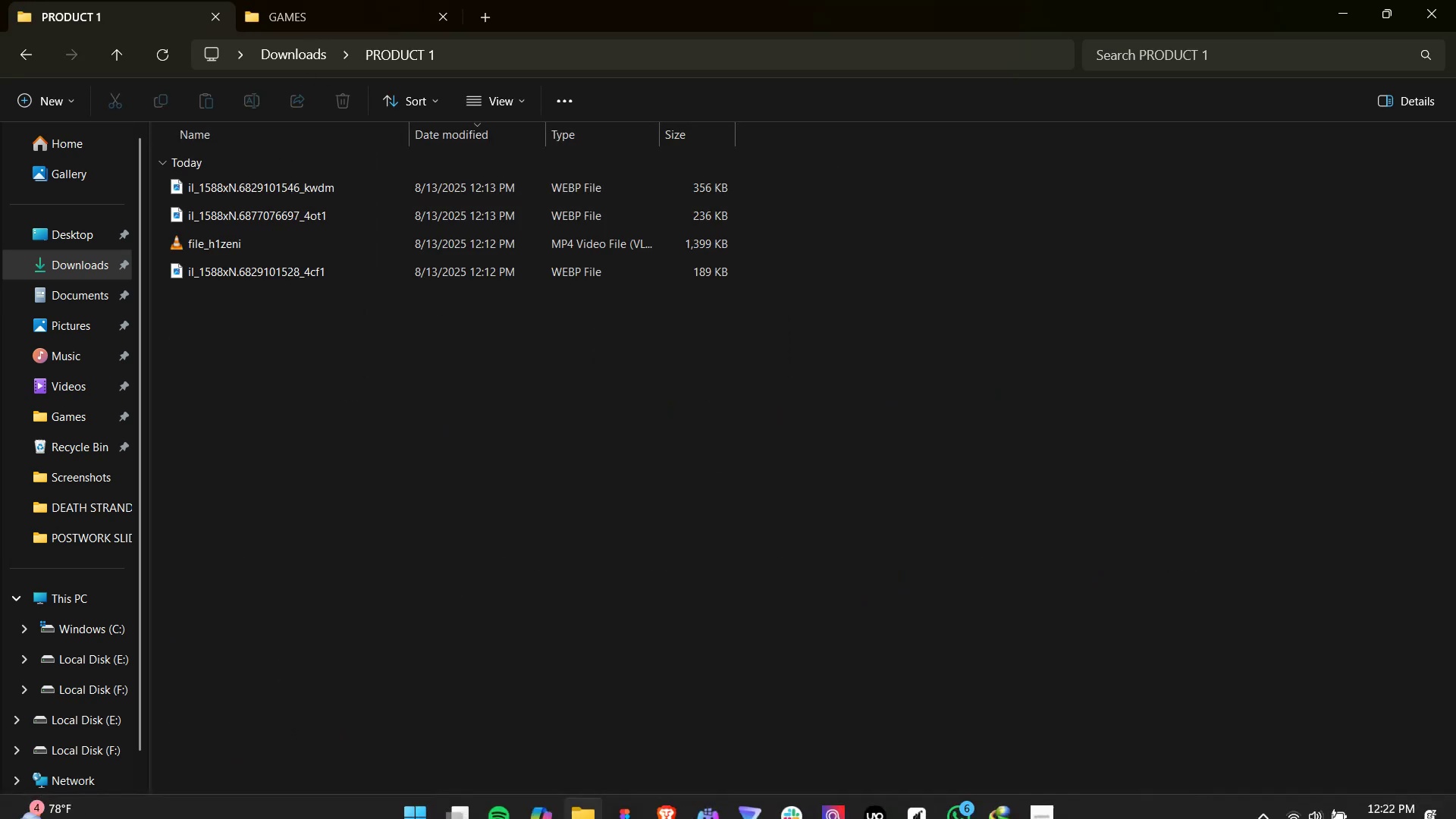 
right_click([653, 454])
 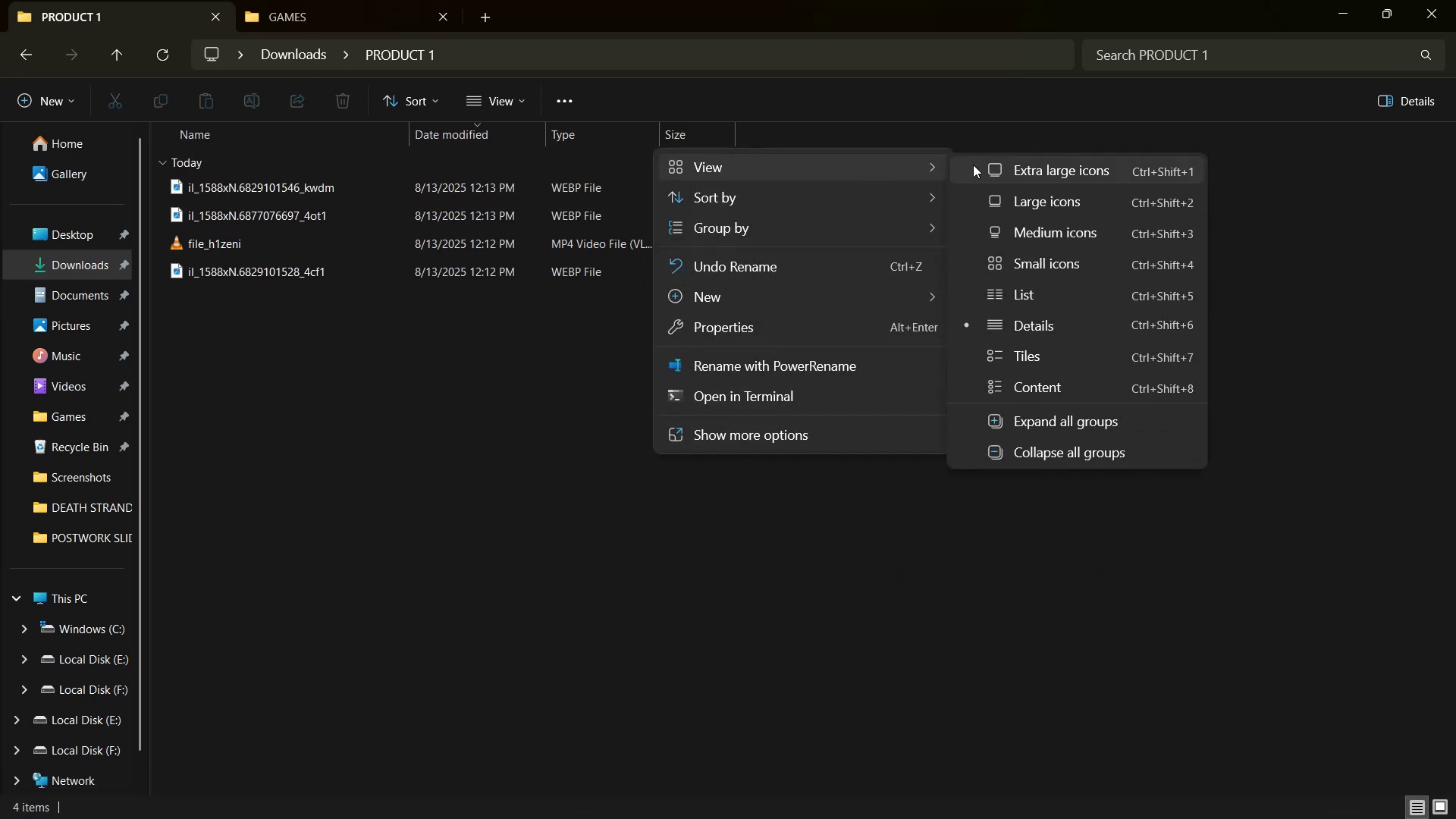 
left_click([1073, 206])
 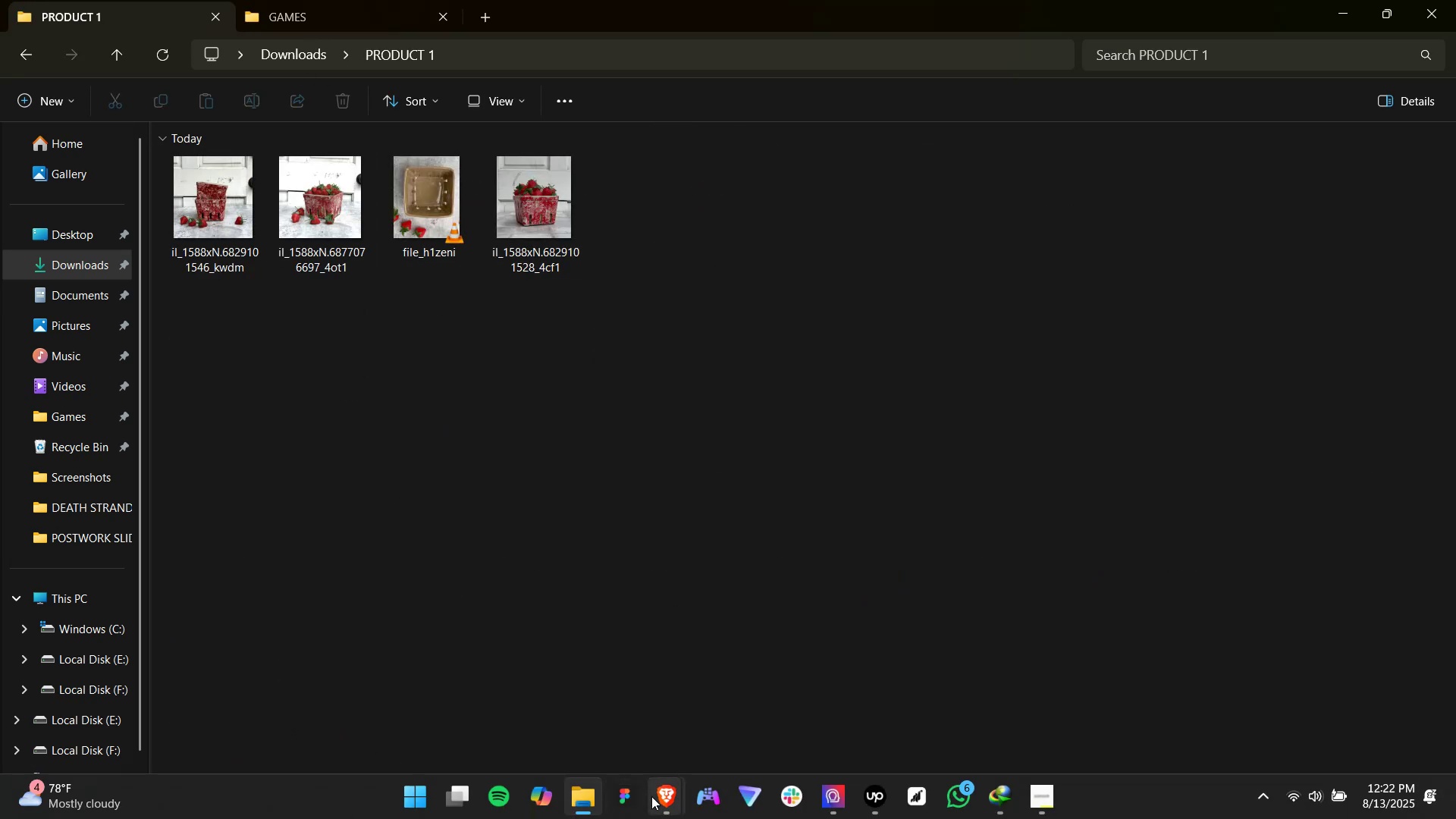 
left_click([601, 744])
 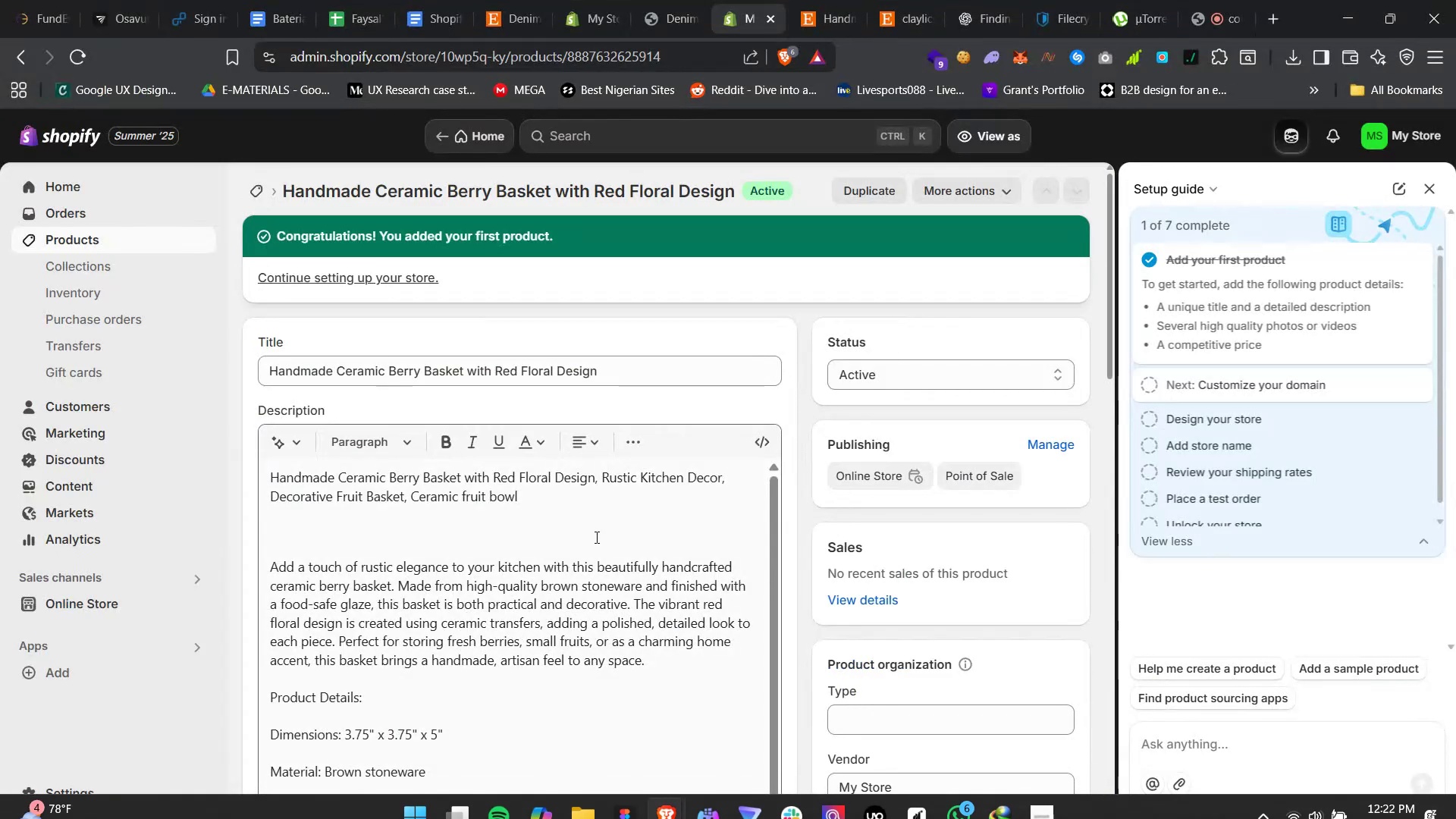 
scroll: coordinate [768, 433], scroll_direction: down, amount: 44.0
 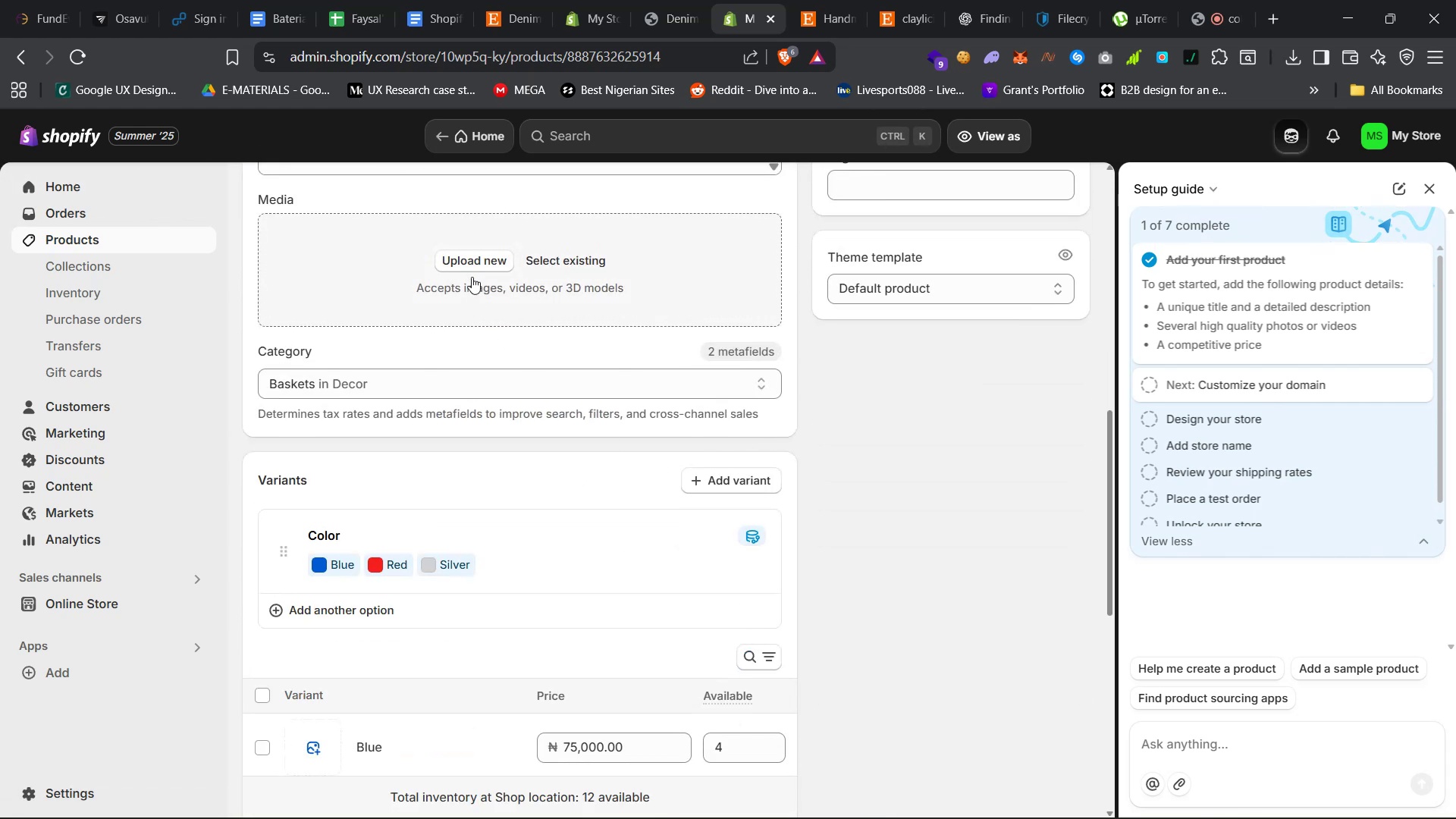 
left_click([480, 259])
 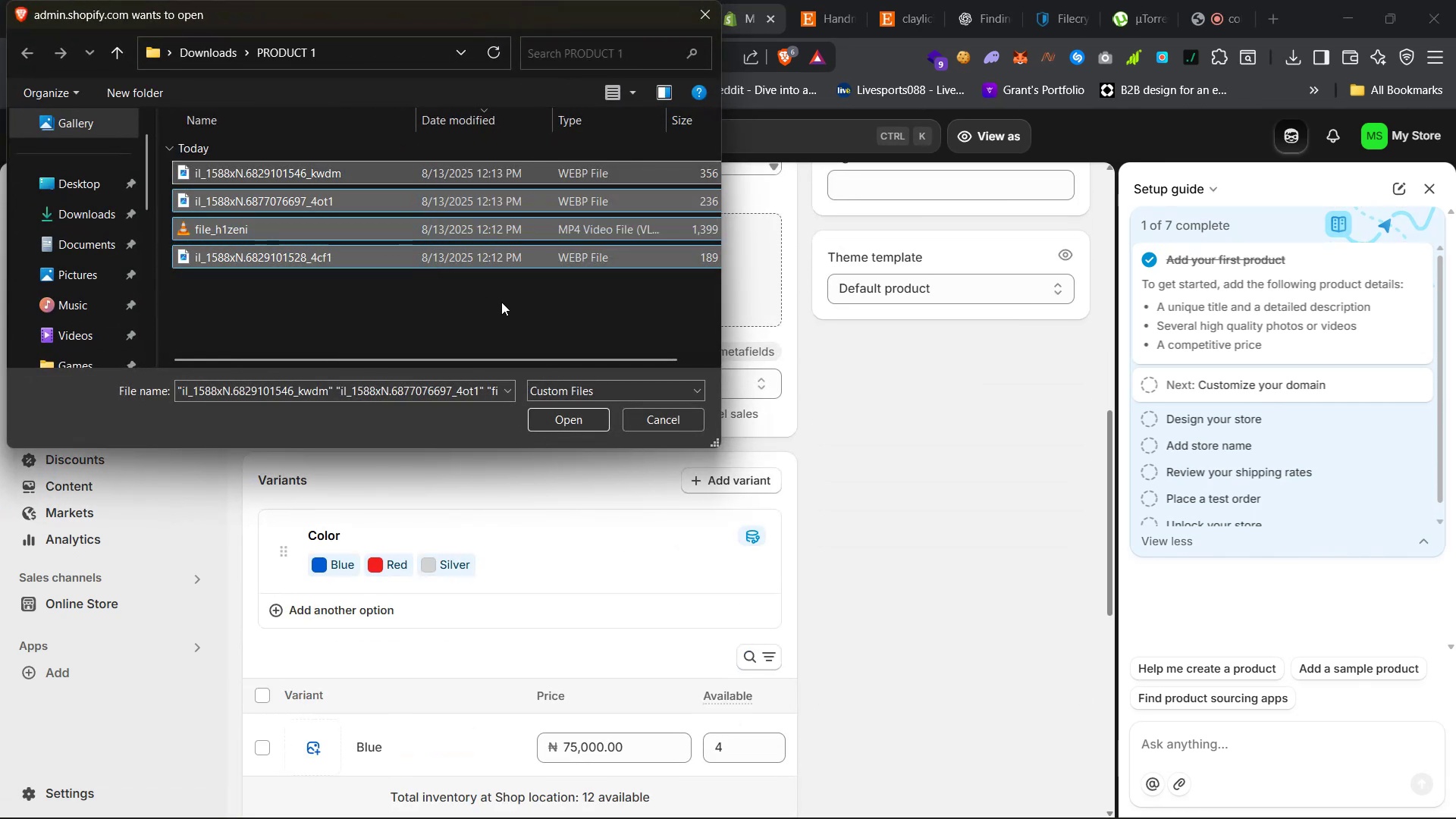 
left_click([566, 422])
 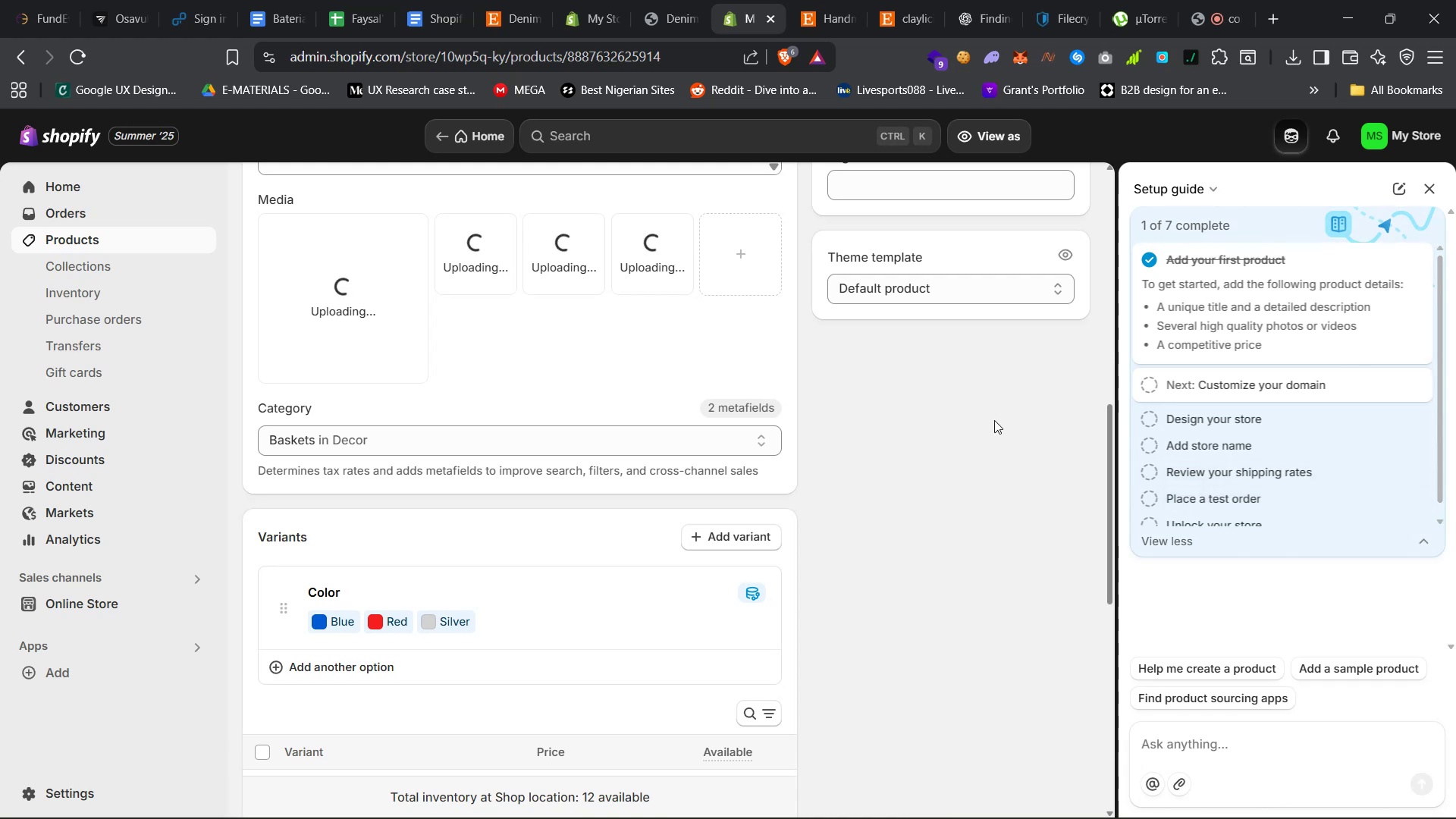 
wait(10.52)
 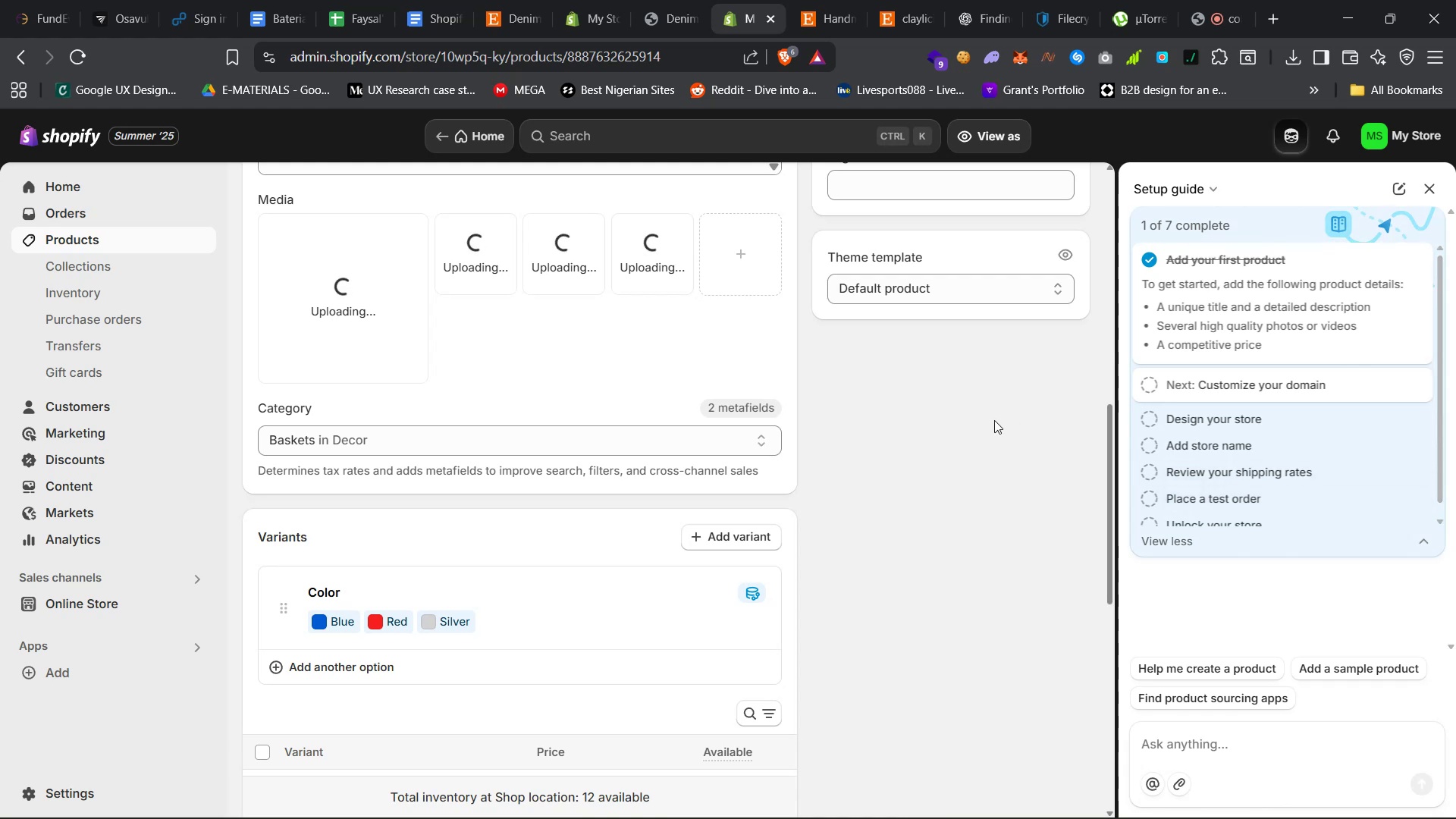 
left_click([592, 805])
 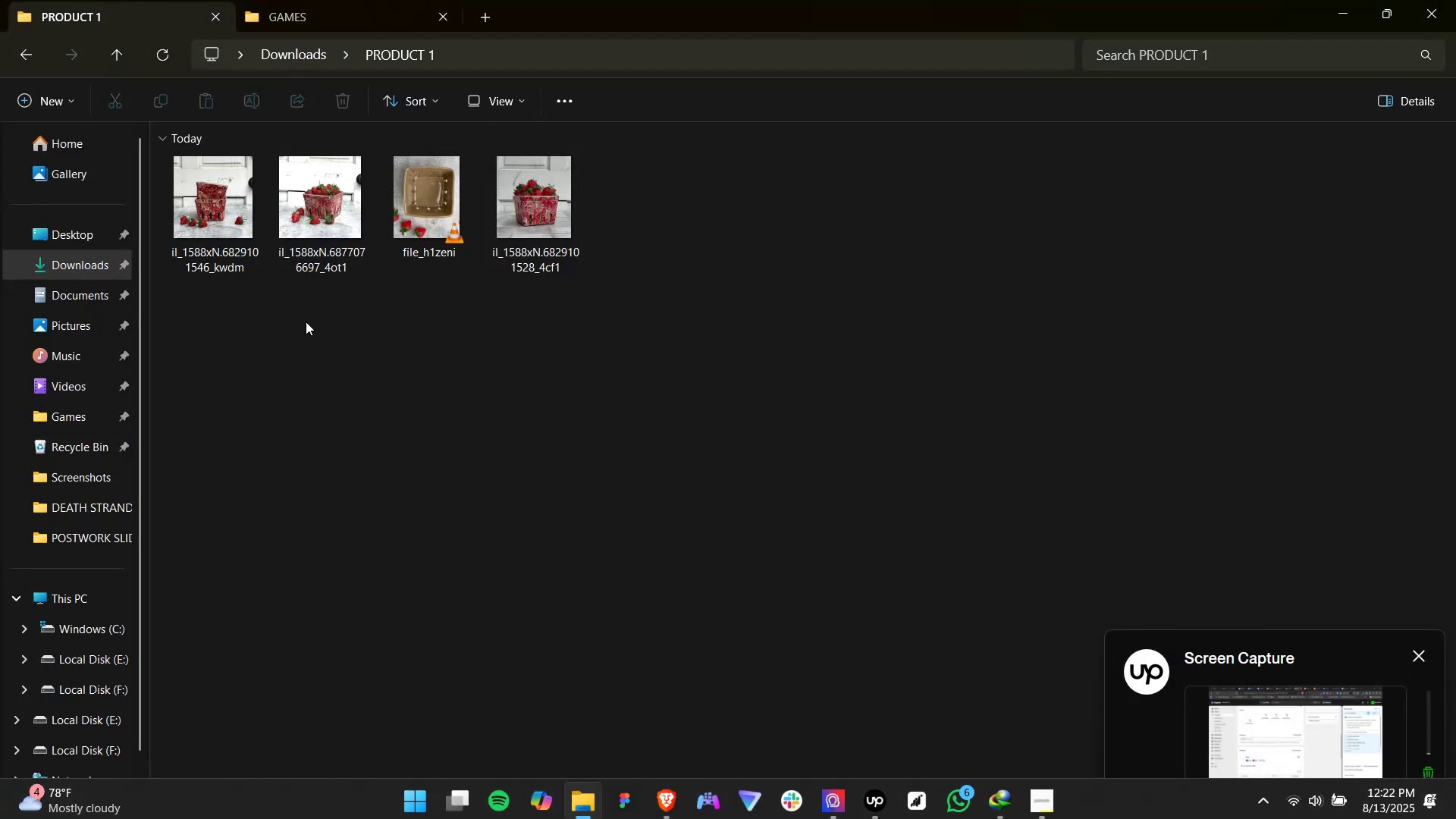 
left_click([318, 256])
 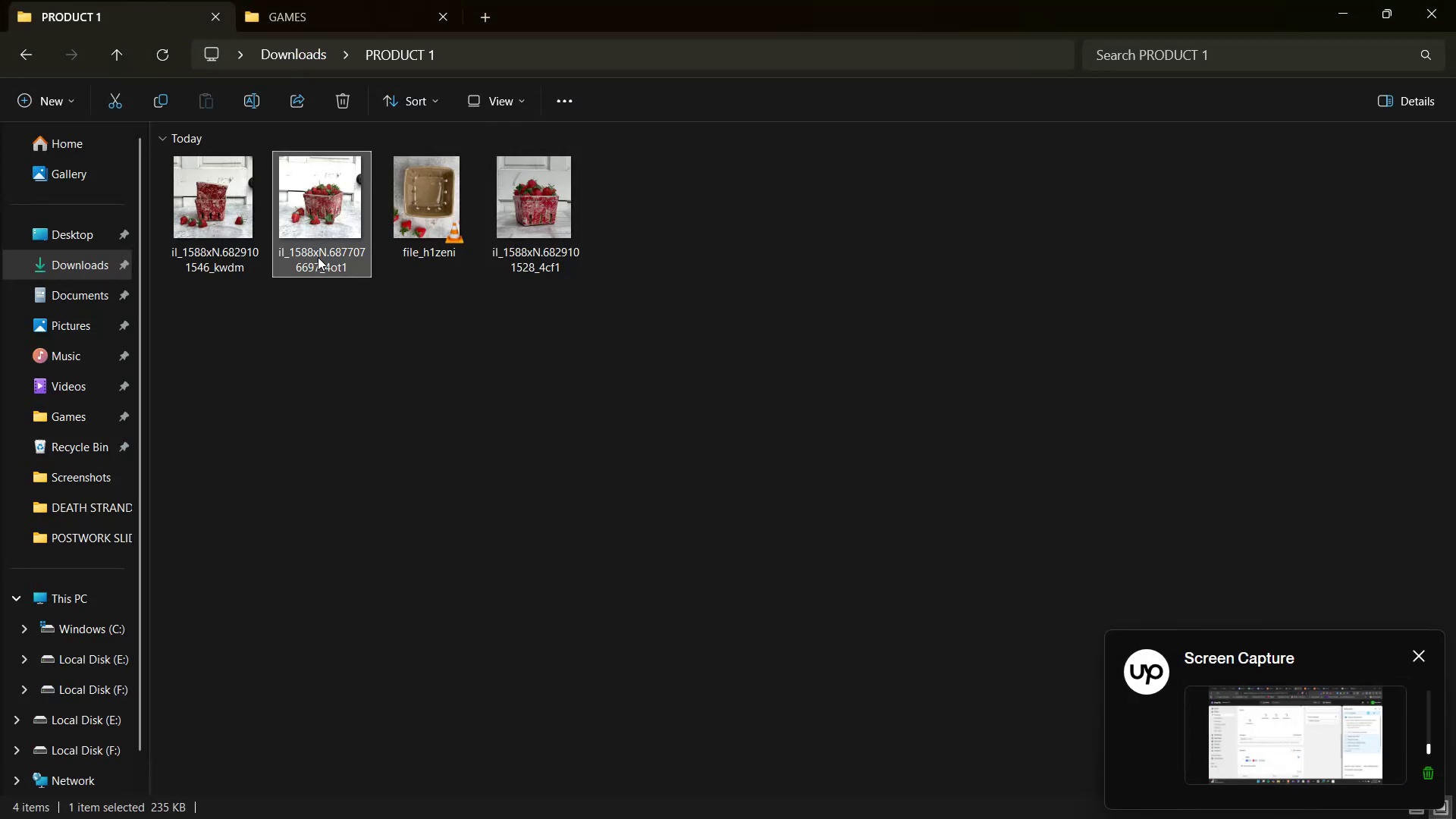 
right_click([316, 257])
 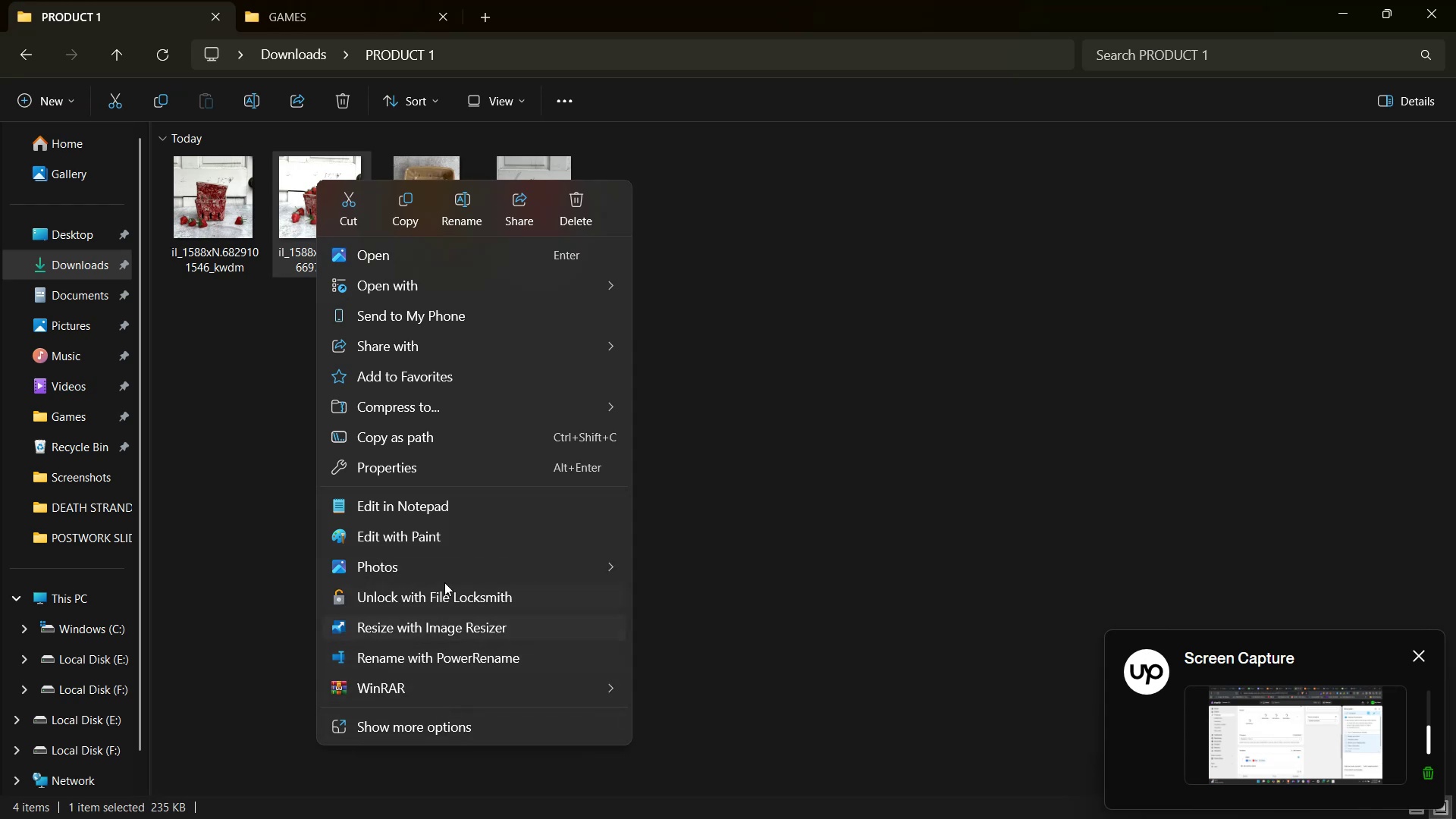 
left_click([474, 474])
 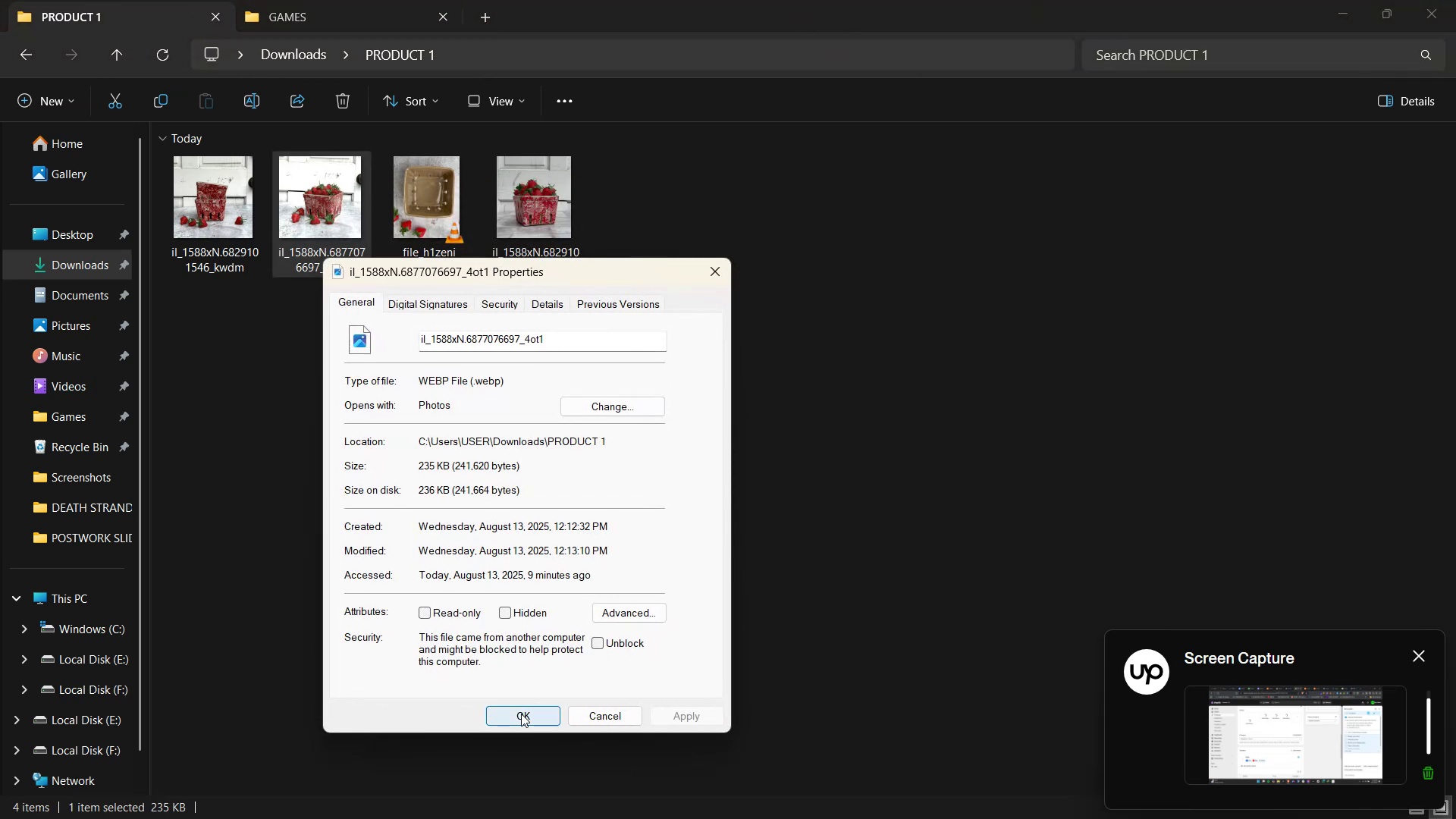 
left_click([521, 714])
 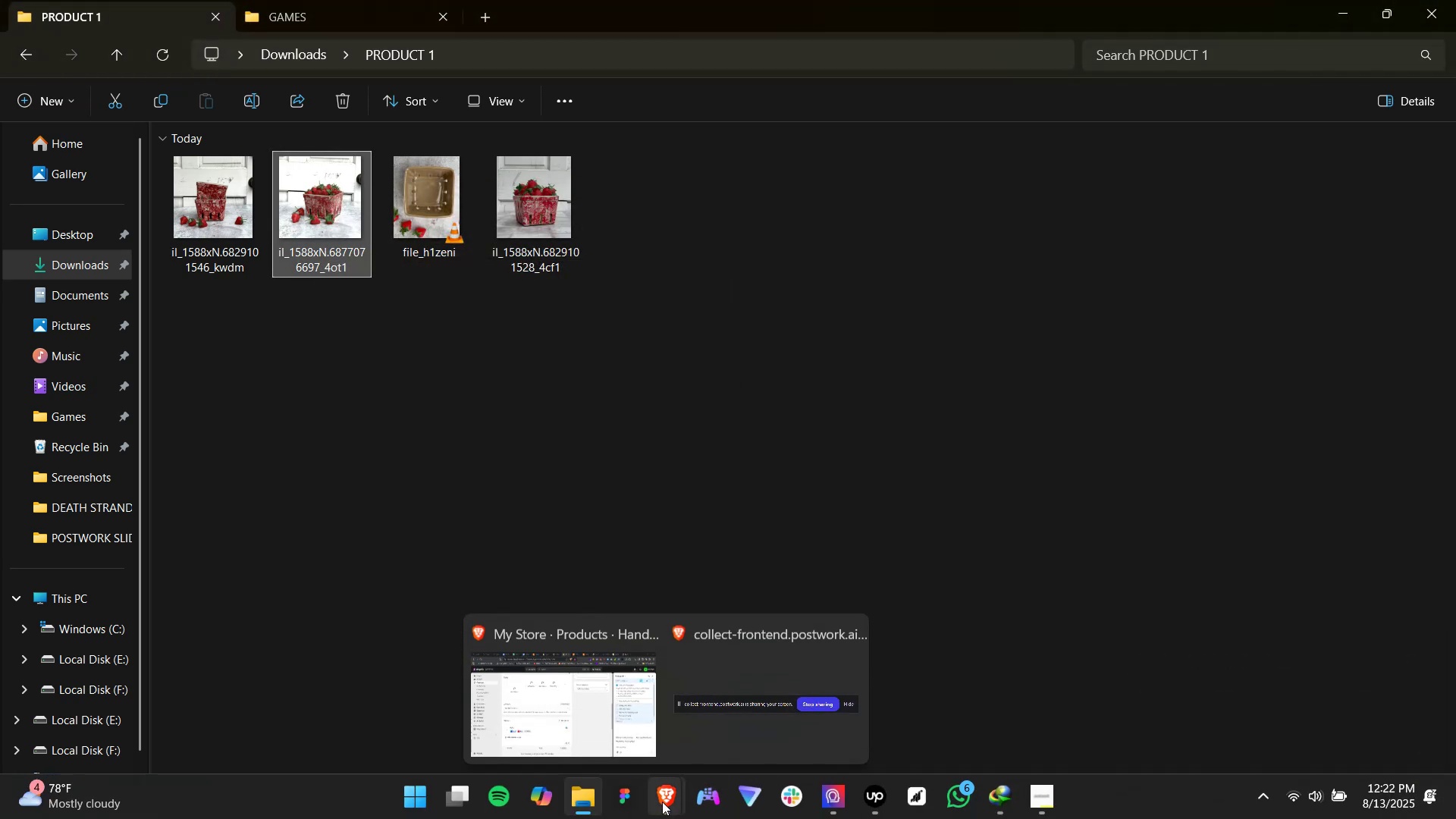 
left_click([628, 722])
 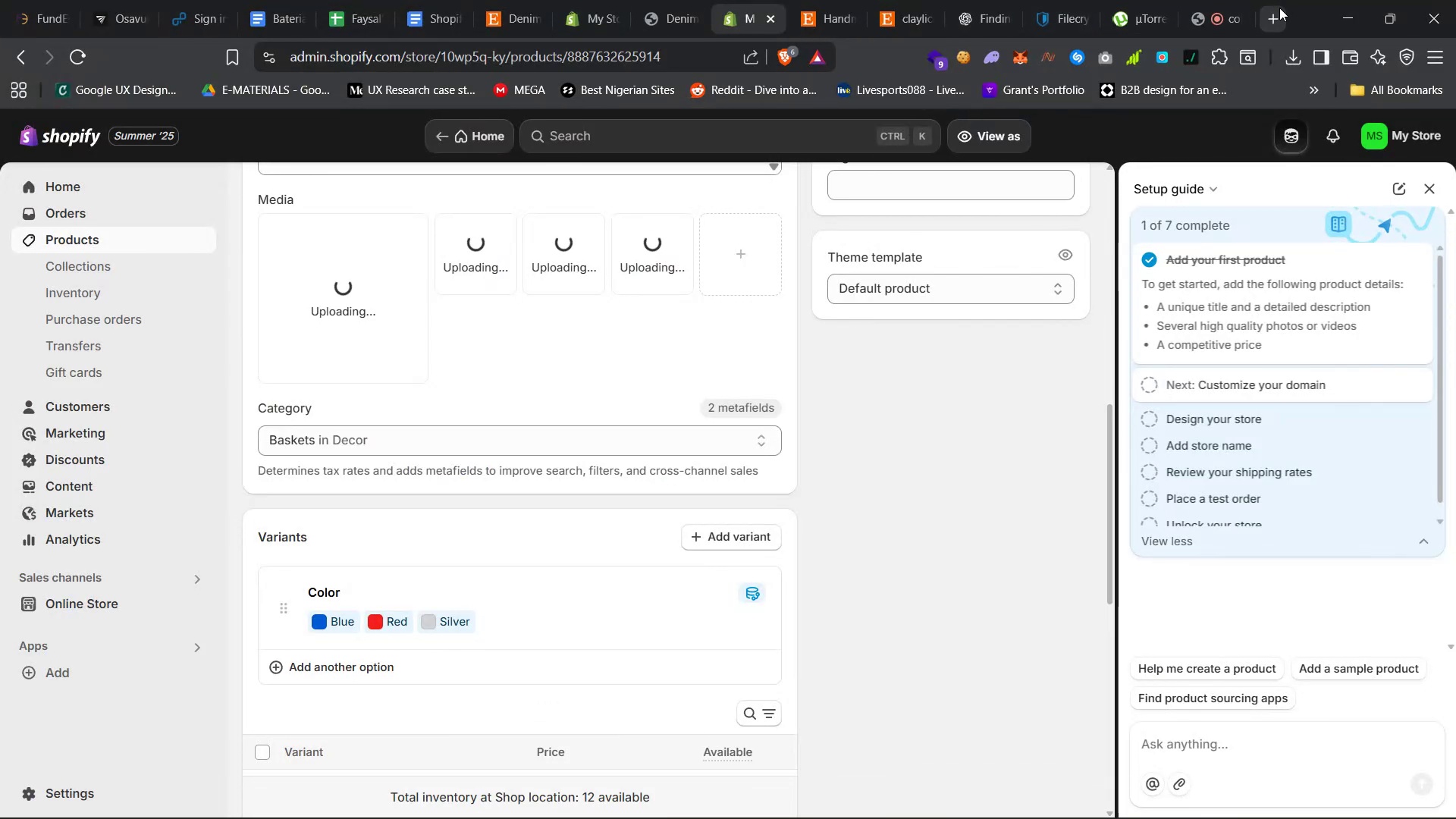 
left_click([1284, 11])
 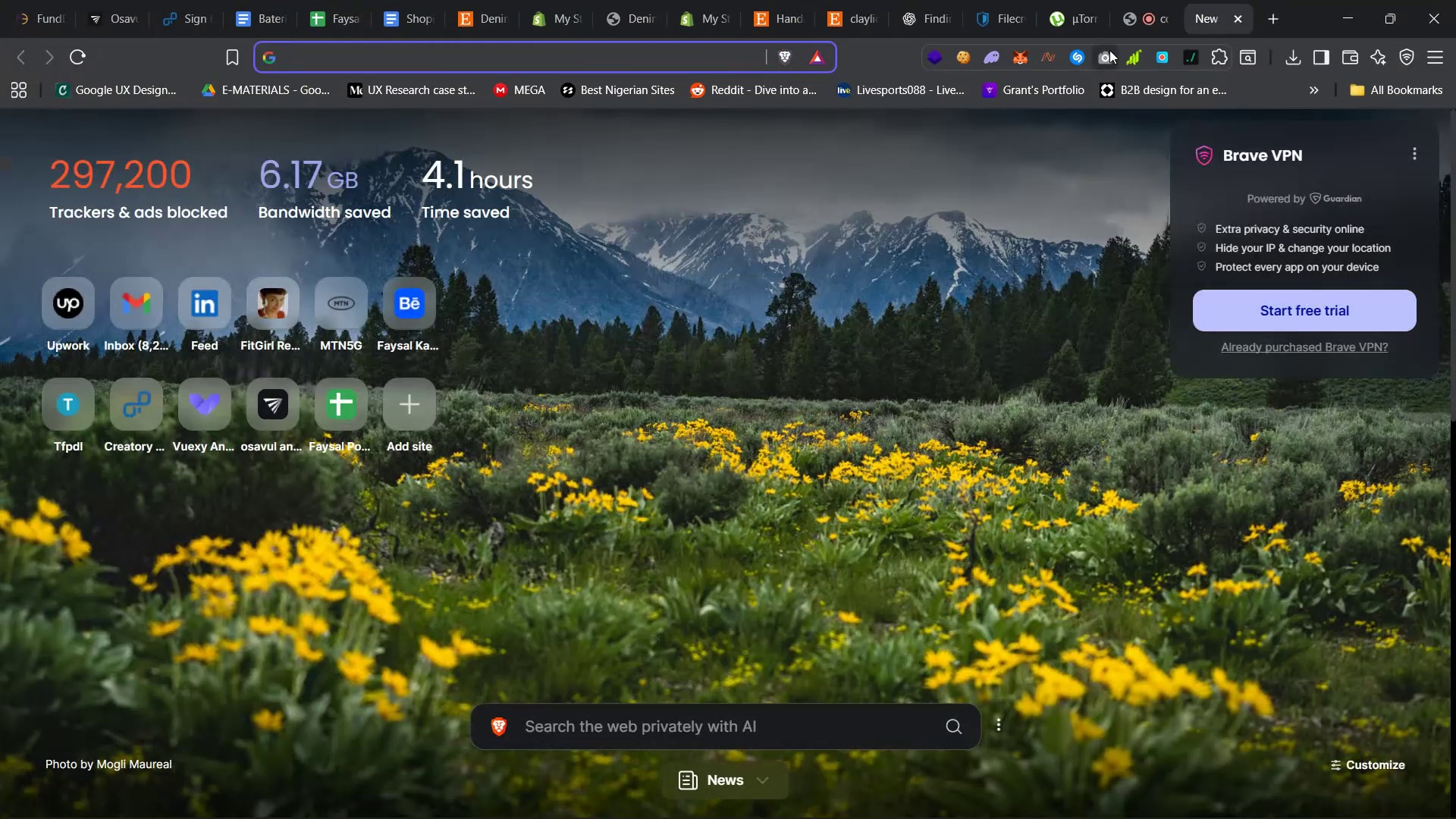 
type(does shopify accept .webp files)
 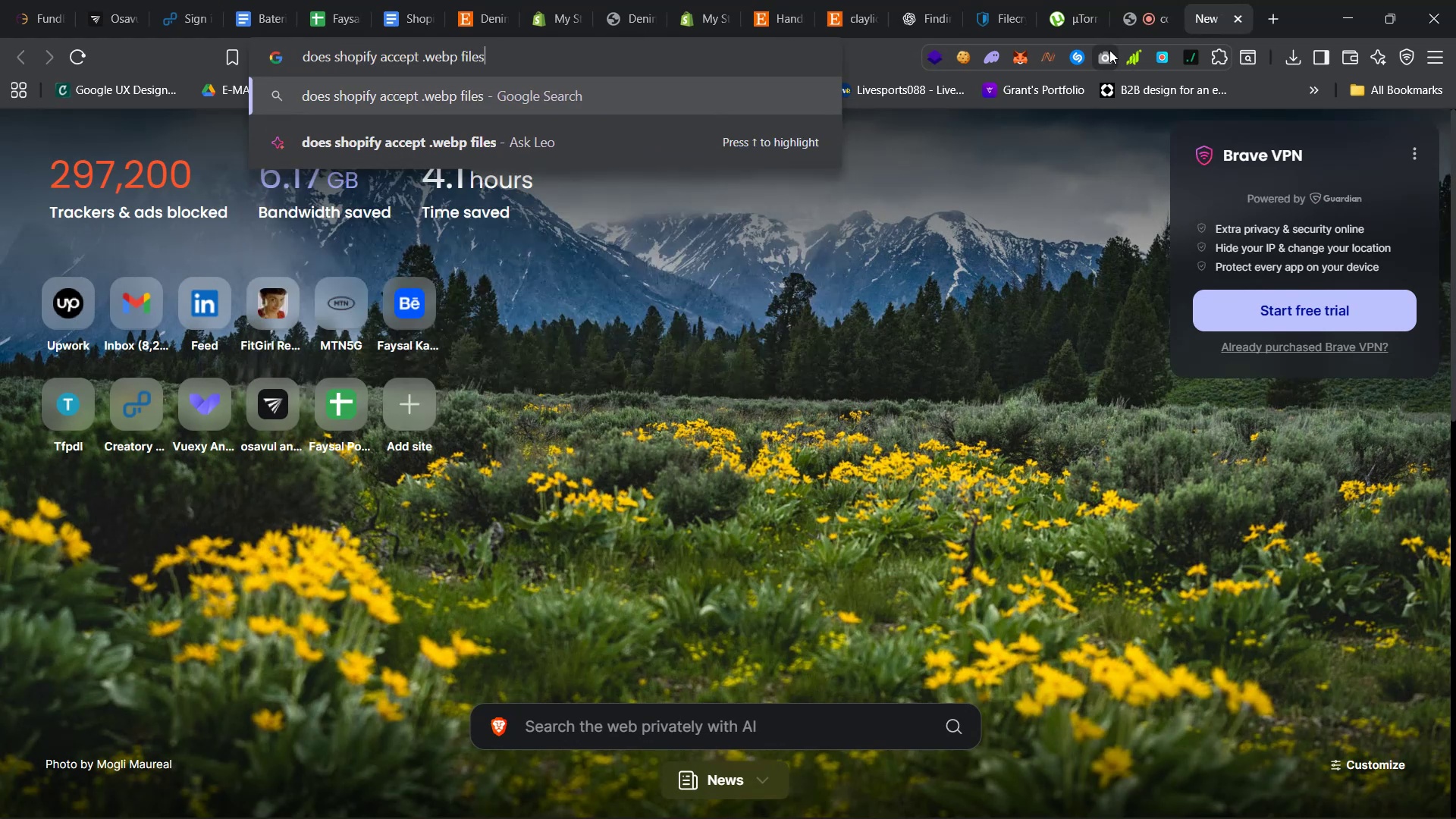 
key(Enter)
 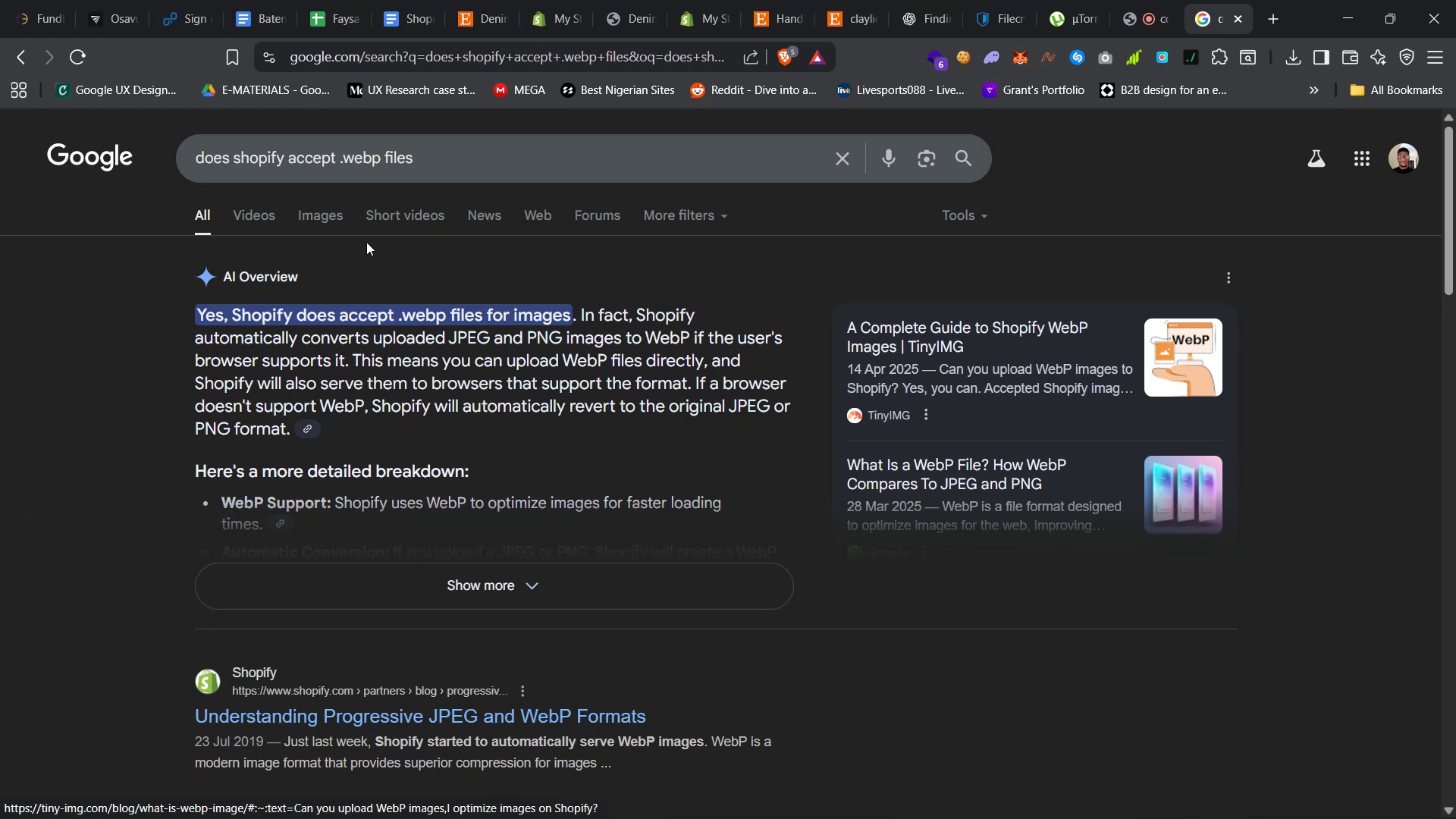 
wait(6.09)
 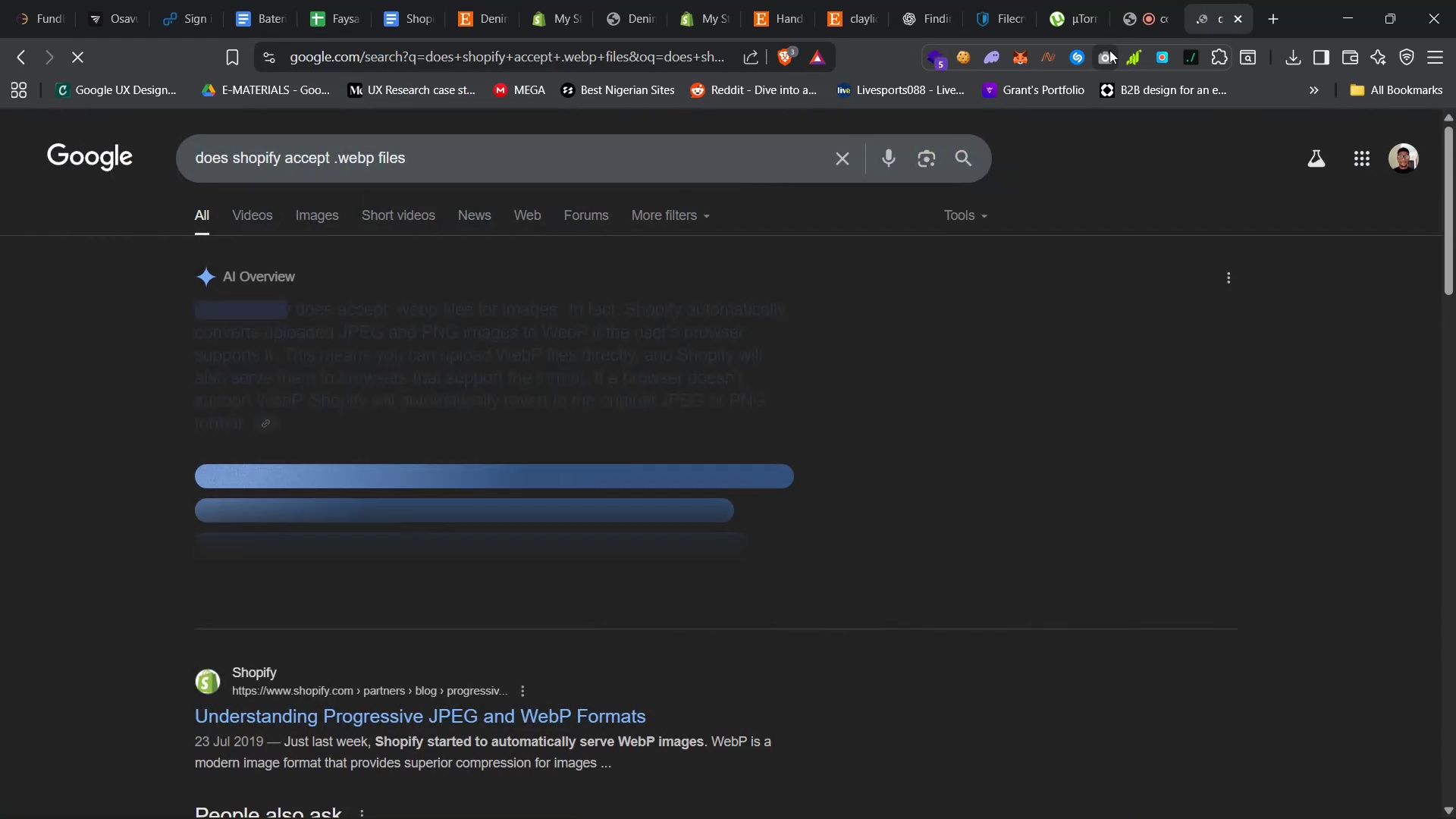 
left_click([544, 0])
 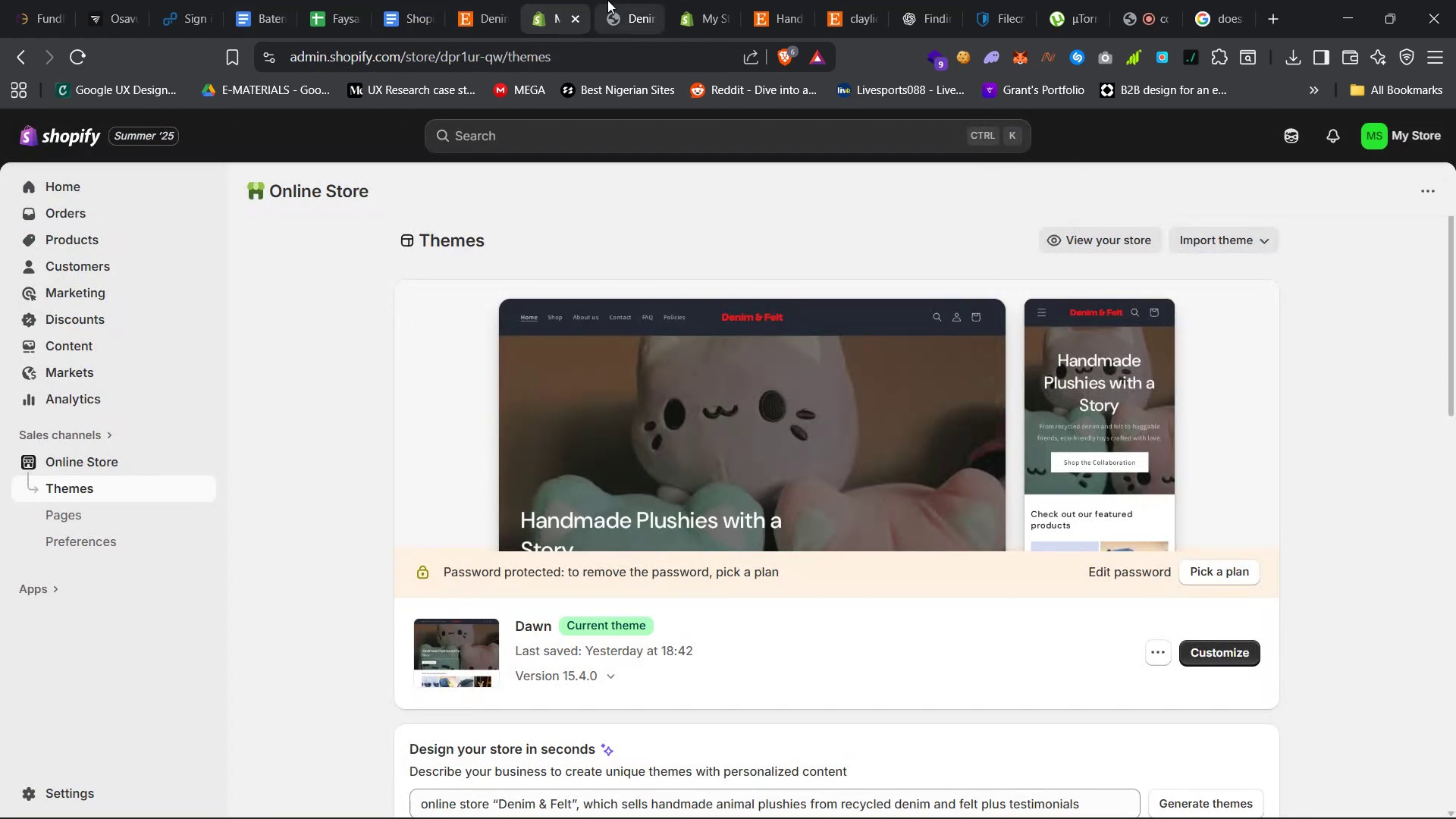 
left_click([611, 0])
 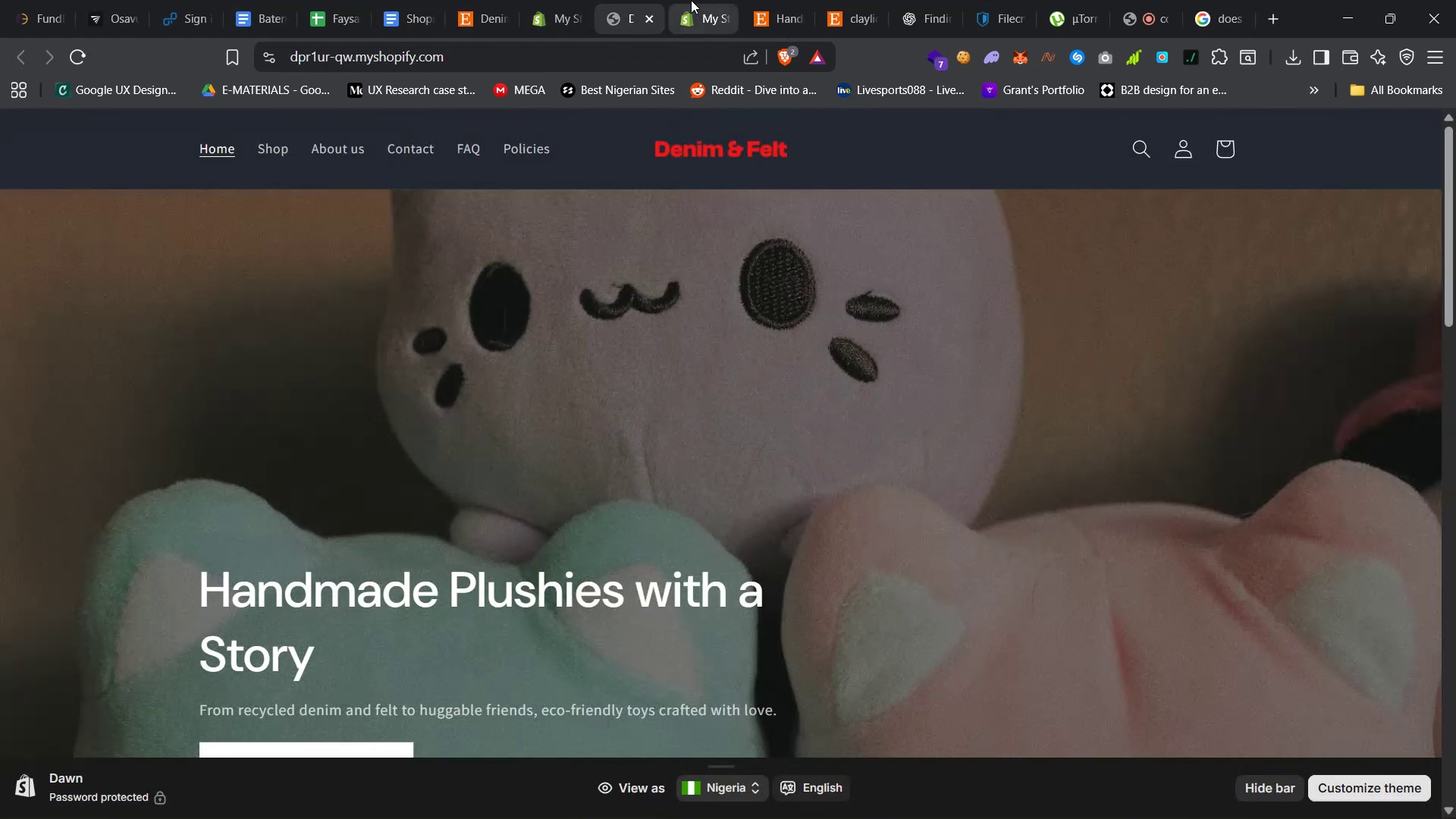 
left_click([699, 0])
 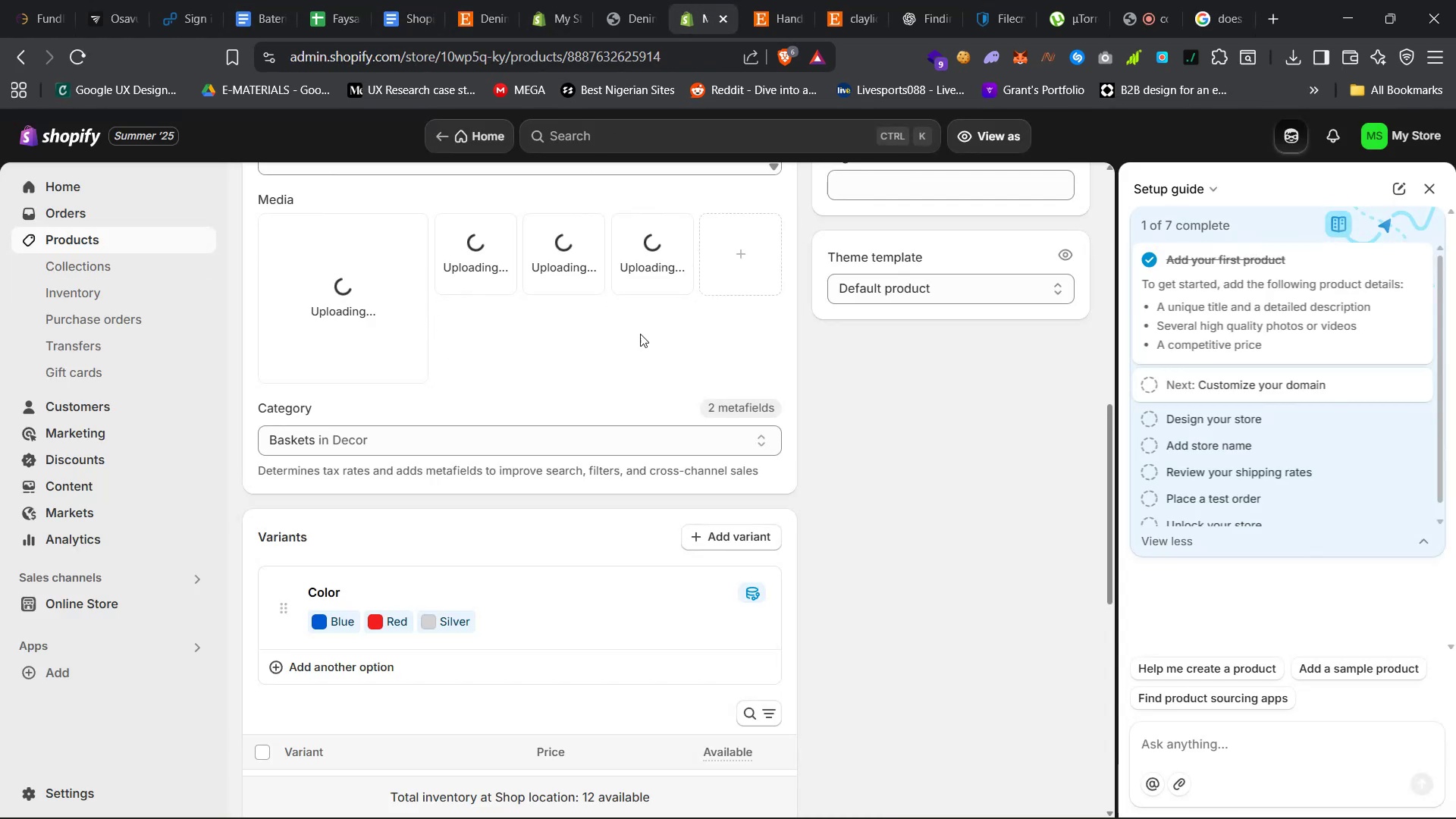 
scroll: coordinate [663, 535], scroll_direction: up, amount: 18.0
 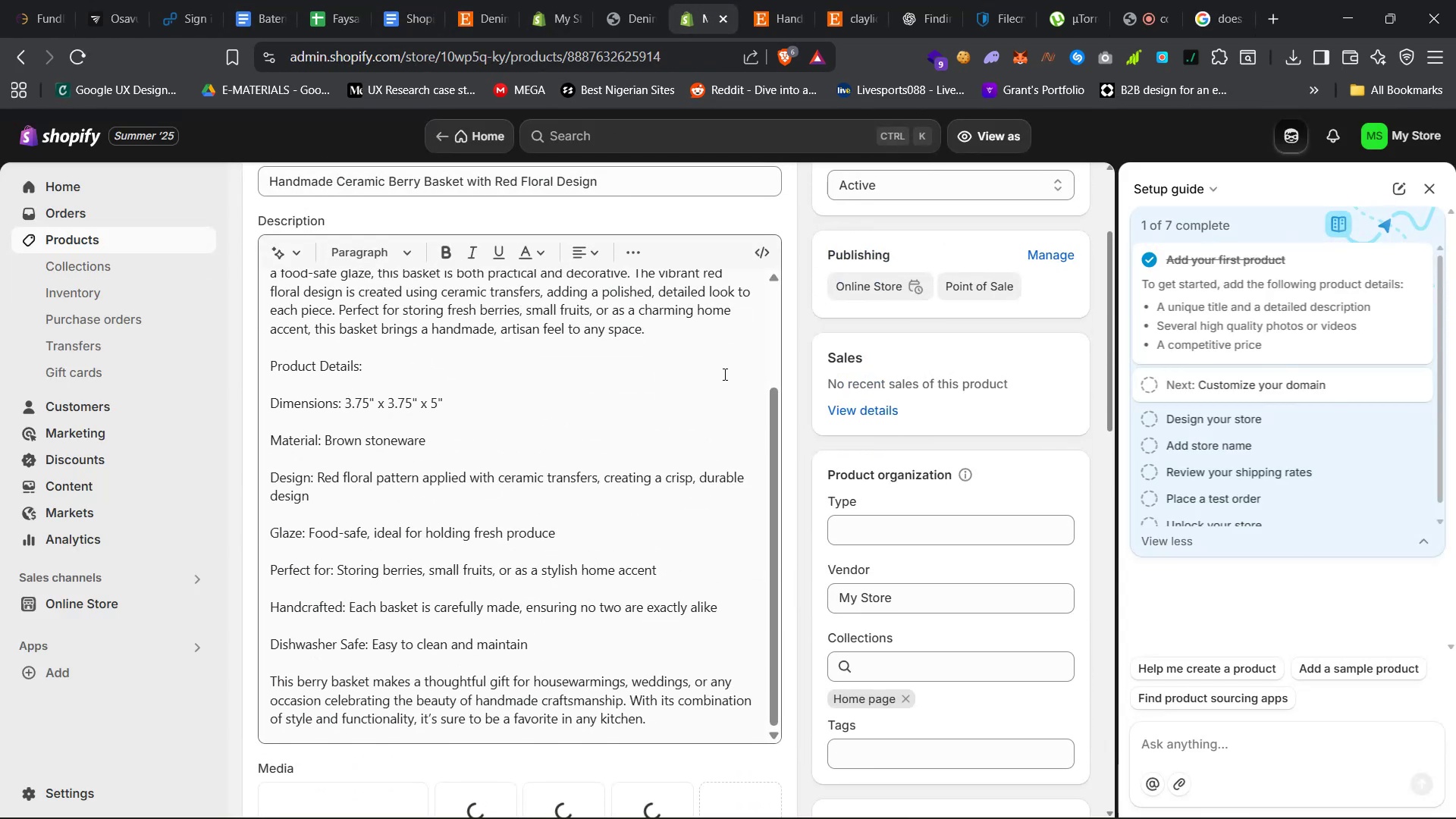 
scroll: coordinate [1209, 420], scroll_direction: down, amount: 15.0
 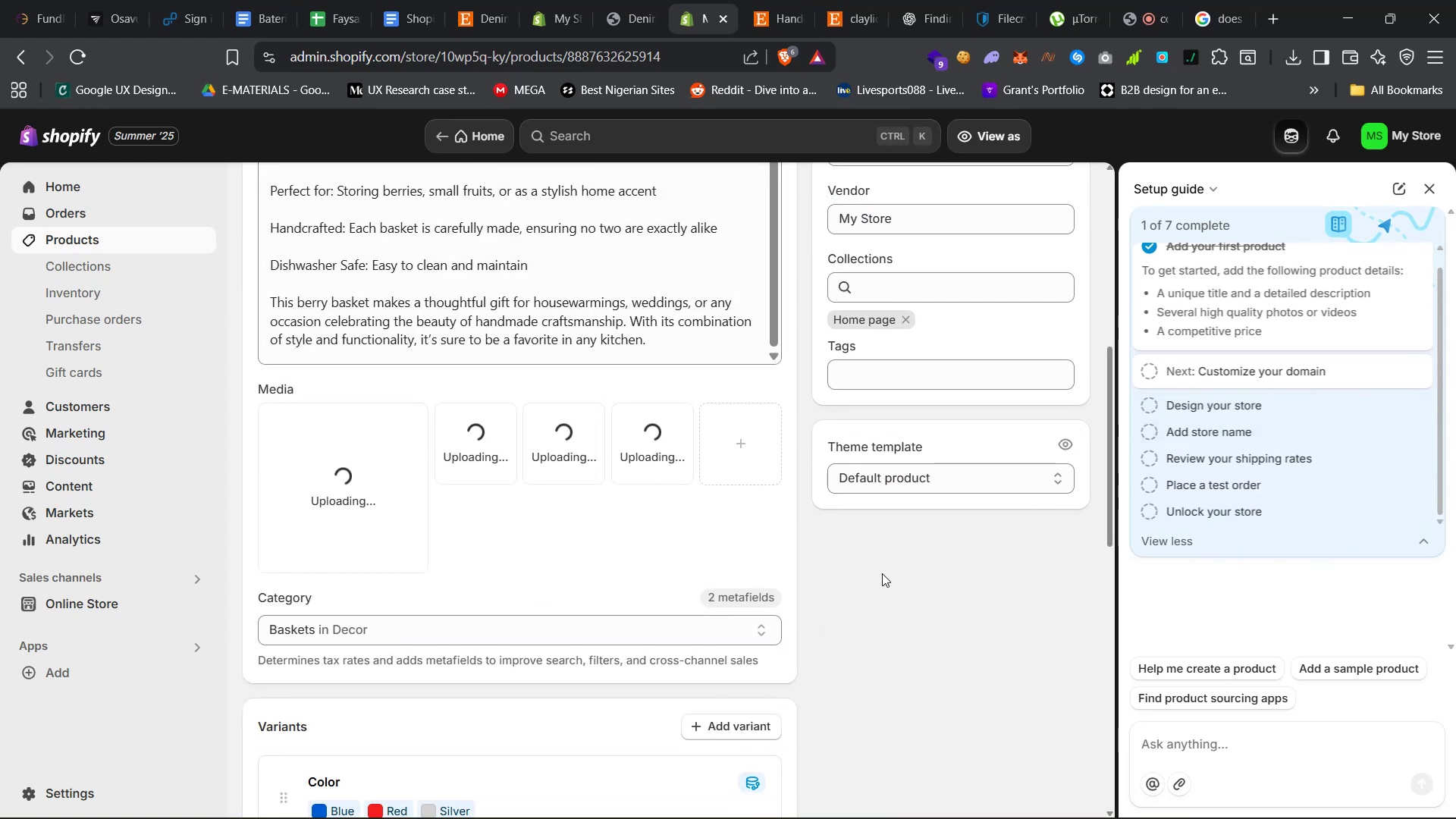 
scroll: coordinate [881, 576], scroll_direction: up, amount: 15.0
 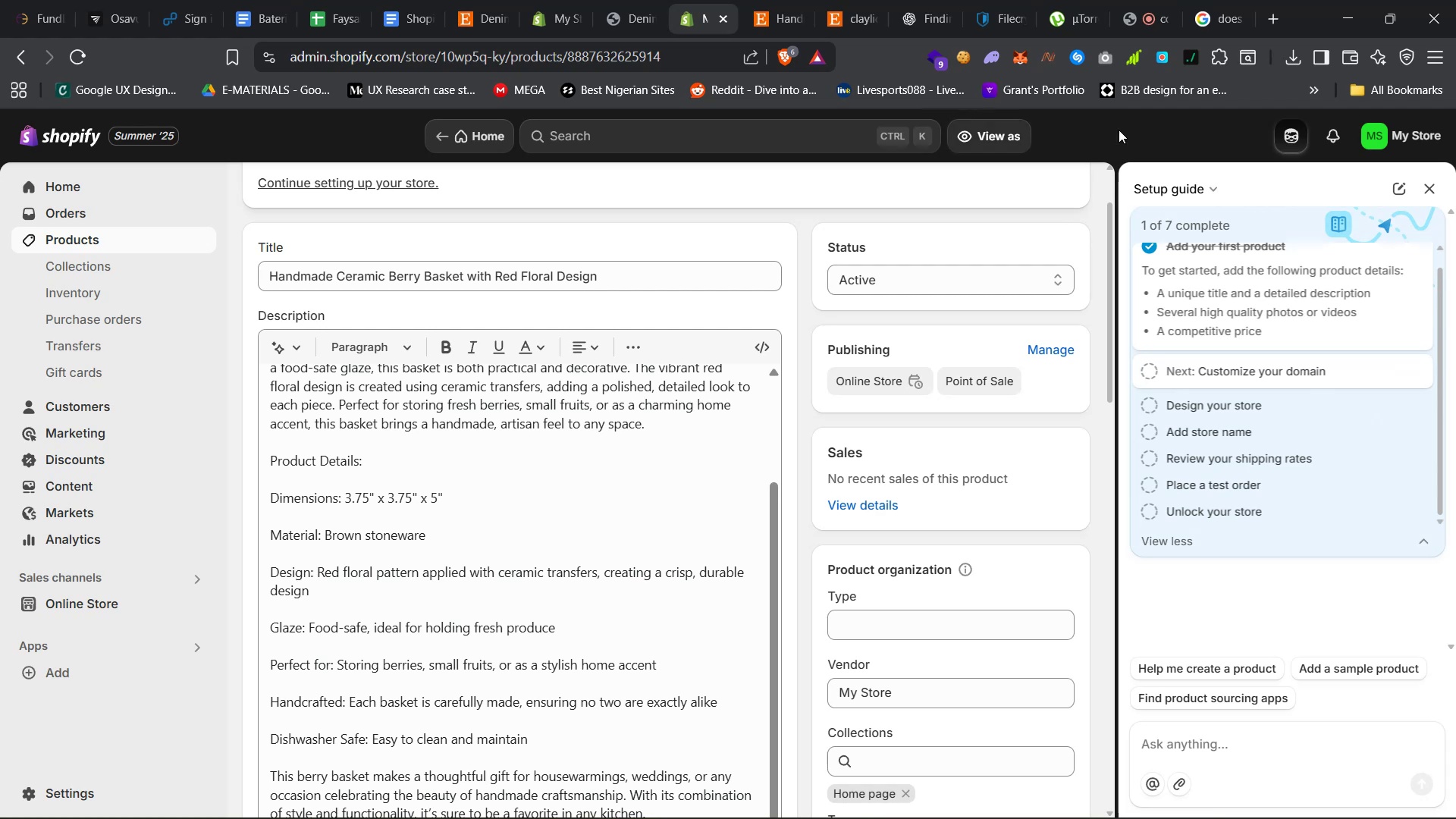 
left_click([1394, 132])
 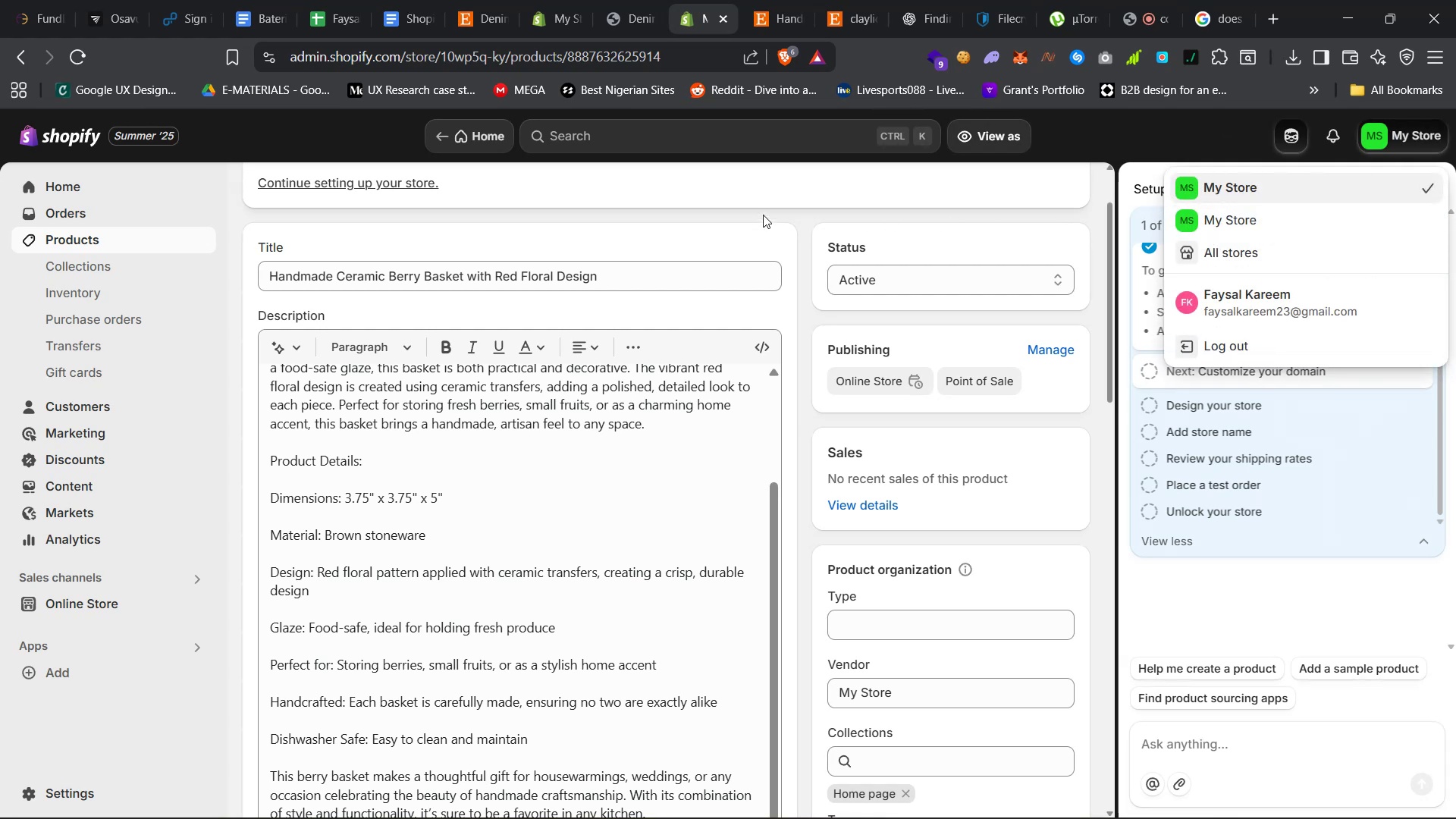 
left_click([802, 215])
 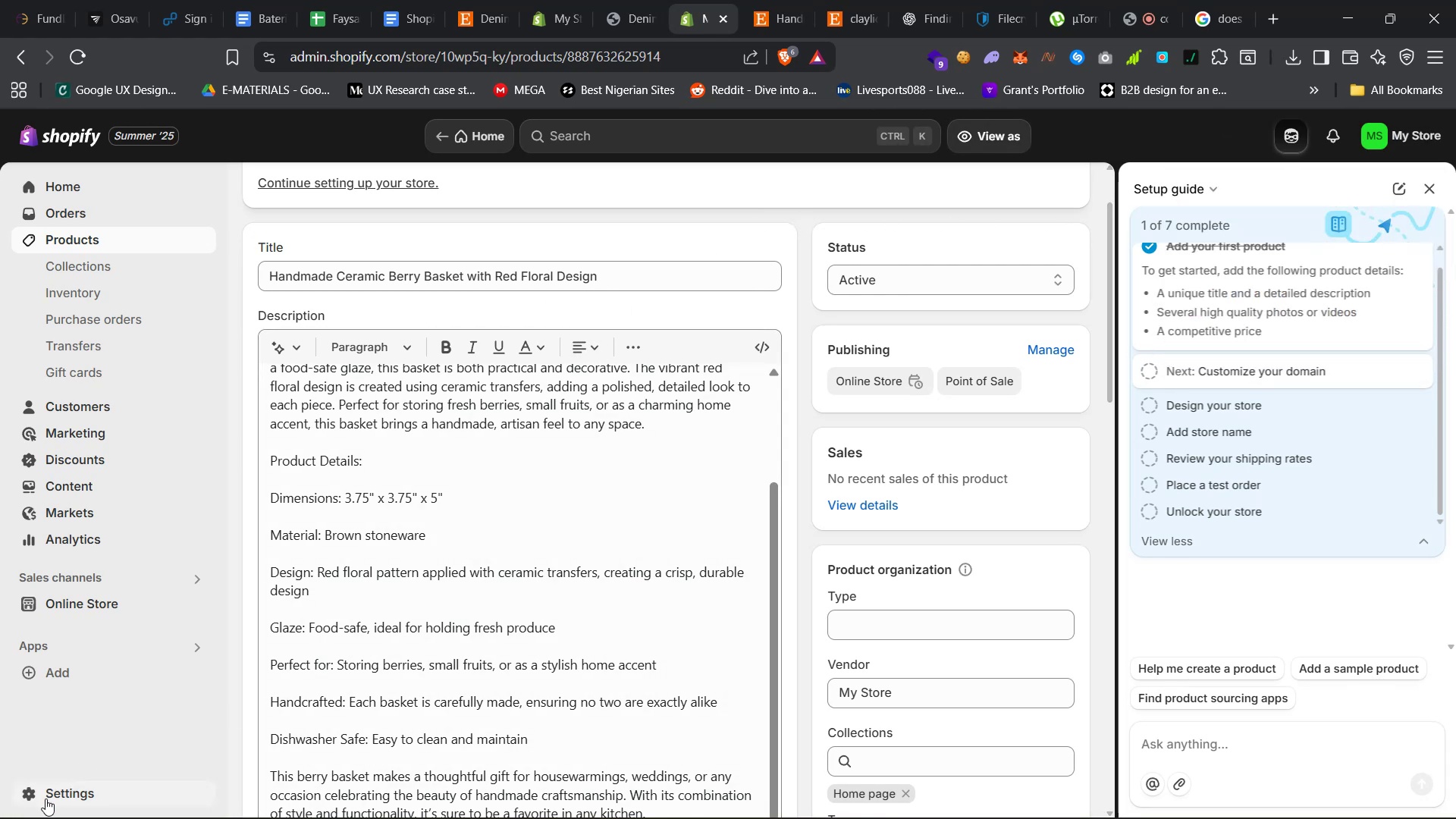 
left_click([54, 798])
 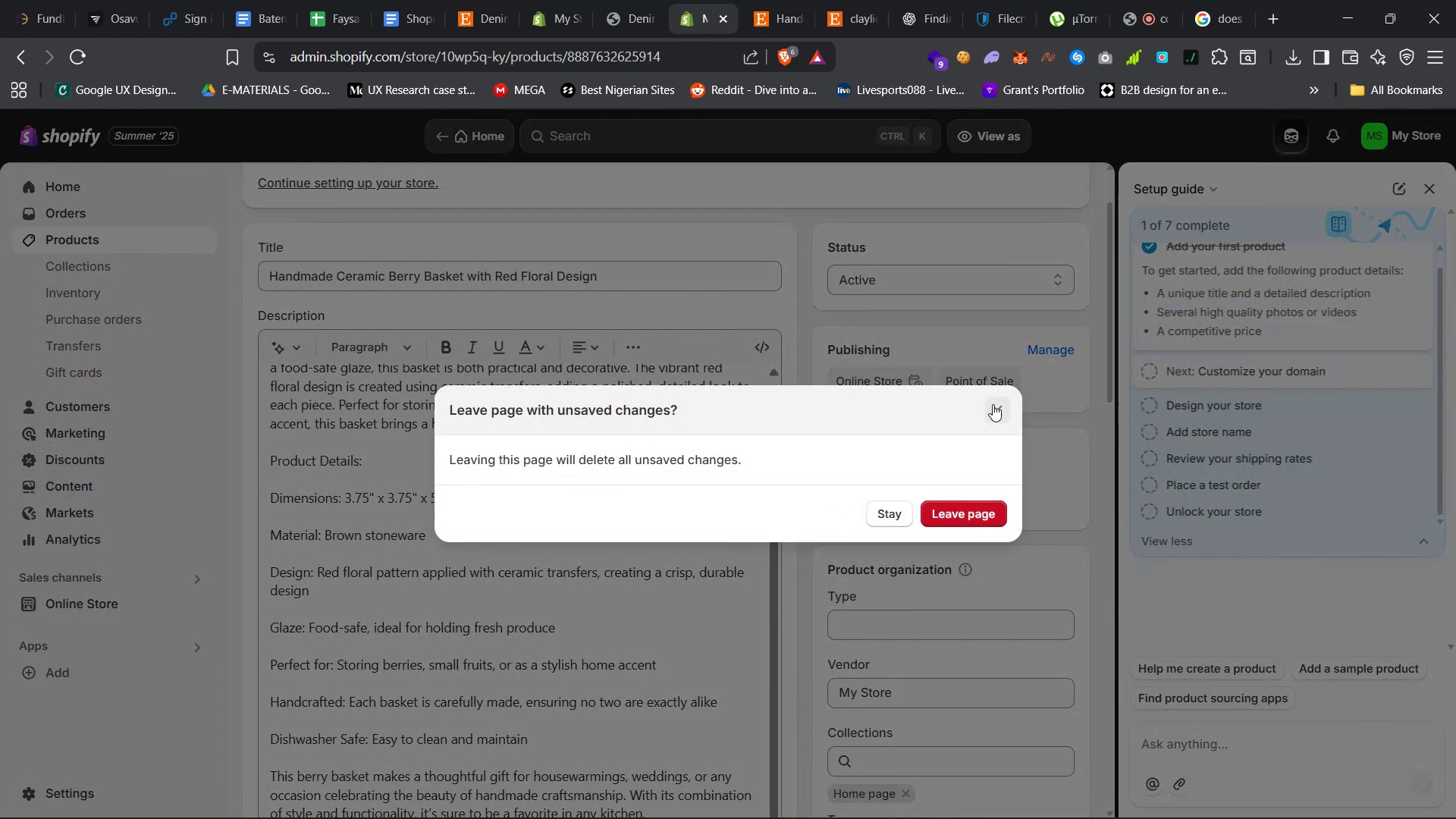 
left_click([882, 521])
 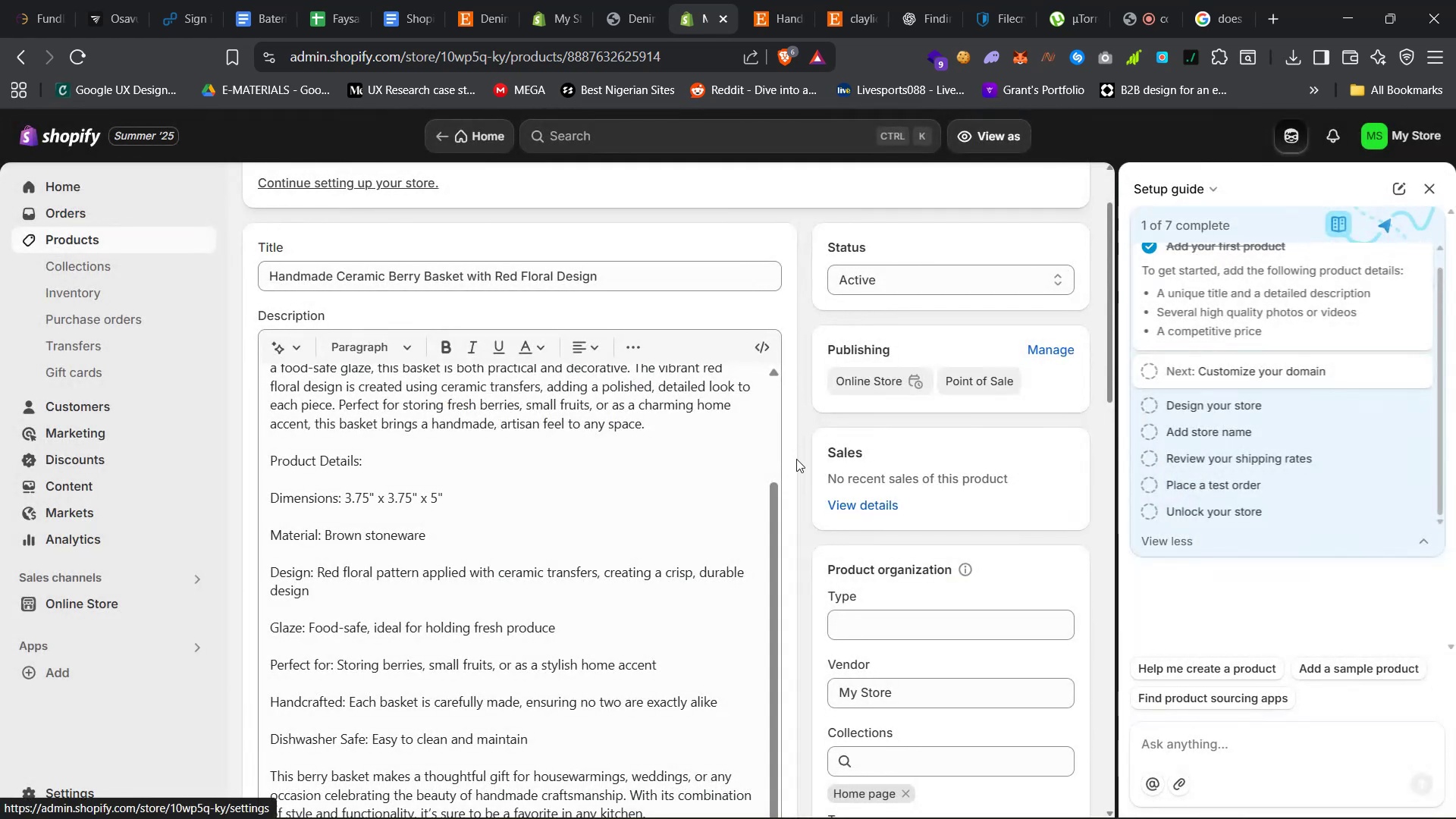 
scroll: coordinate [780, 466], scroll_direction: down, amount: 22.0
 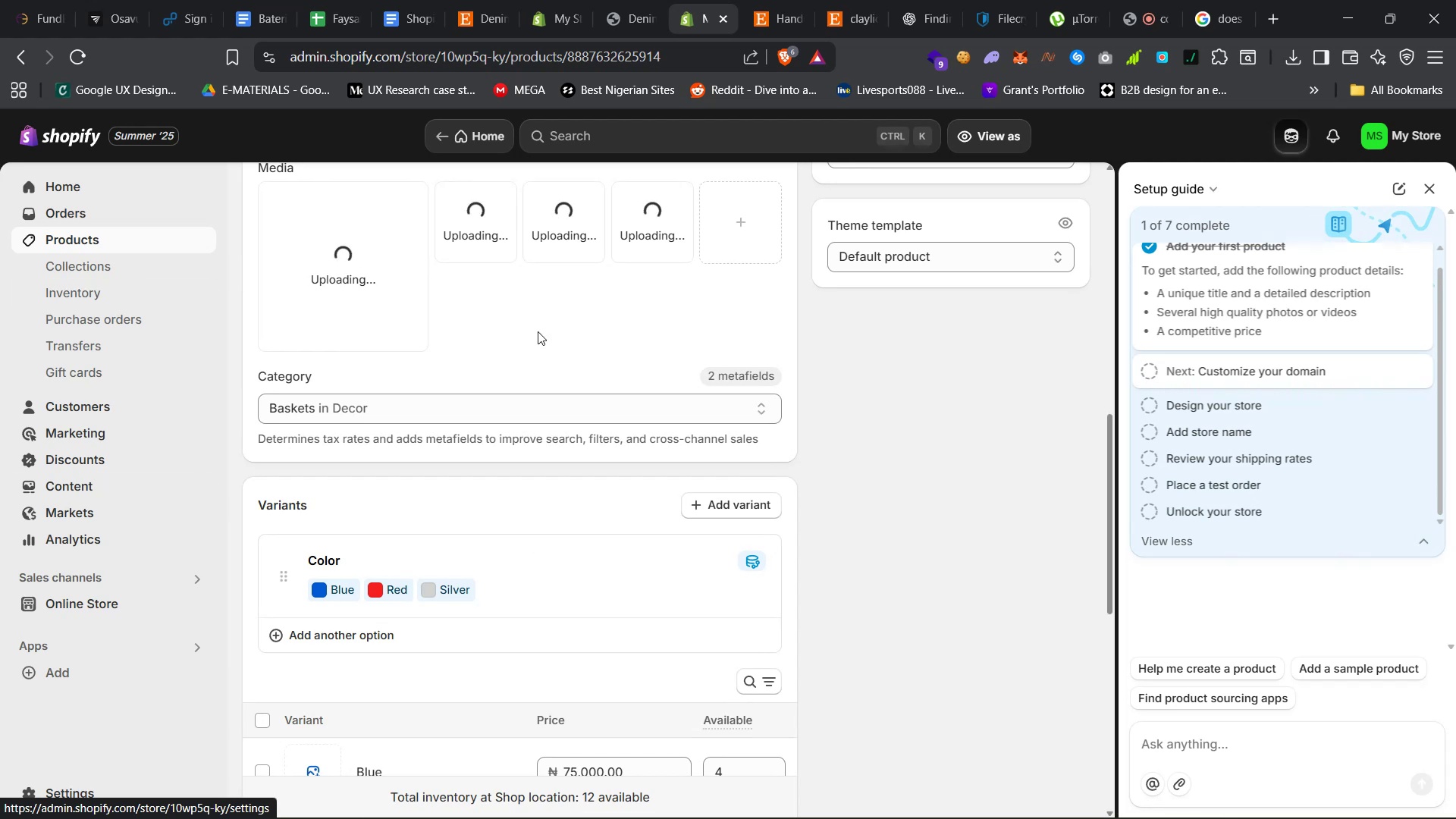 
scroll: coordinate [825, 531], scroll_direction: up, amount: 6.0
 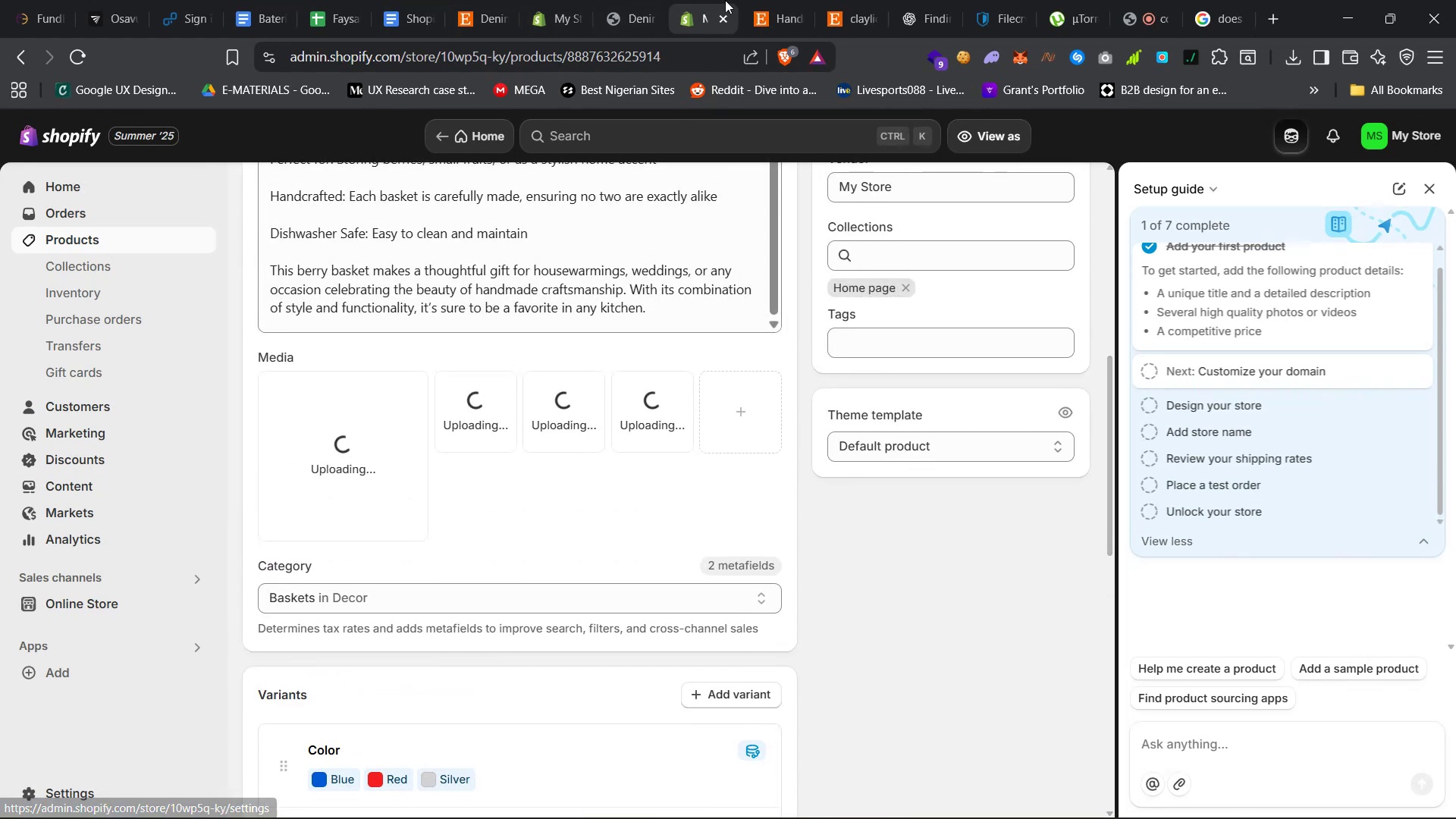 
left_click([769, 0])
 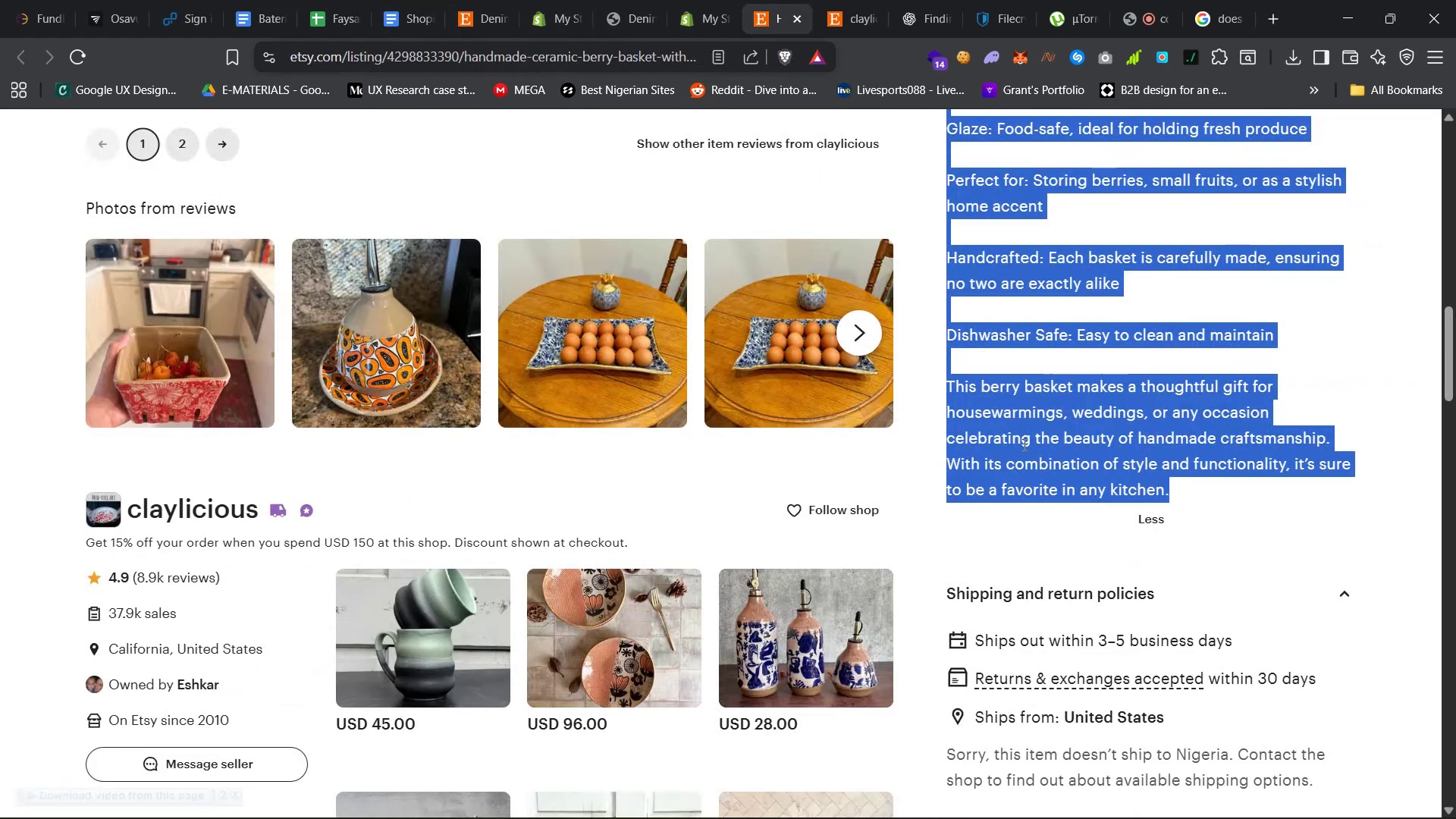 
scroll: coordinate [1046, 482], scroll_direction: up, amount: 33.0
 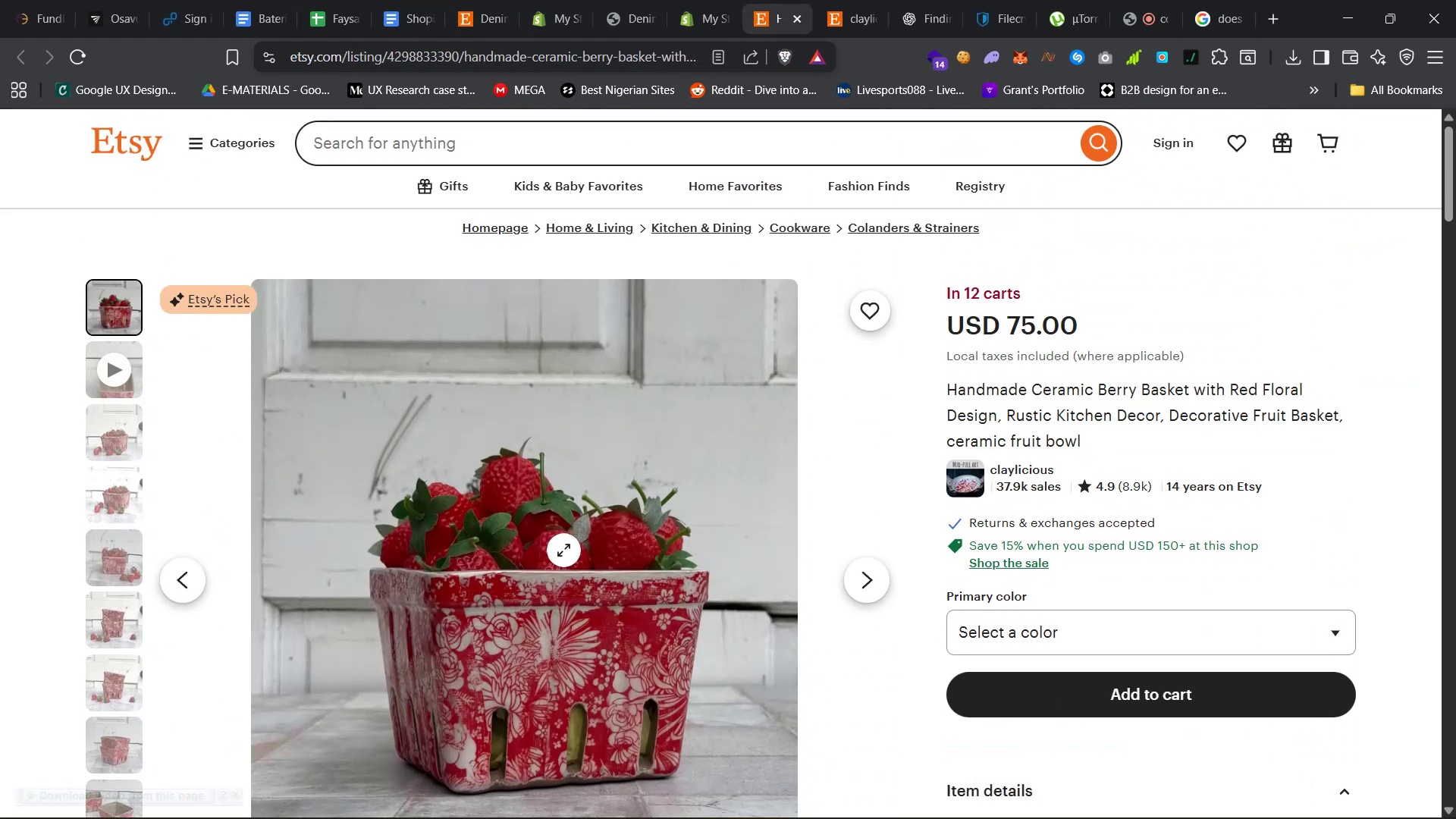 
left_click([563, 550])
 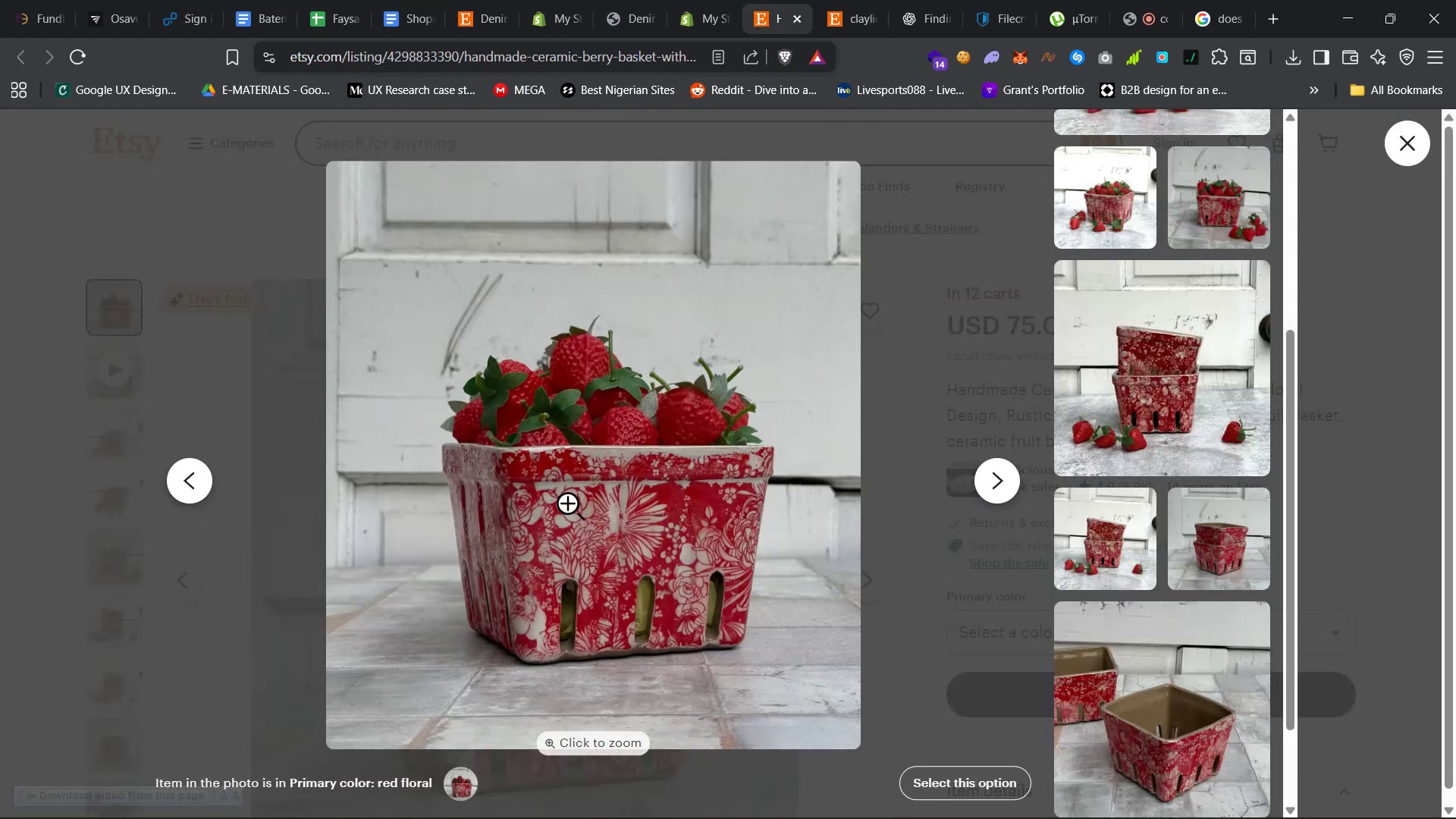 
right_click([605, 419])
 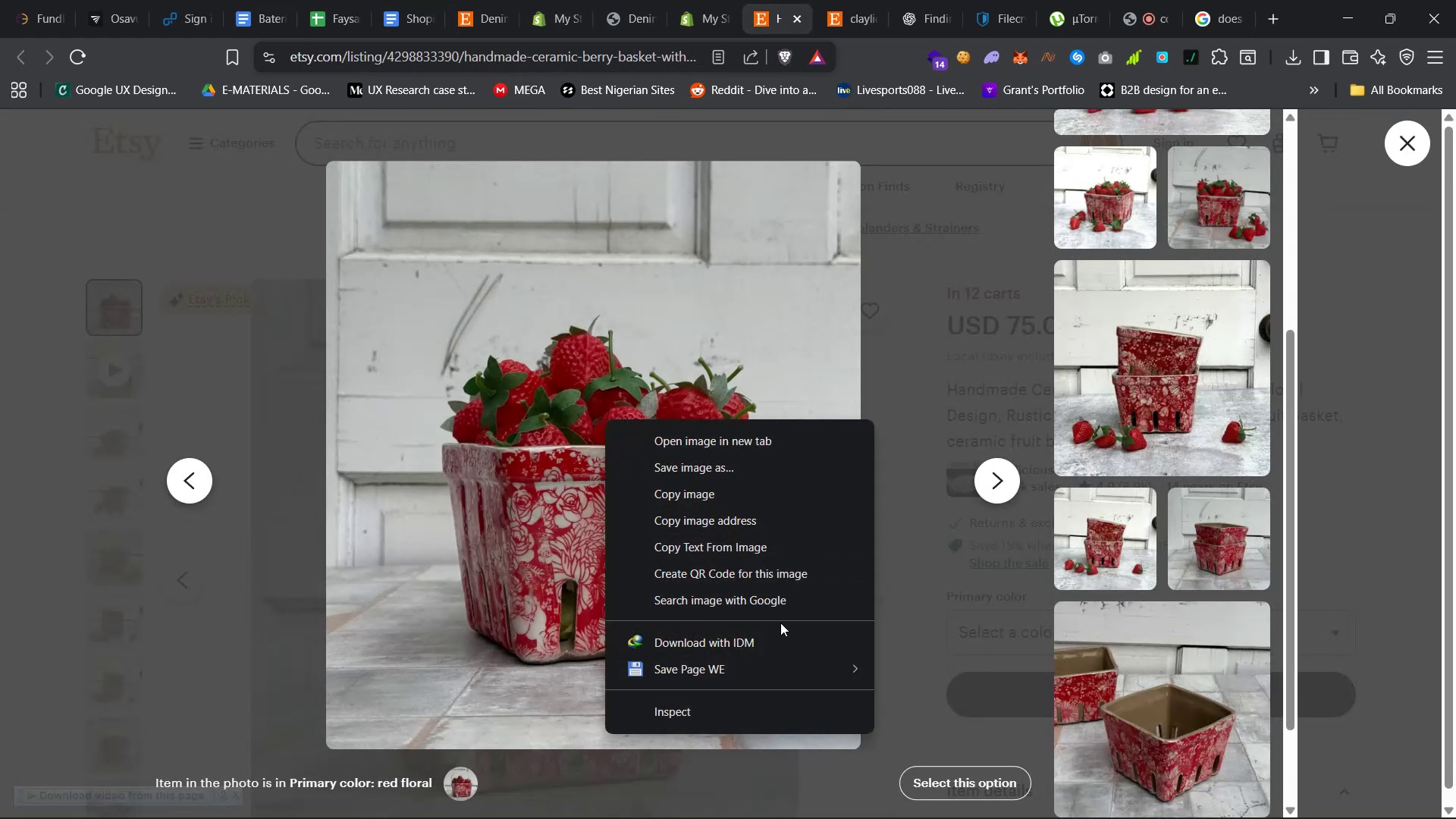 
left_click([749, 642])
 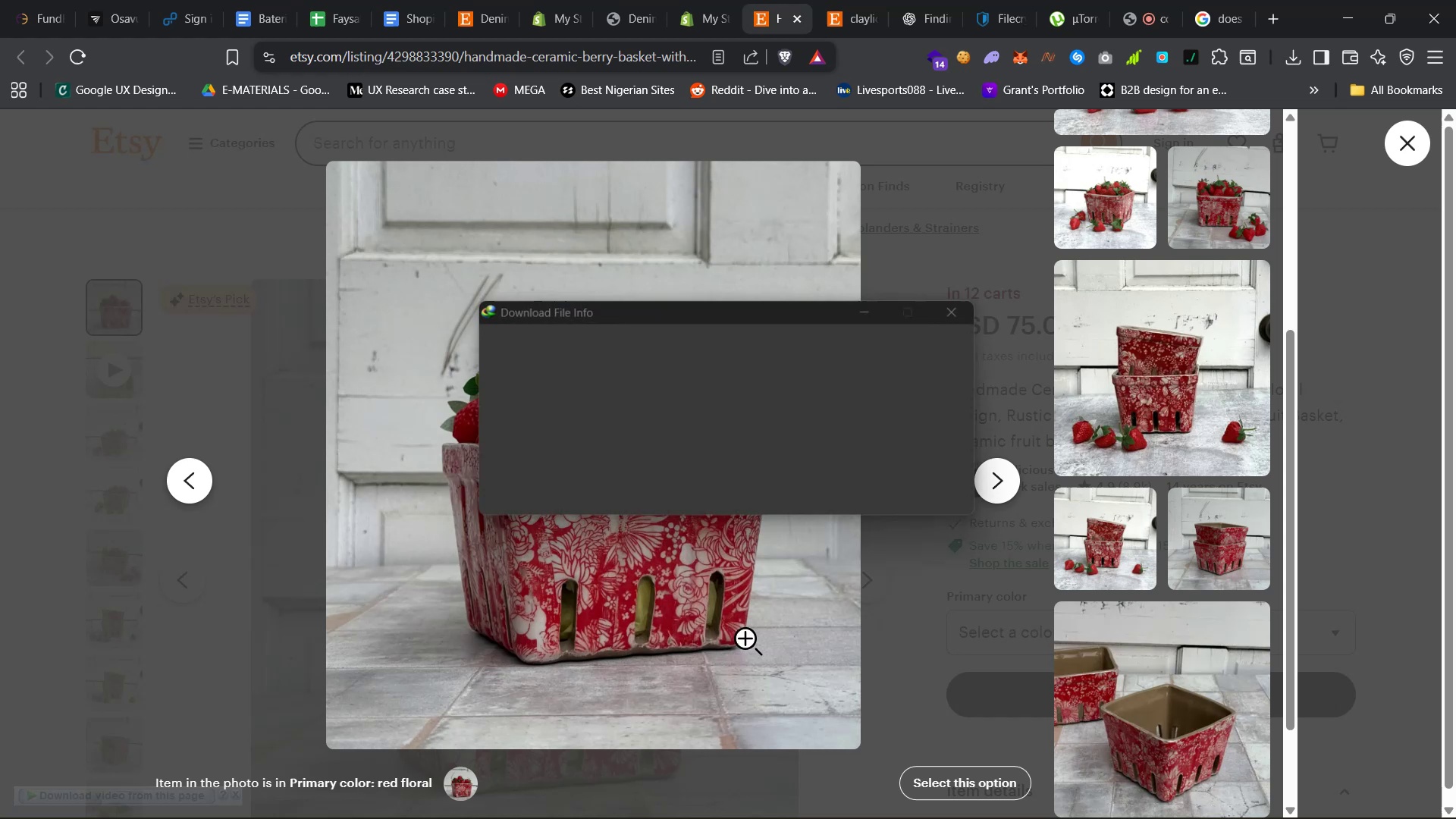 
mouse_move([732, 479])
 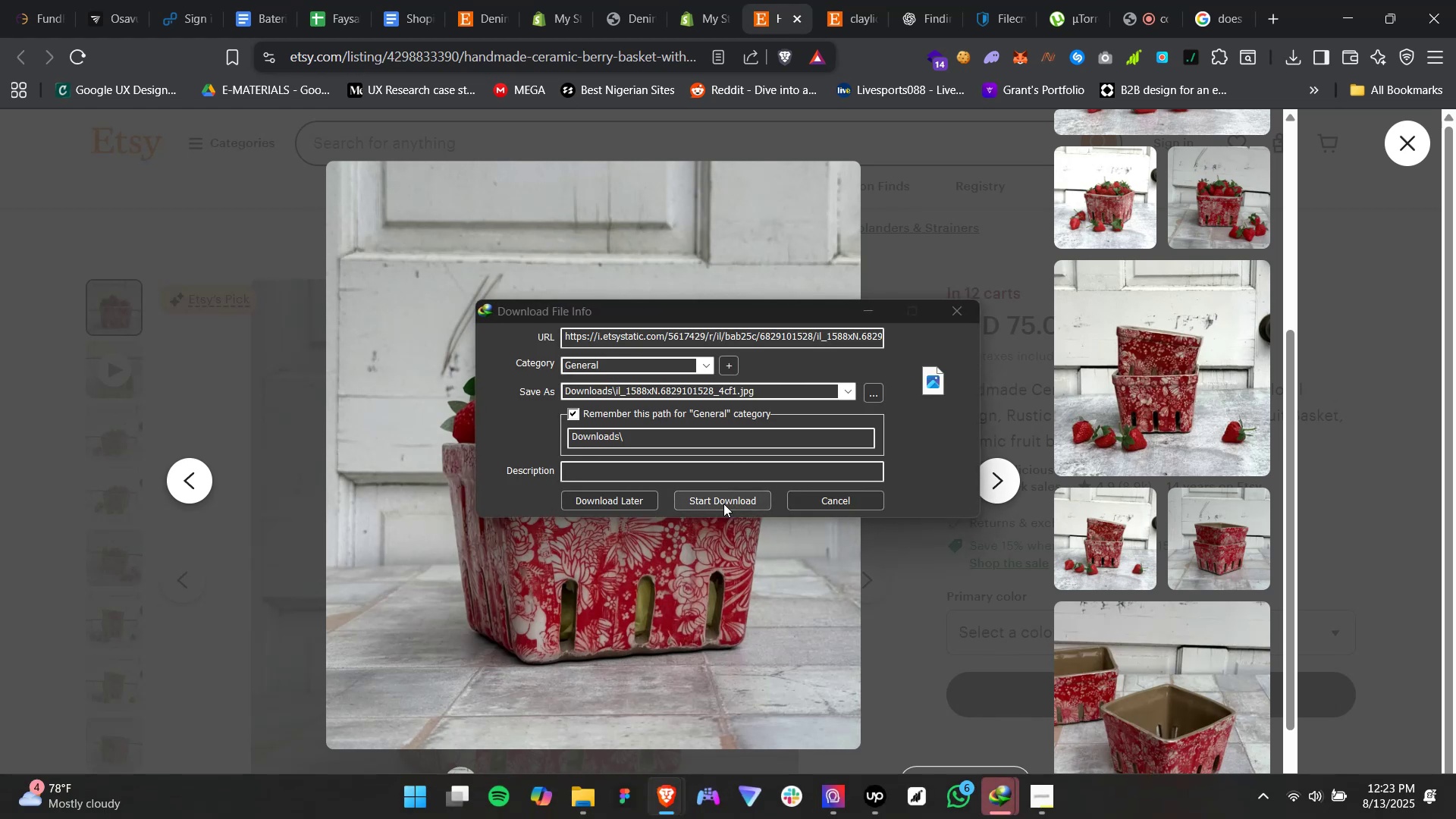 
left_click([723, 504])
 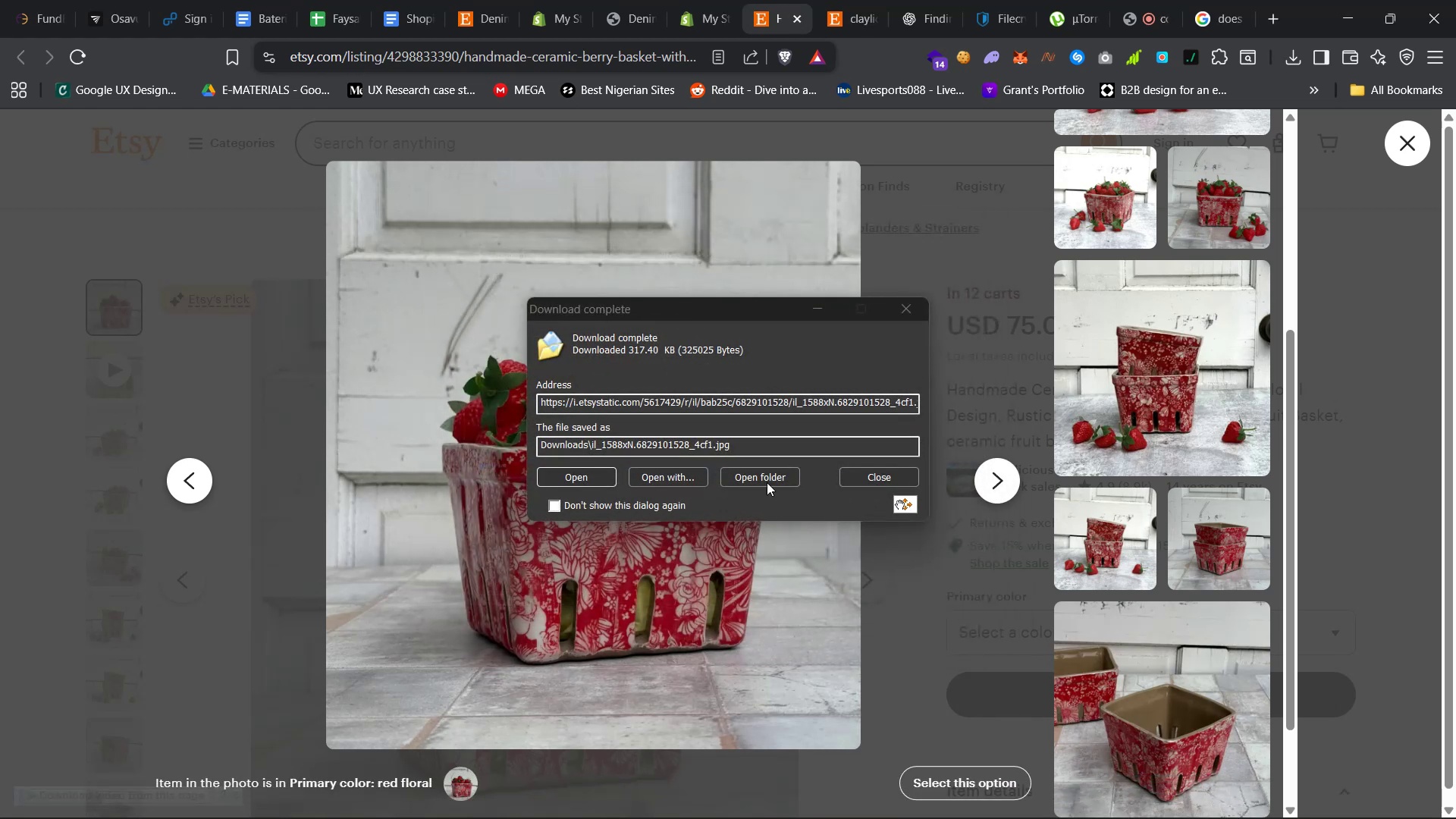 
left_click([874, 480])
 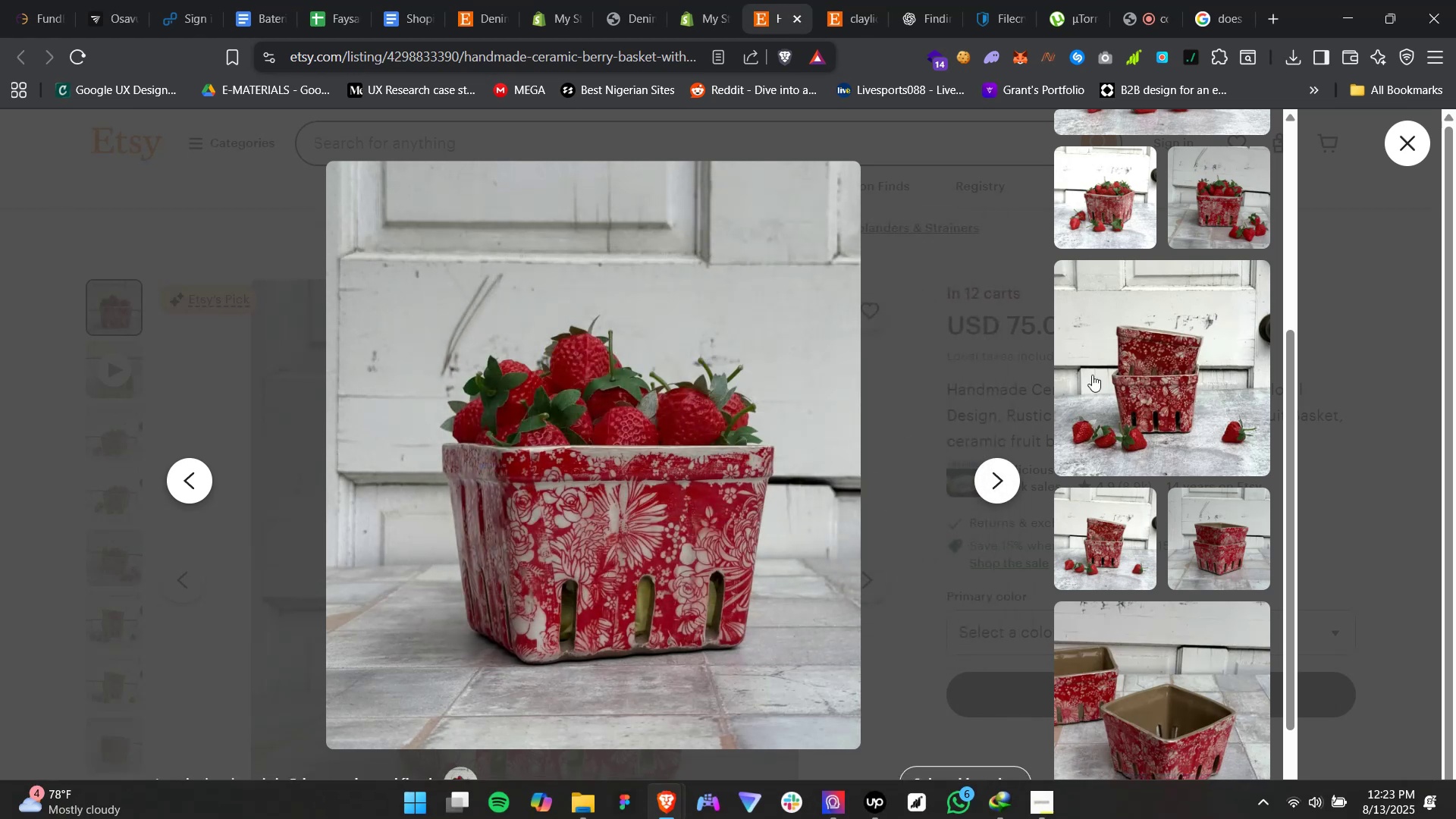 
scroll: coordinate [1144, 382], scroll_direction: up, amount: 43.0
 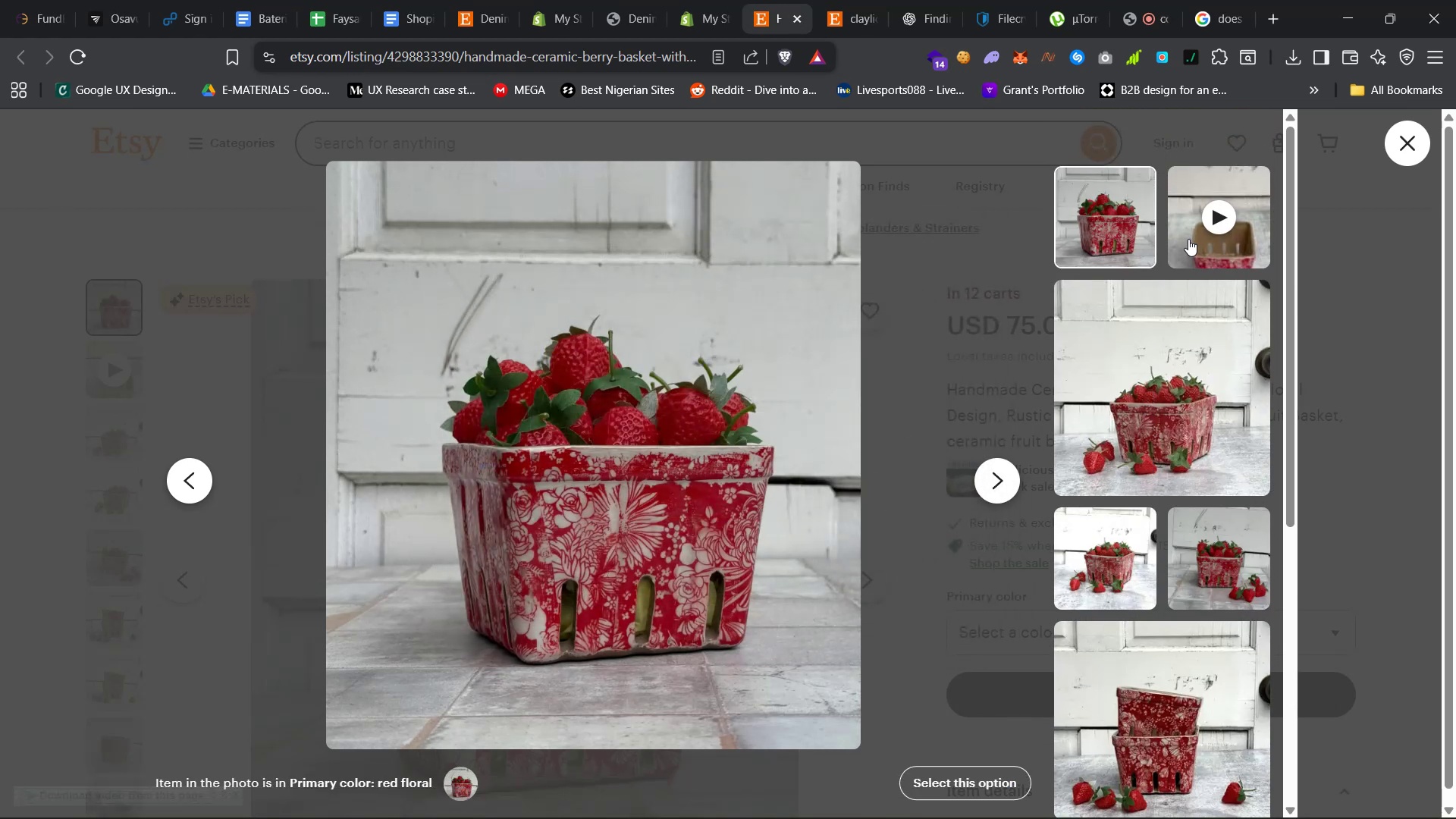 
left_click([1188, 239])
 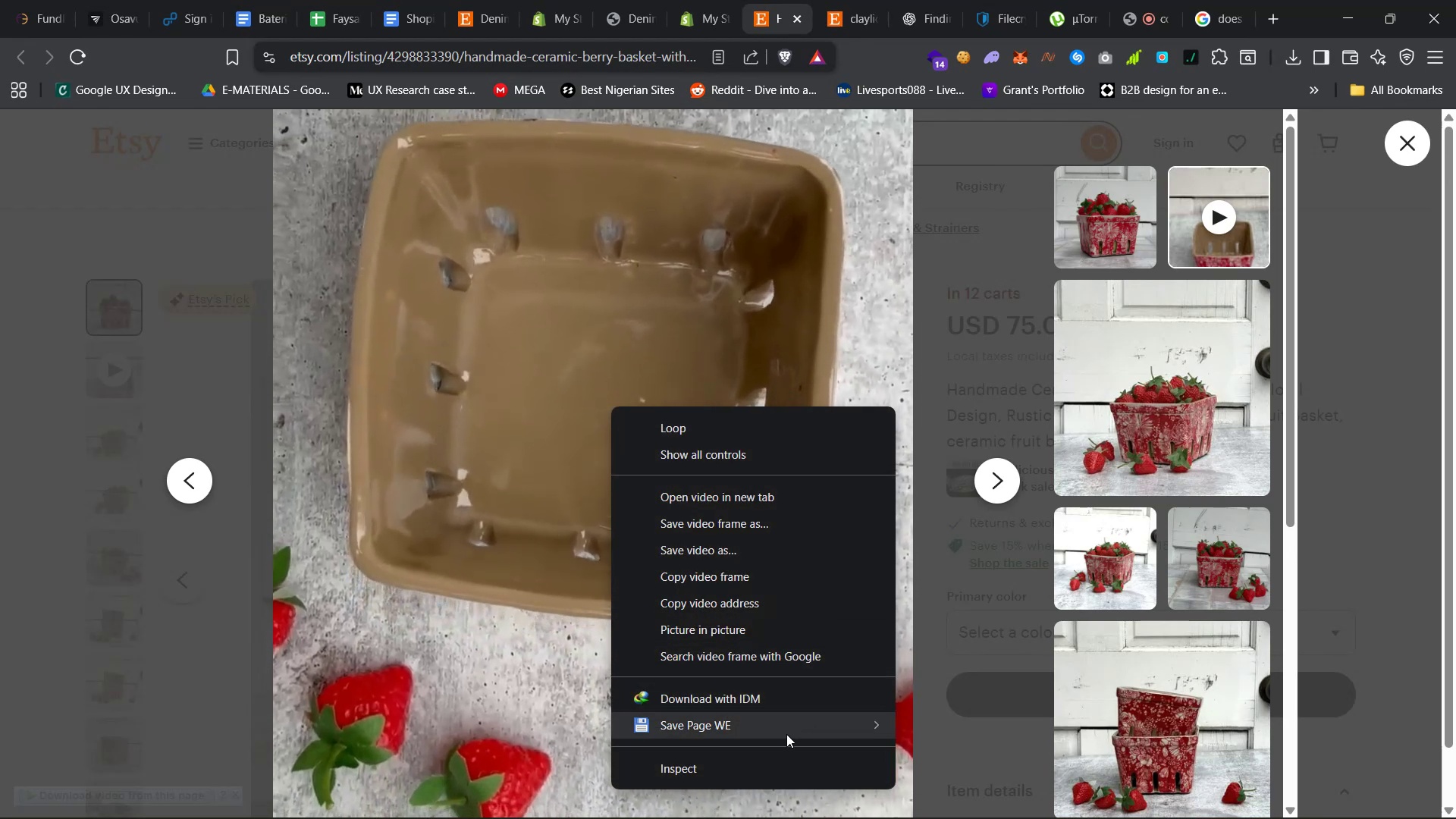 
left_click([817, 699])
 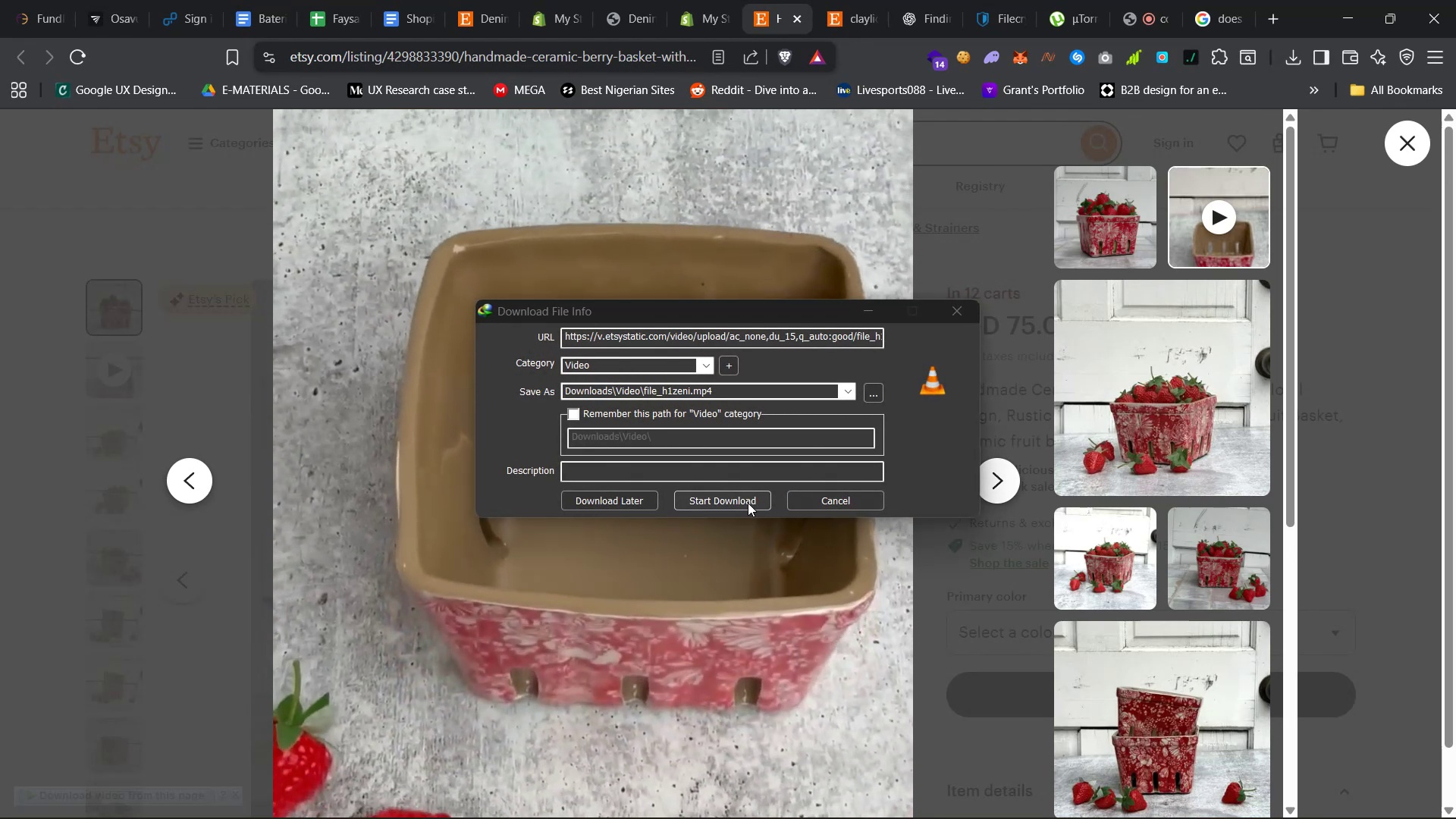 
left_click([748, 503])
 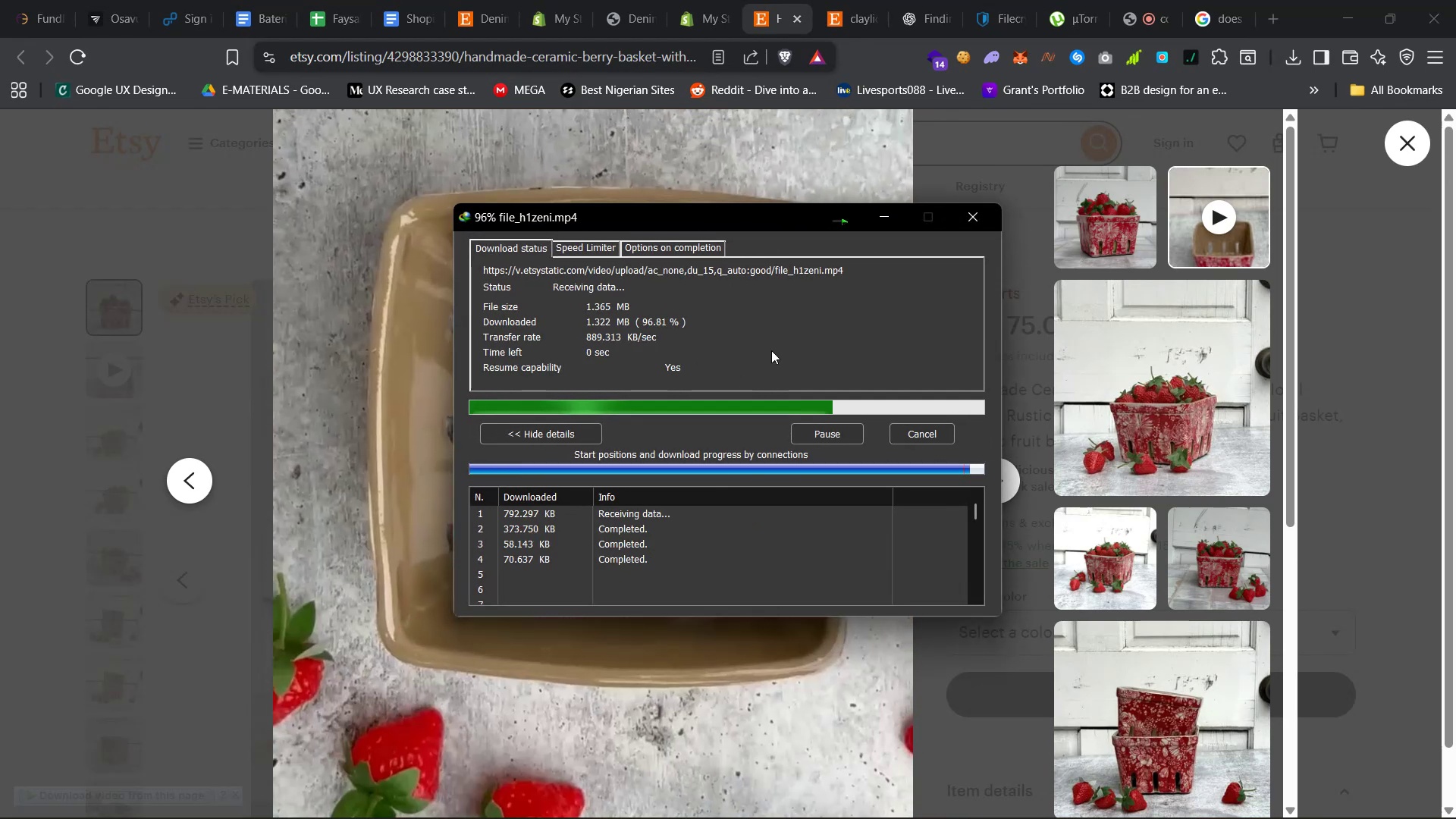 
wait(5.92)
 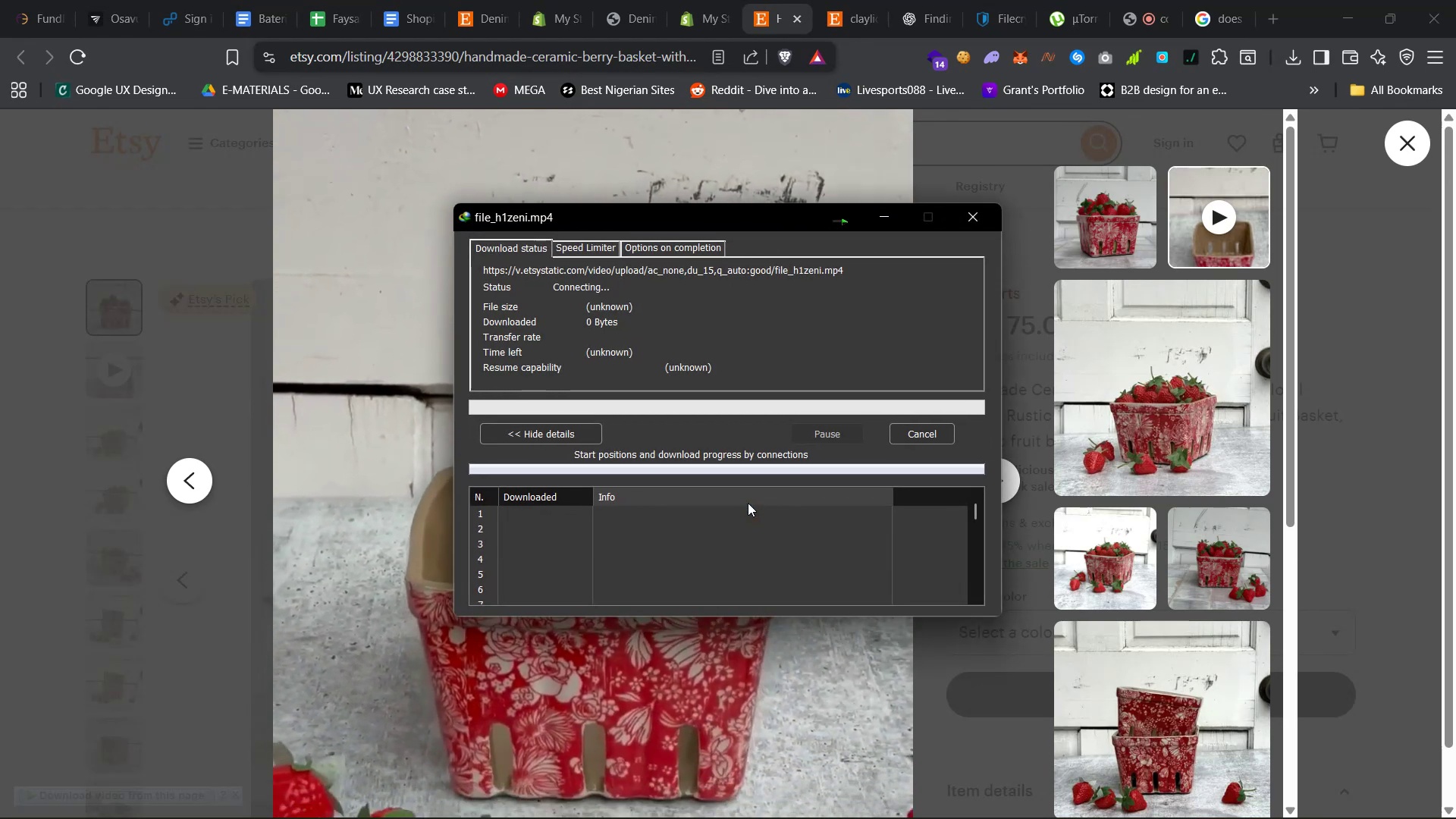 
left_click([897, 309])
 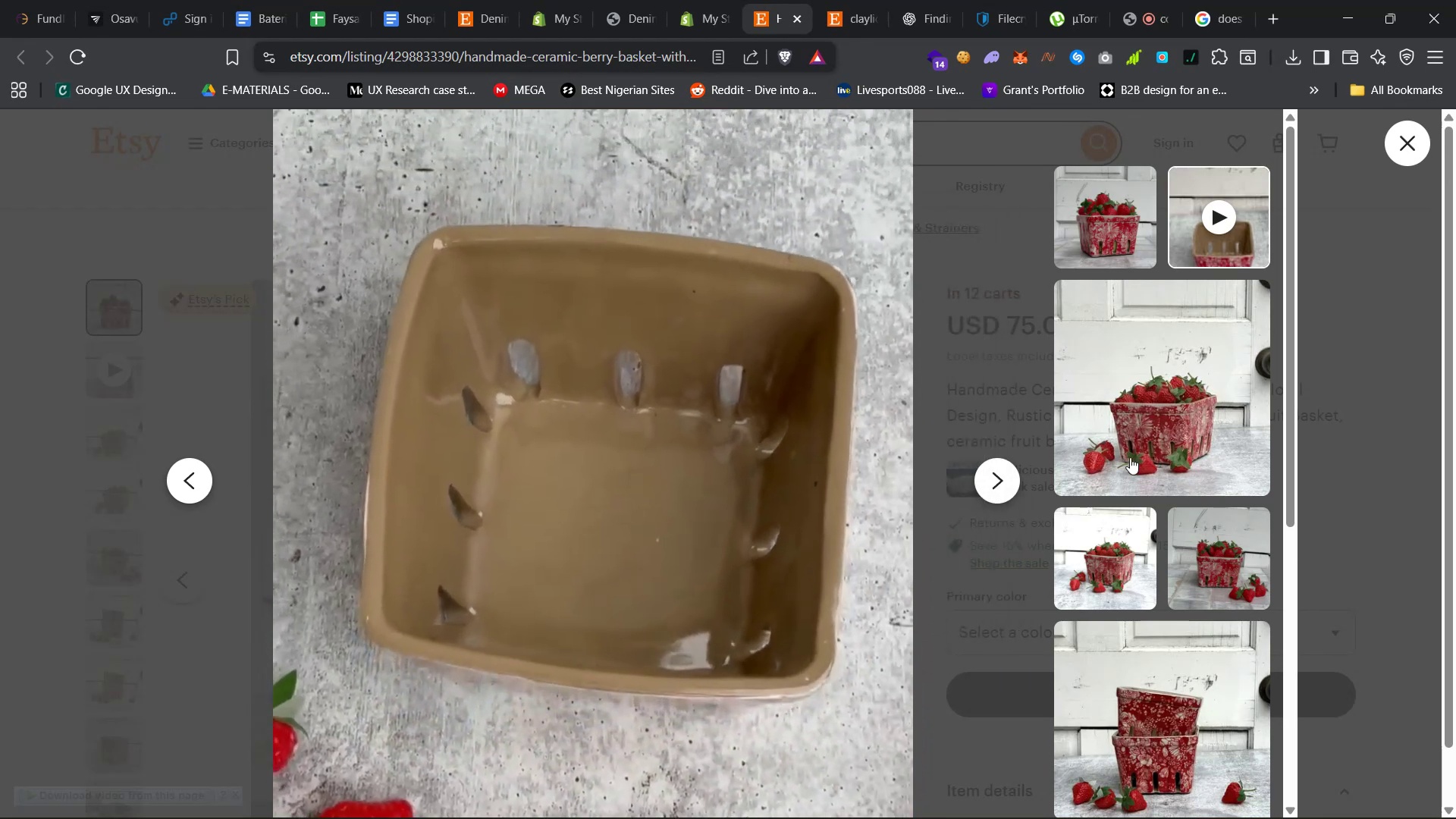 
scroll: coordinate [1143, 479], scroll_direction: up, amount: 6.0
 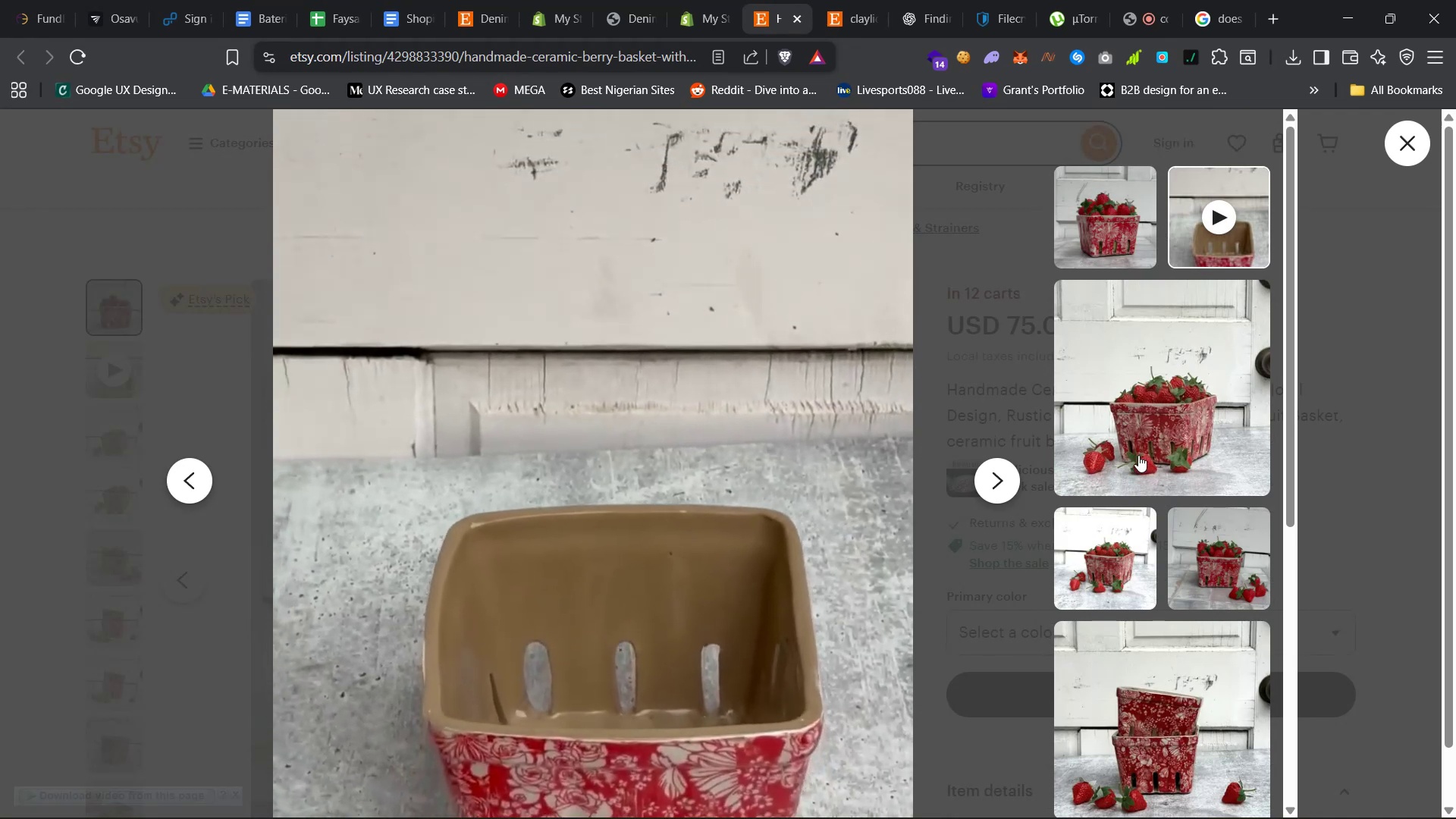 
left_click([1141, 447])
 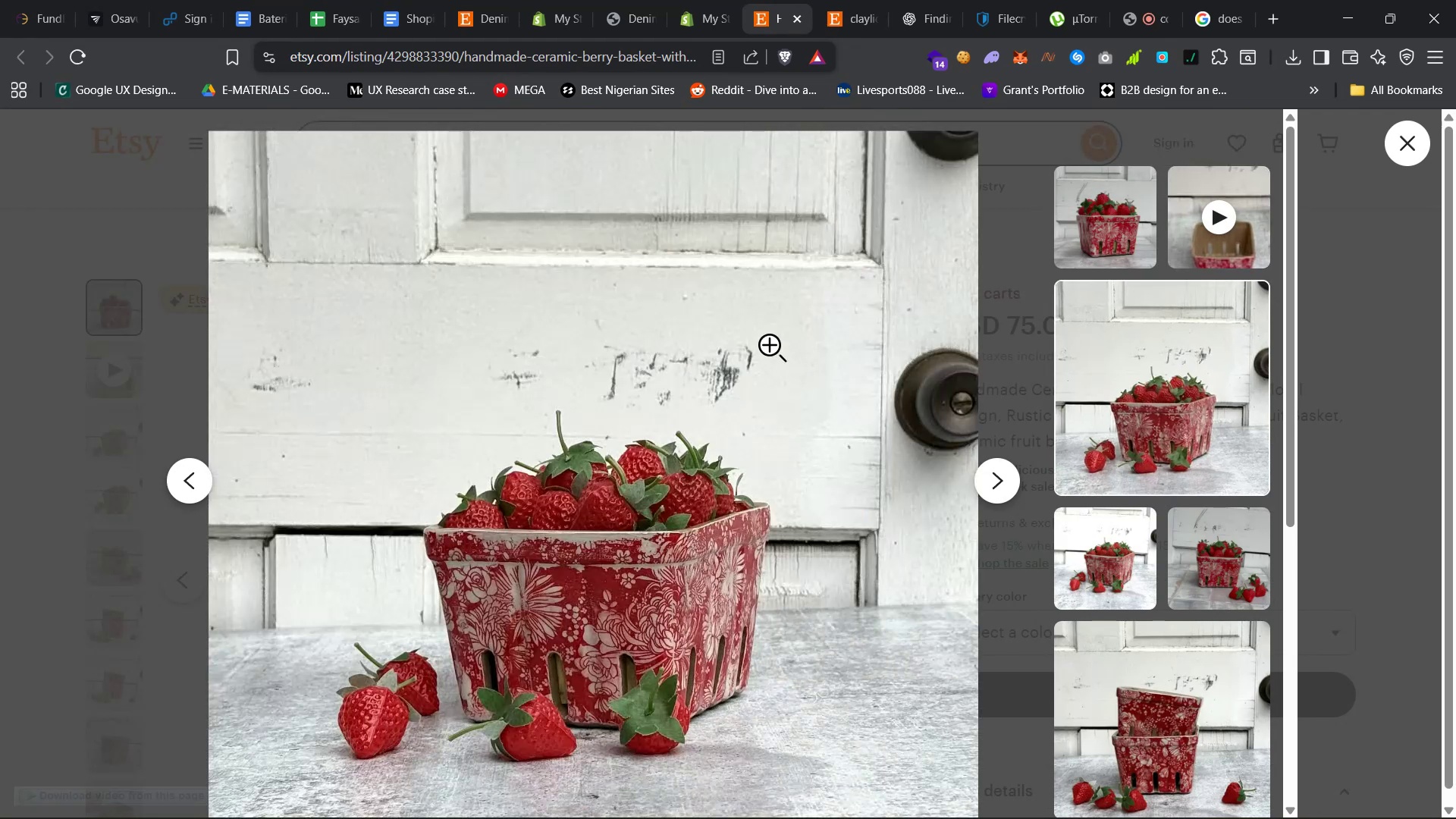 
right_click([764, 334])
 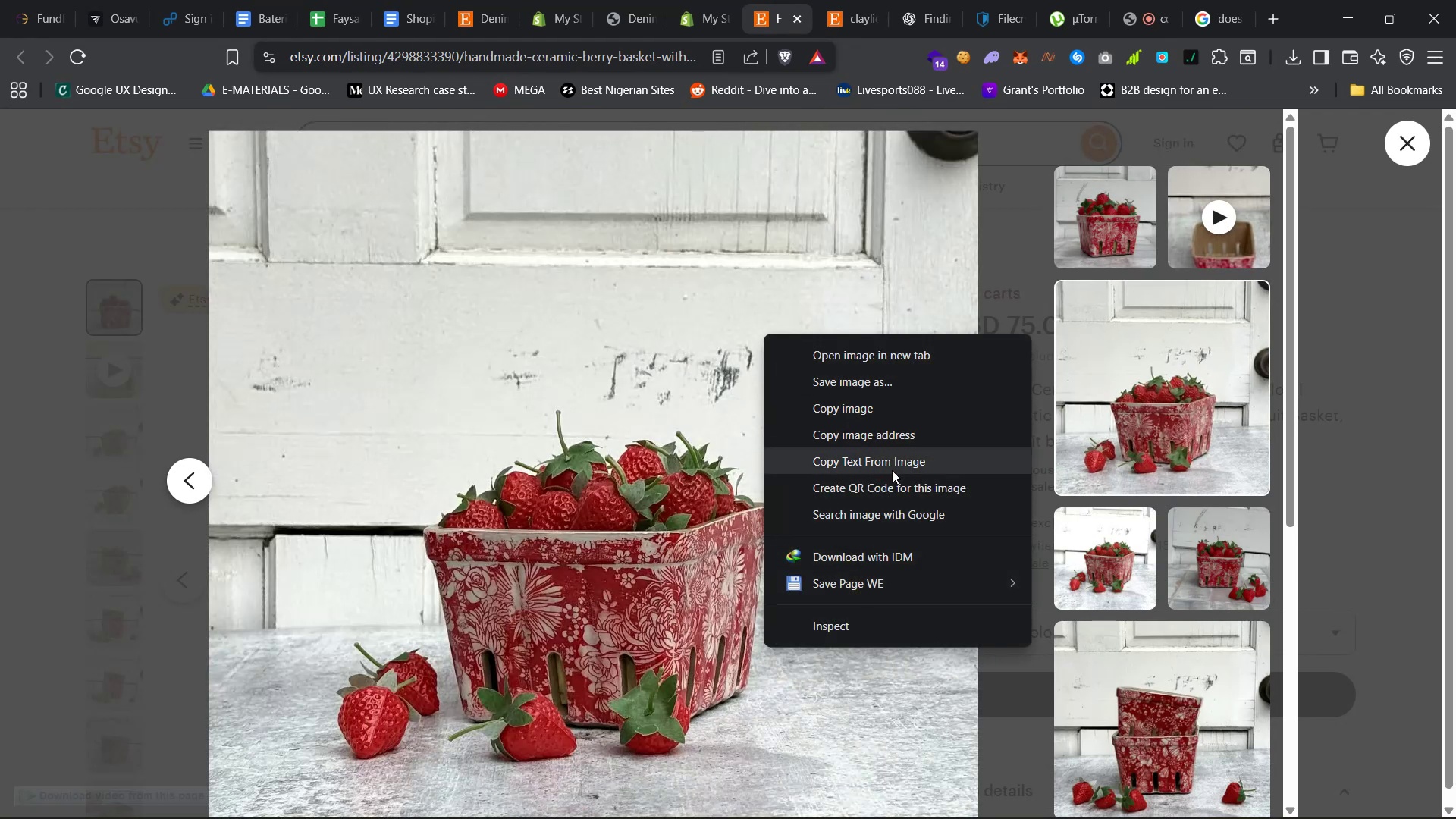 
left_click([852, 568])
 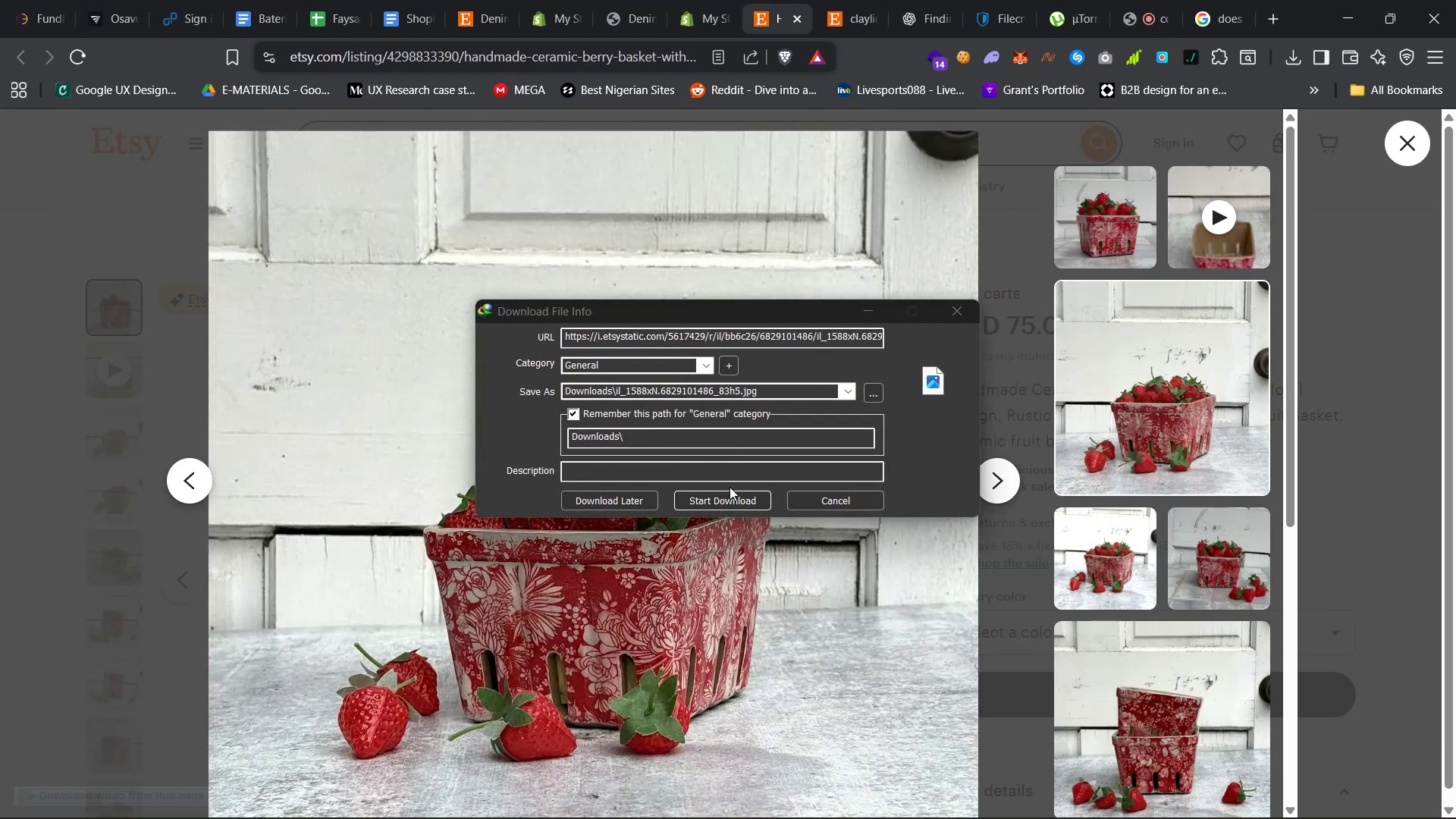 
left_click([721, 496])
 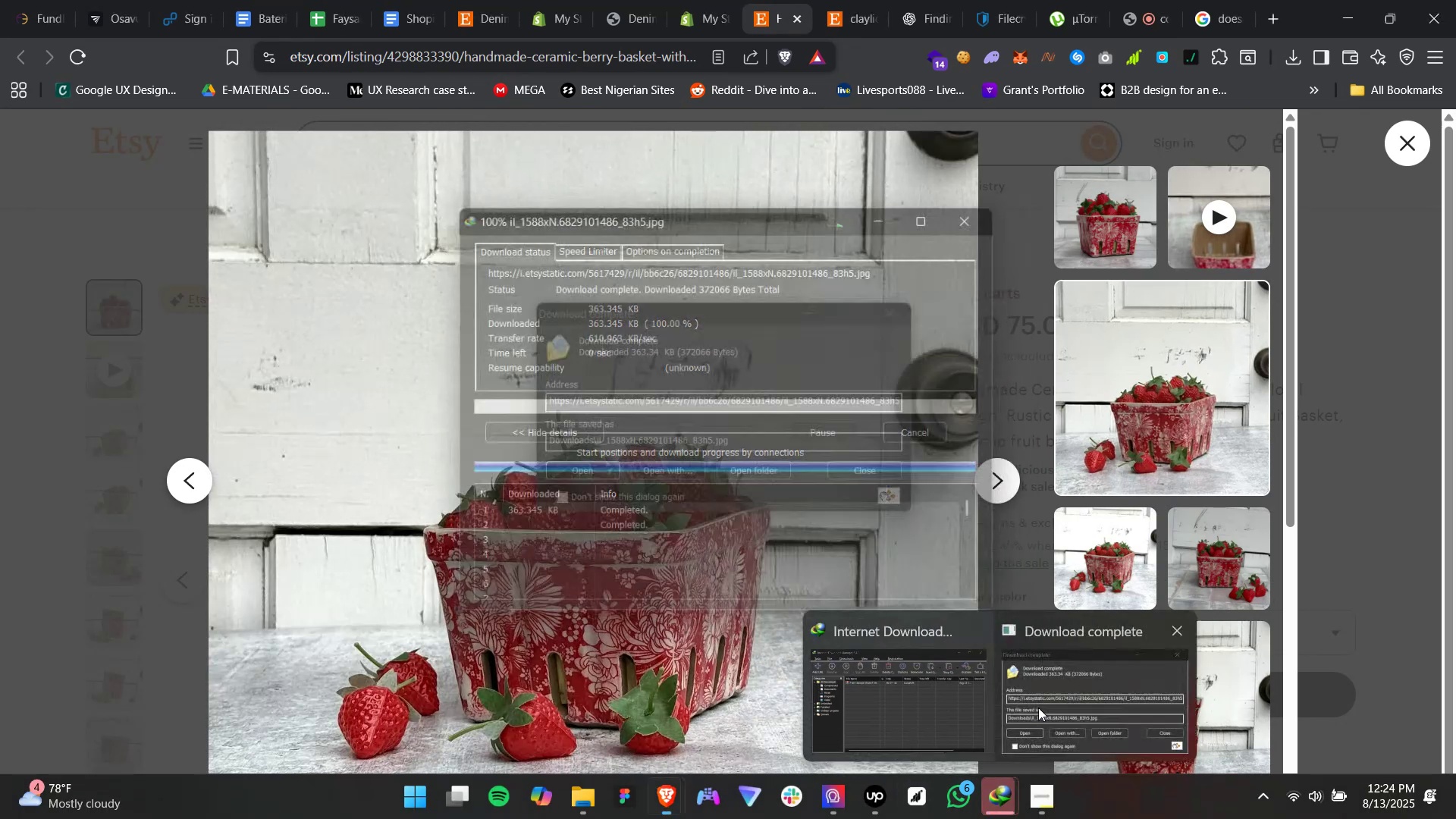 
left_click([854, 473])
 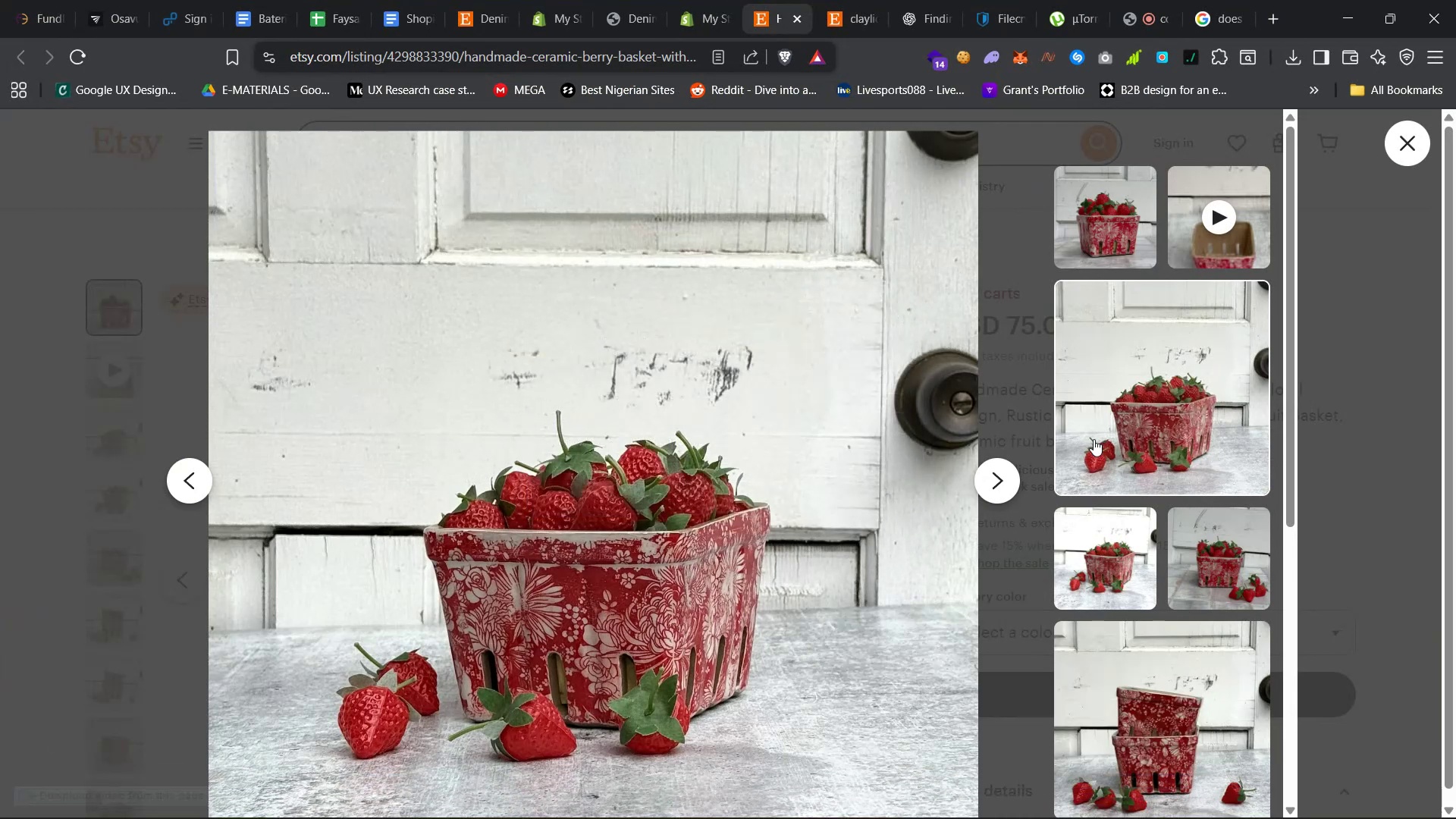 
scroll: coordinate [1137, 428], scroll_direction: down, amount: 16.0
 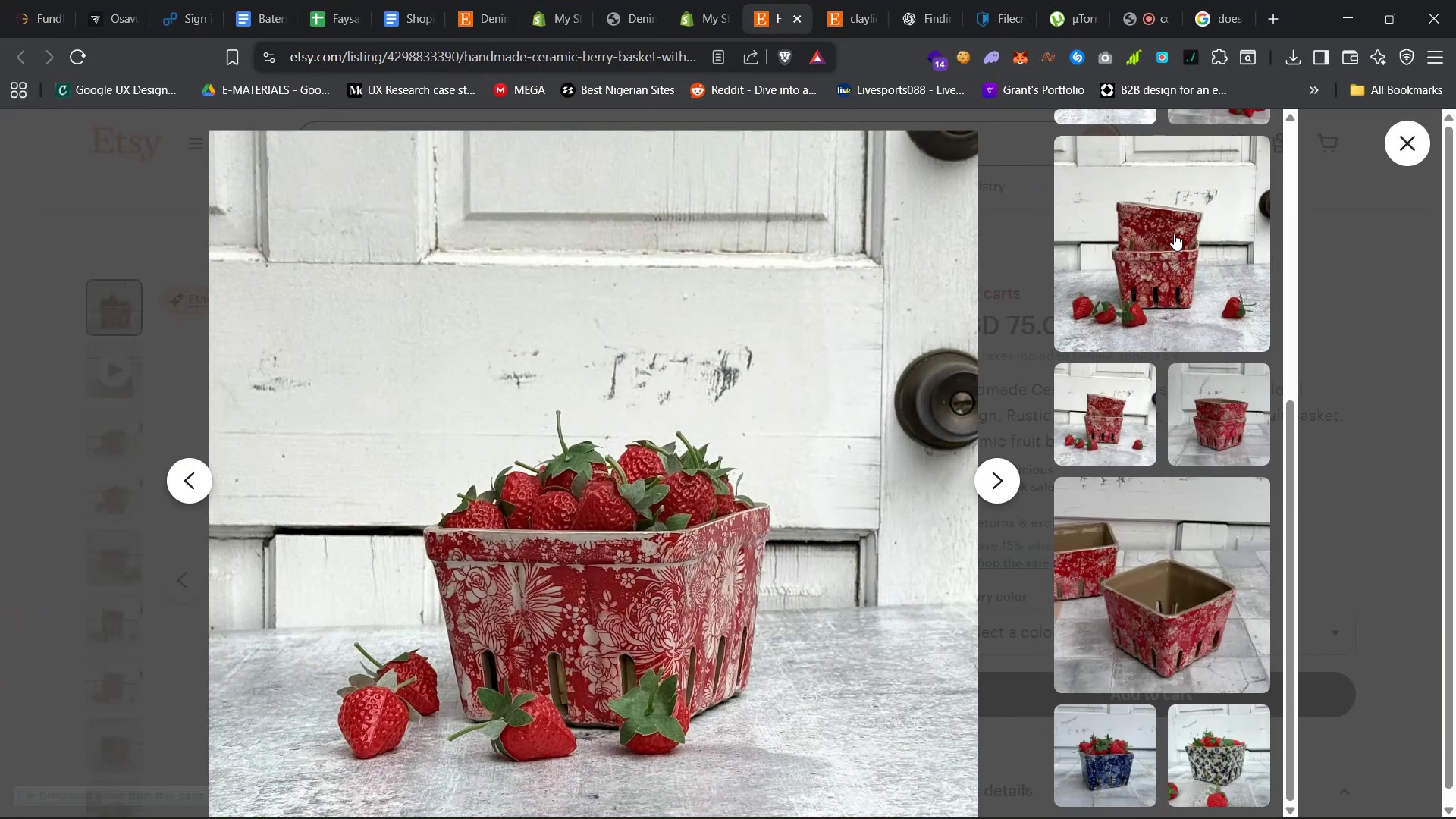 
wait(5.03)
 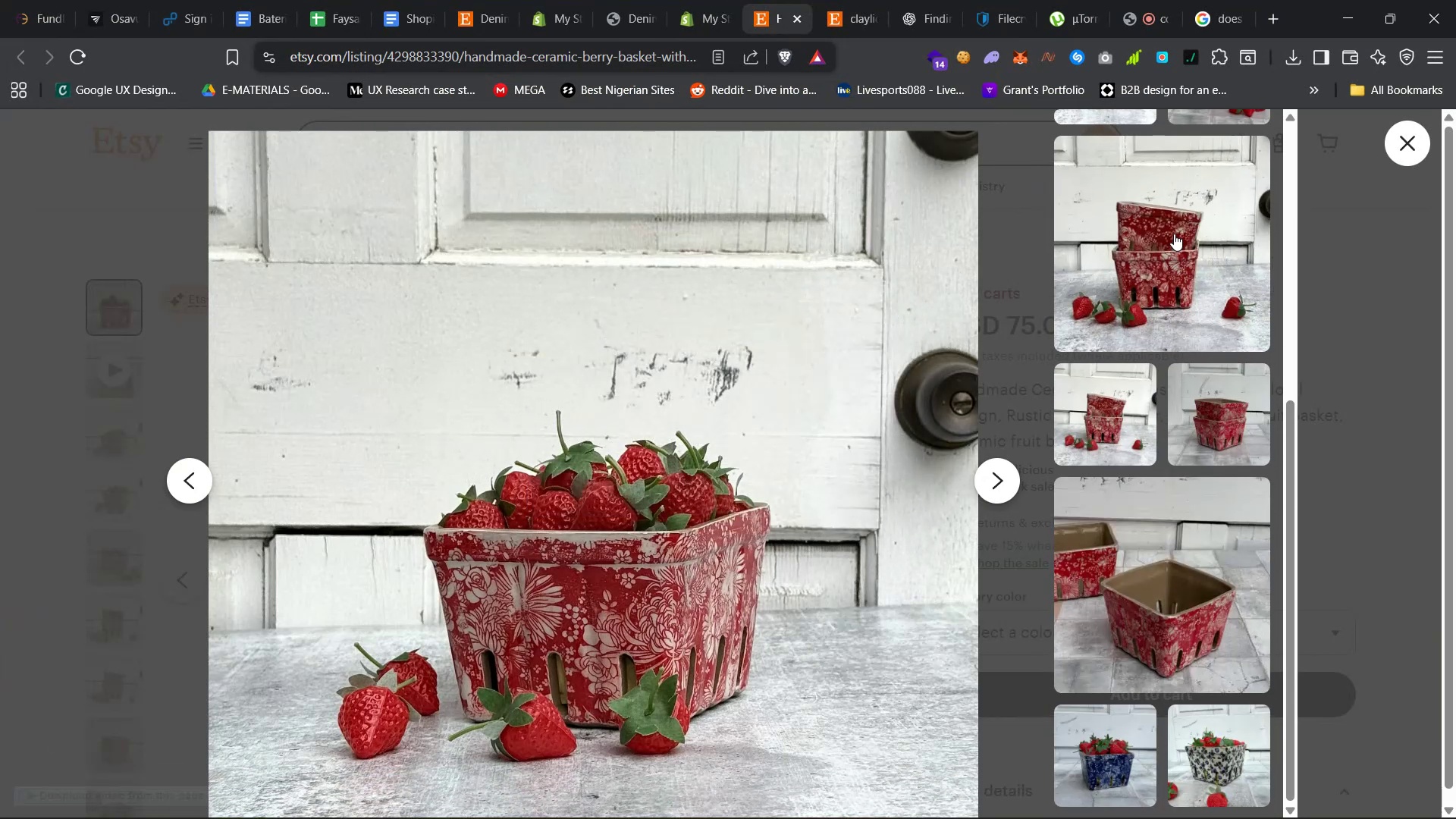 
left_click([1174, 234])
 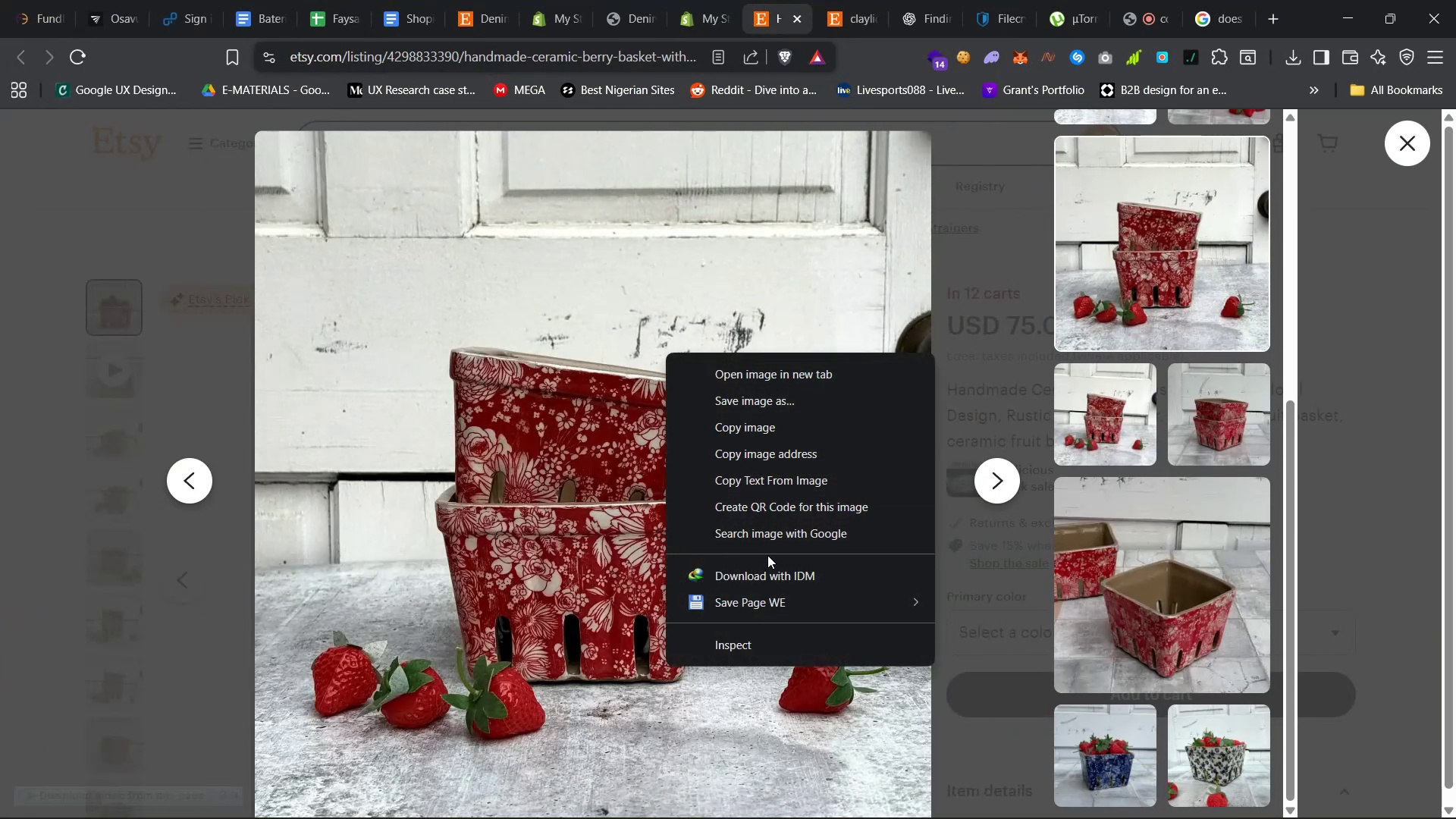 
left_click([766, 576])
 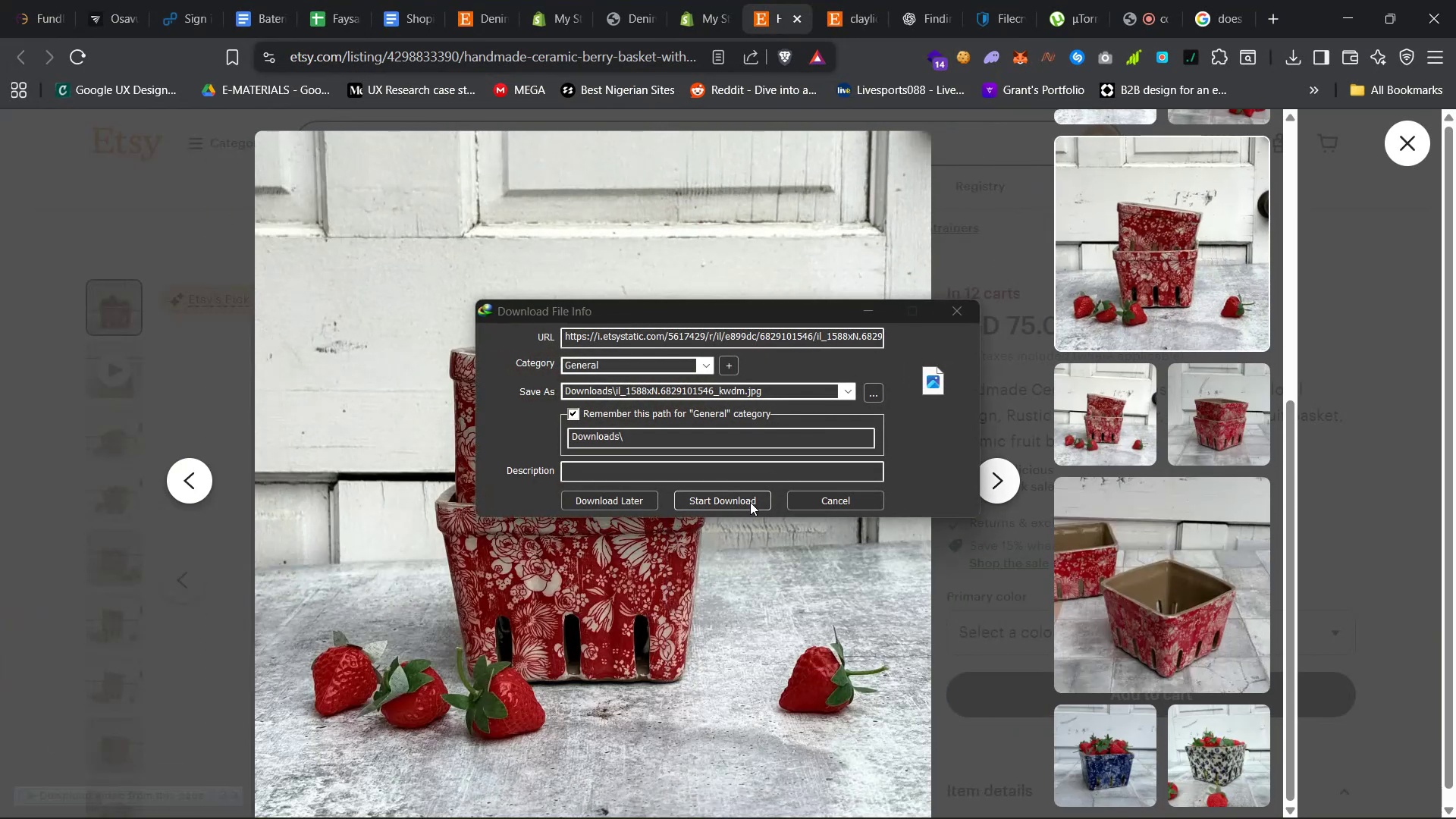 
left_click([745, 505])
 